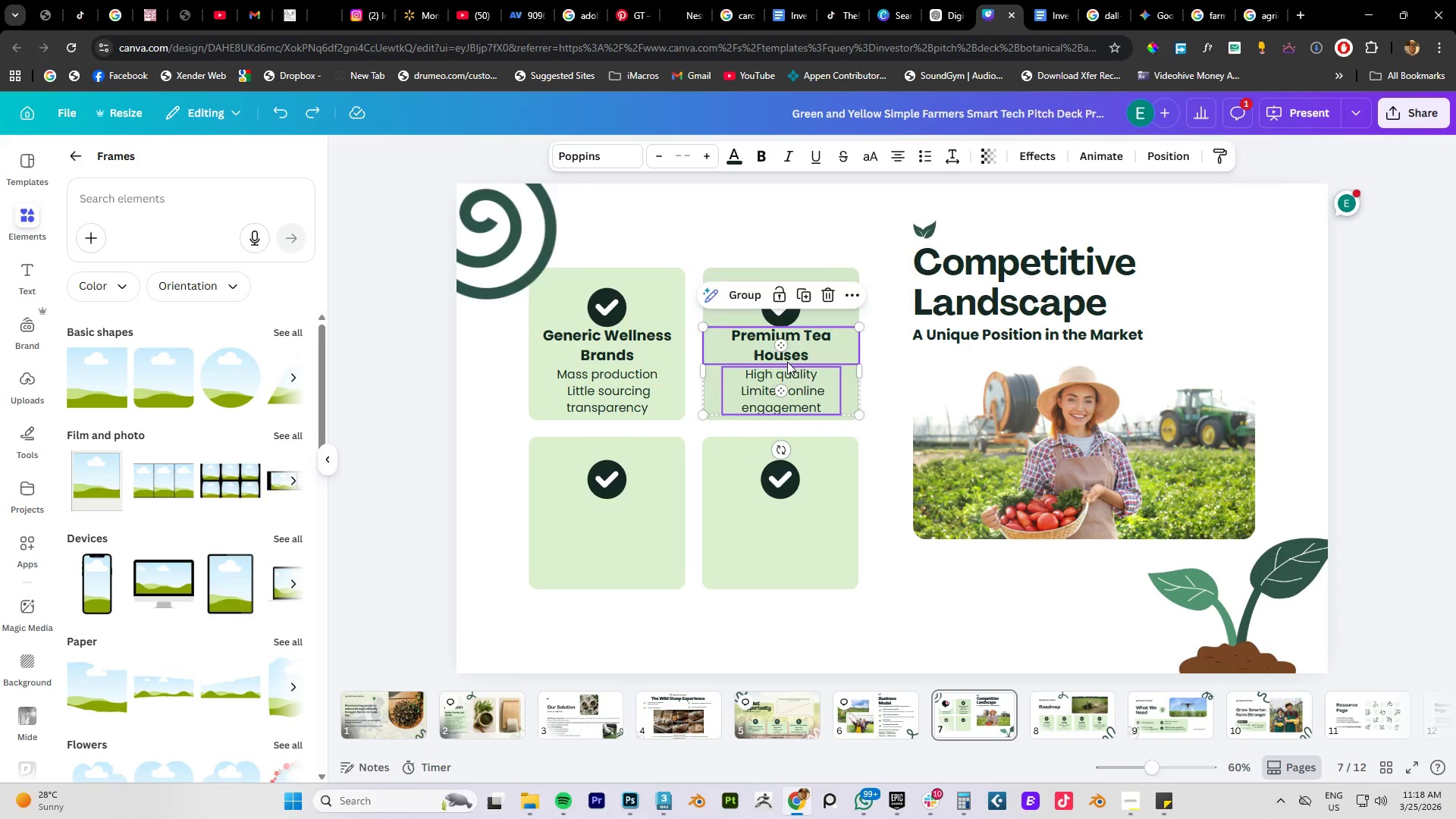 
hold_key(key=AltLeft, duration=1.53)
left_click_drag(start_coordinate=[797, 354], to_coordinate=[626, 524])
 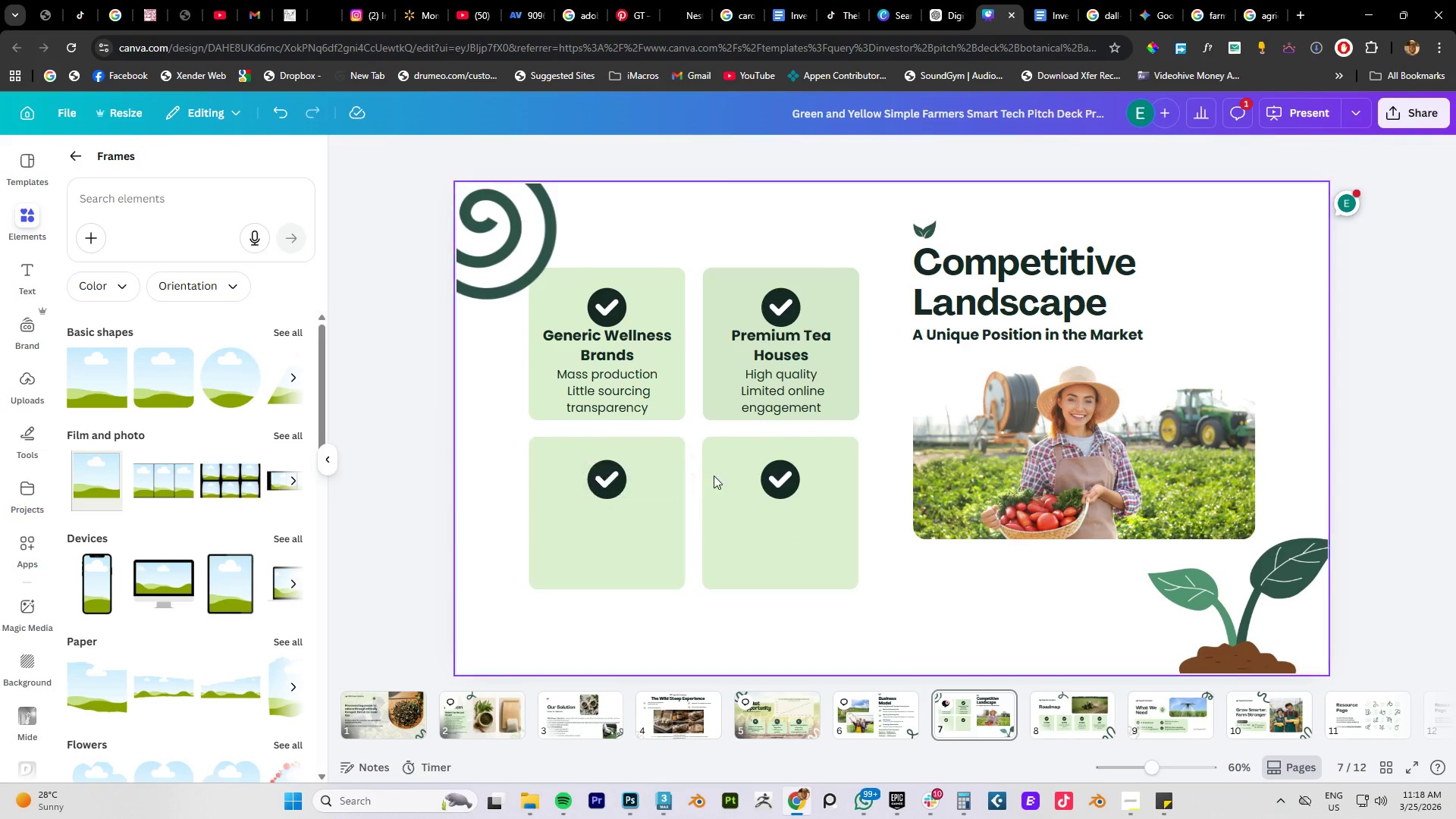 
hold_key(key=AltLeft, duration=0.75)
 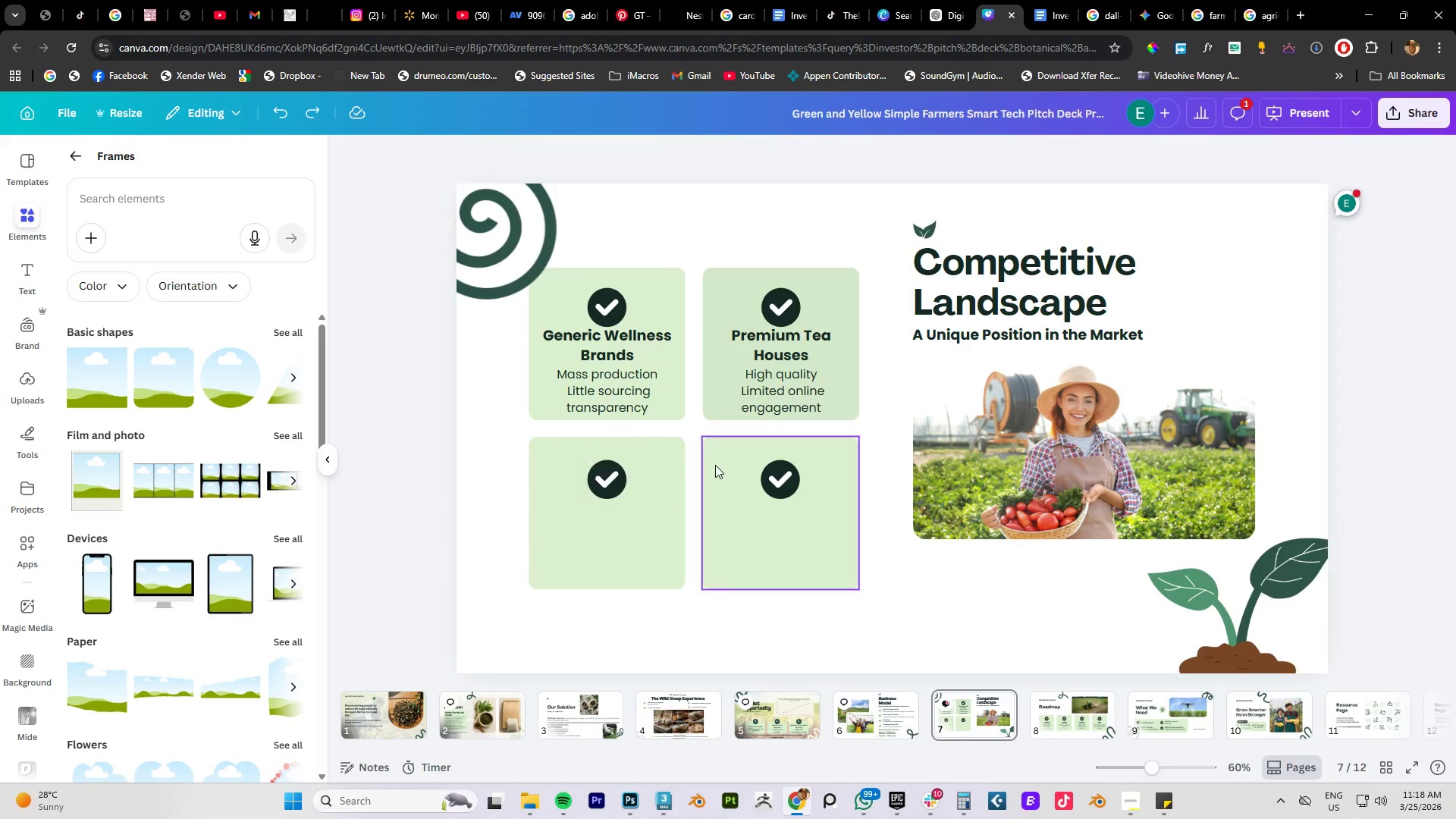 
hold_key(key=AltLeft, duration=2.42)
 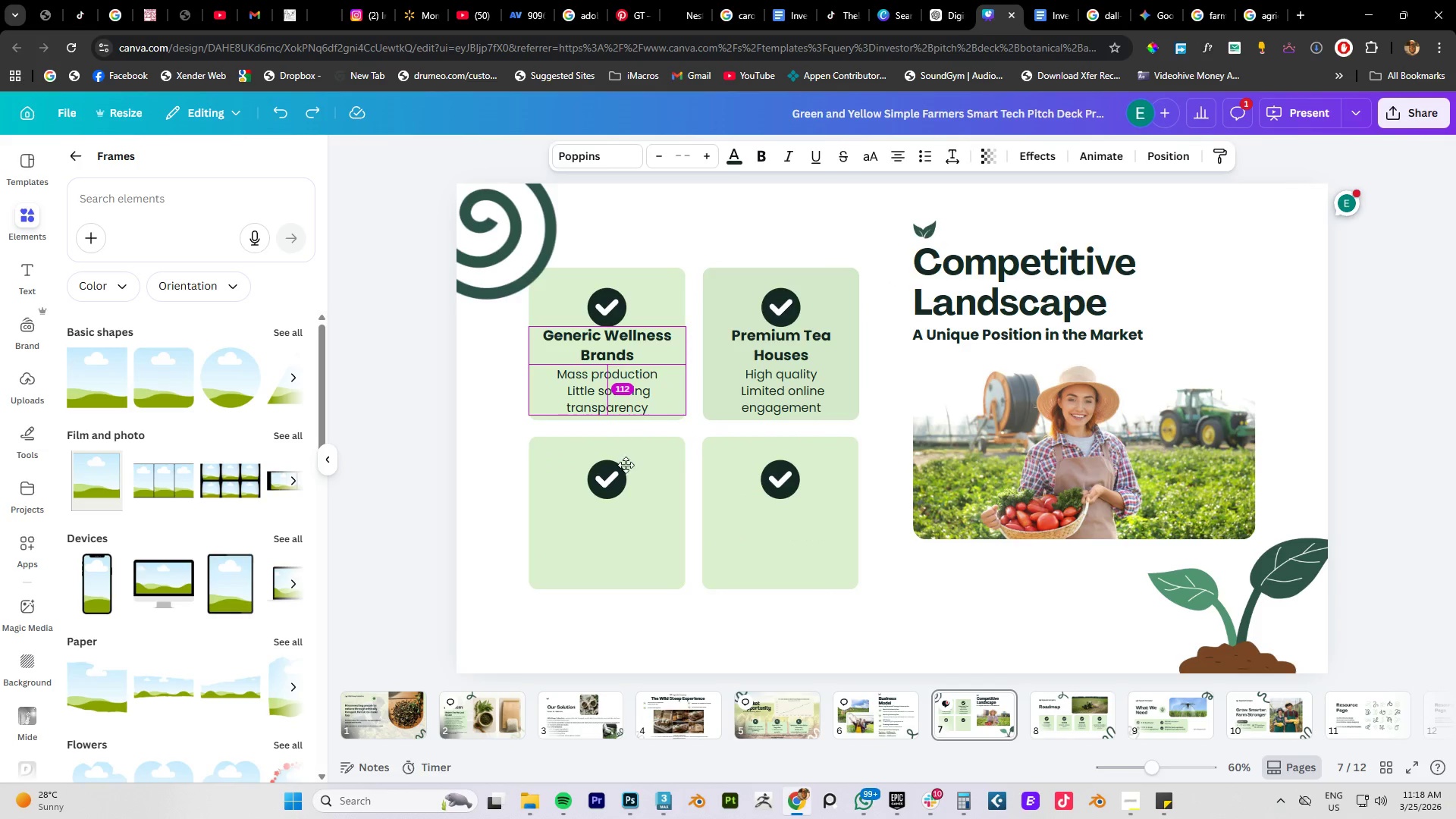 
key(Control+Z)
 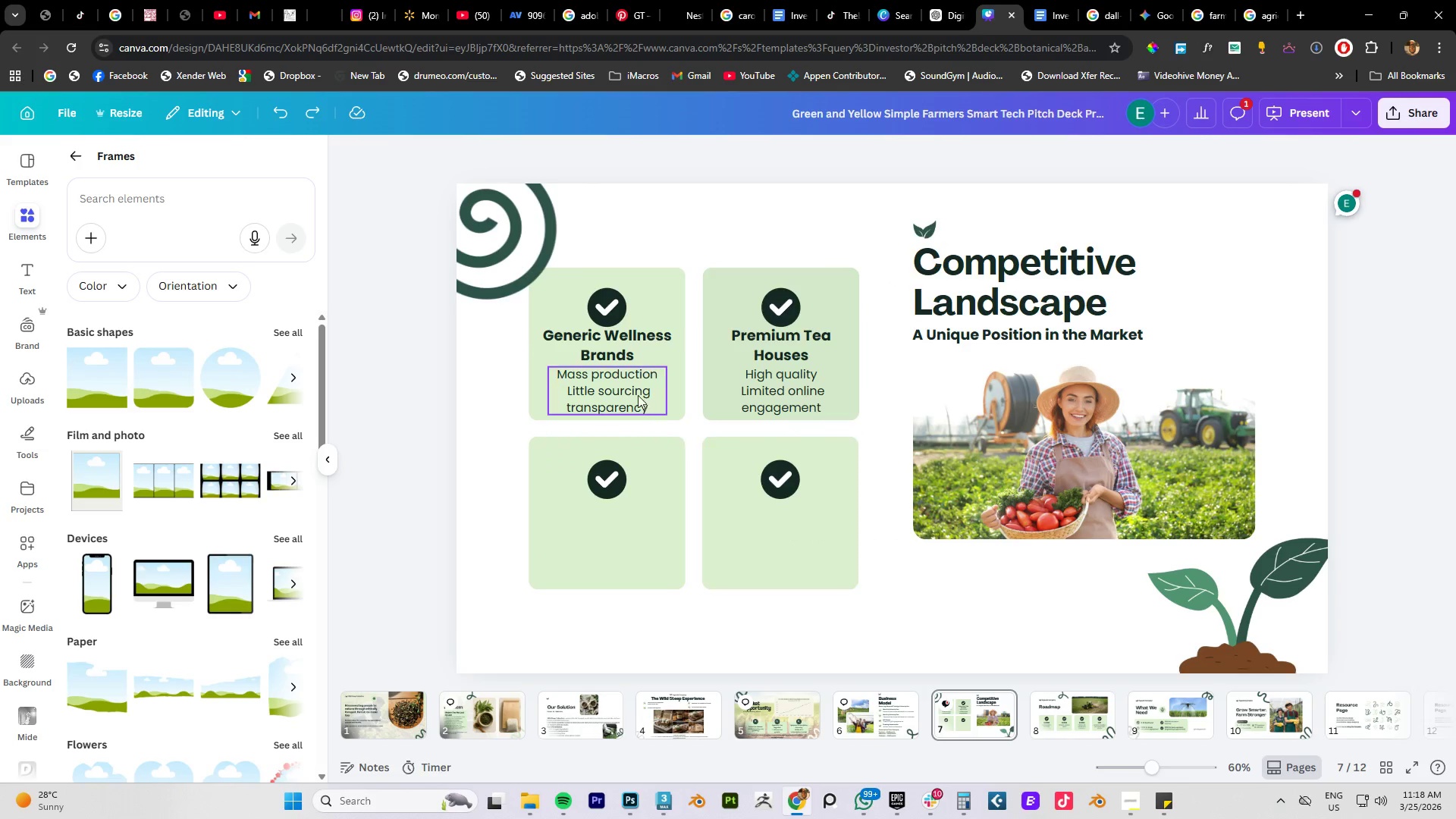 
left_click([634, 391])
 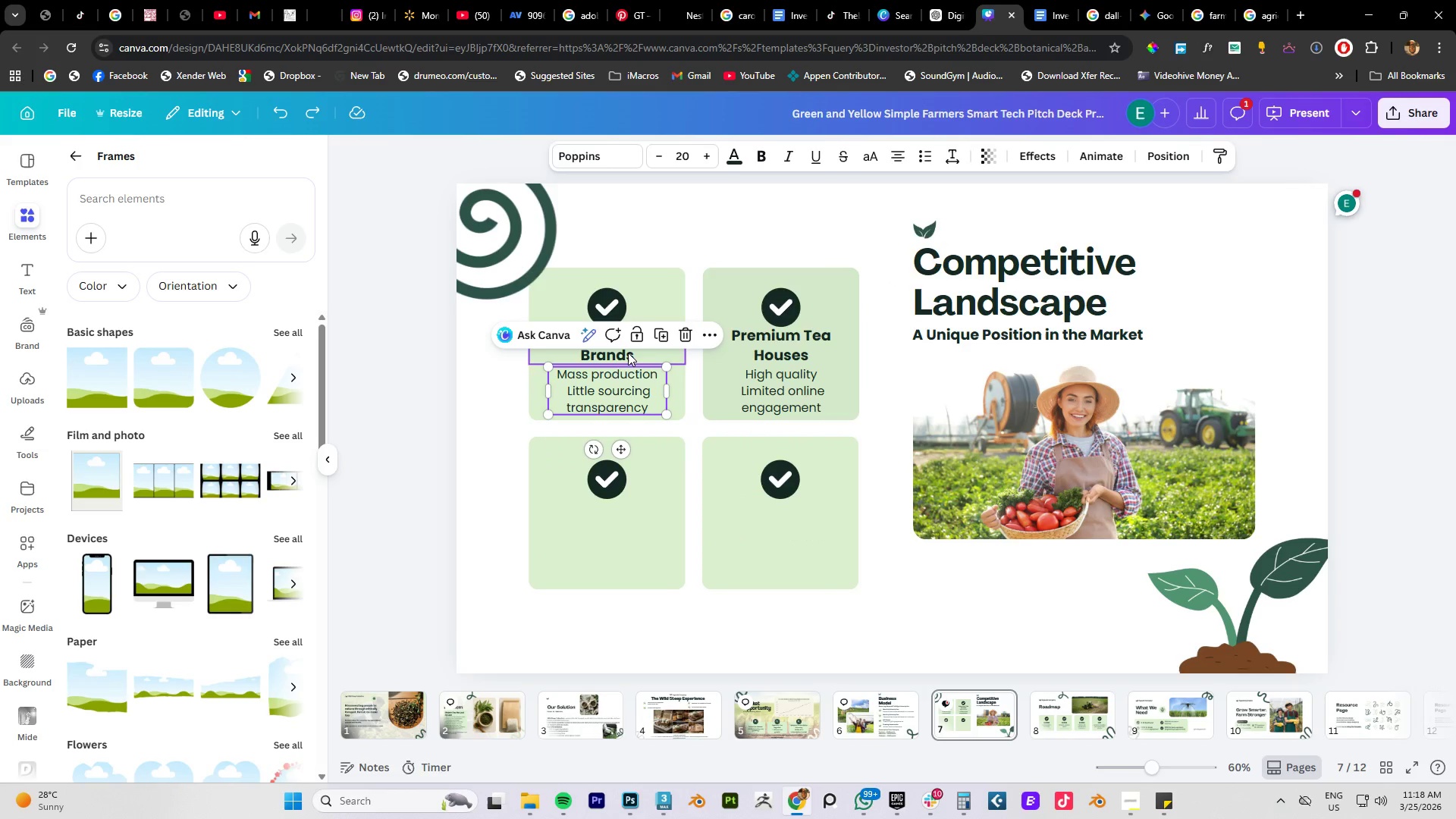 
hold_key(key=ShiftLeft, duration=0.45)
left_click([628, 352])
 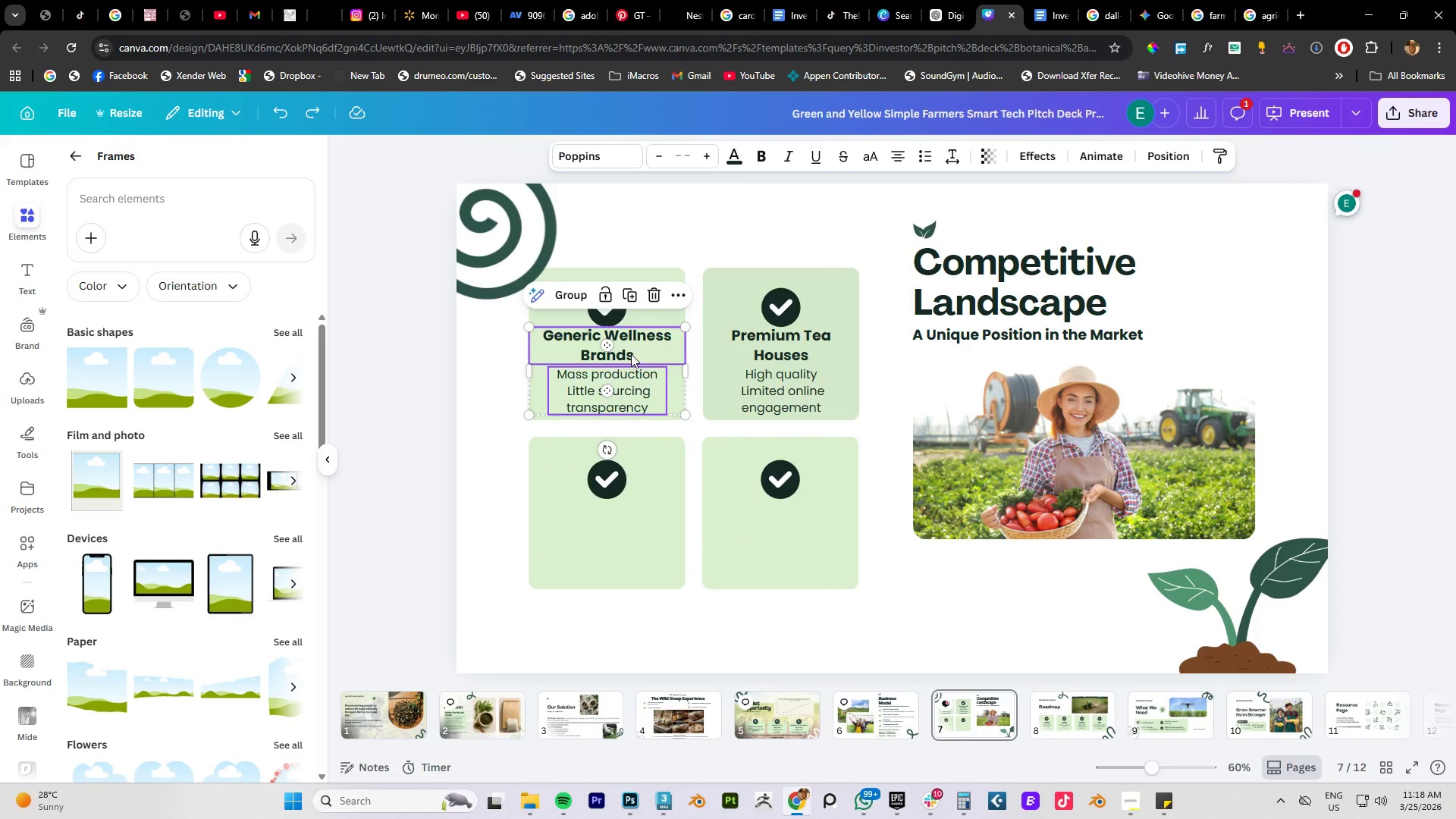 
hold_key(key=AltLeft, duration=1.5)
left_click_drag(start_coordinate=[629, 350], to_coordinate=[632, 520])
 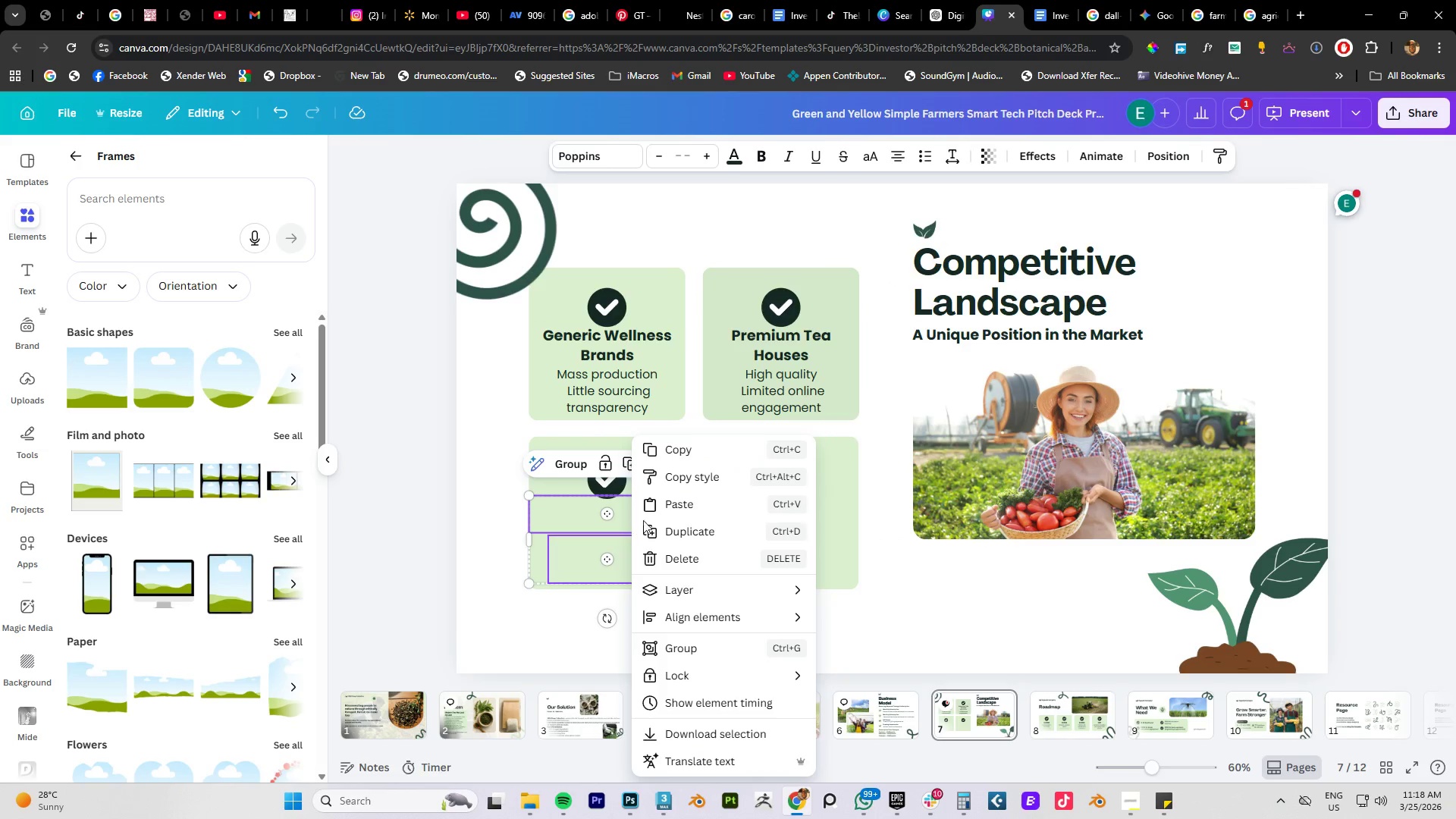 
hold_key(key=AltLeft, duration=0.67)
 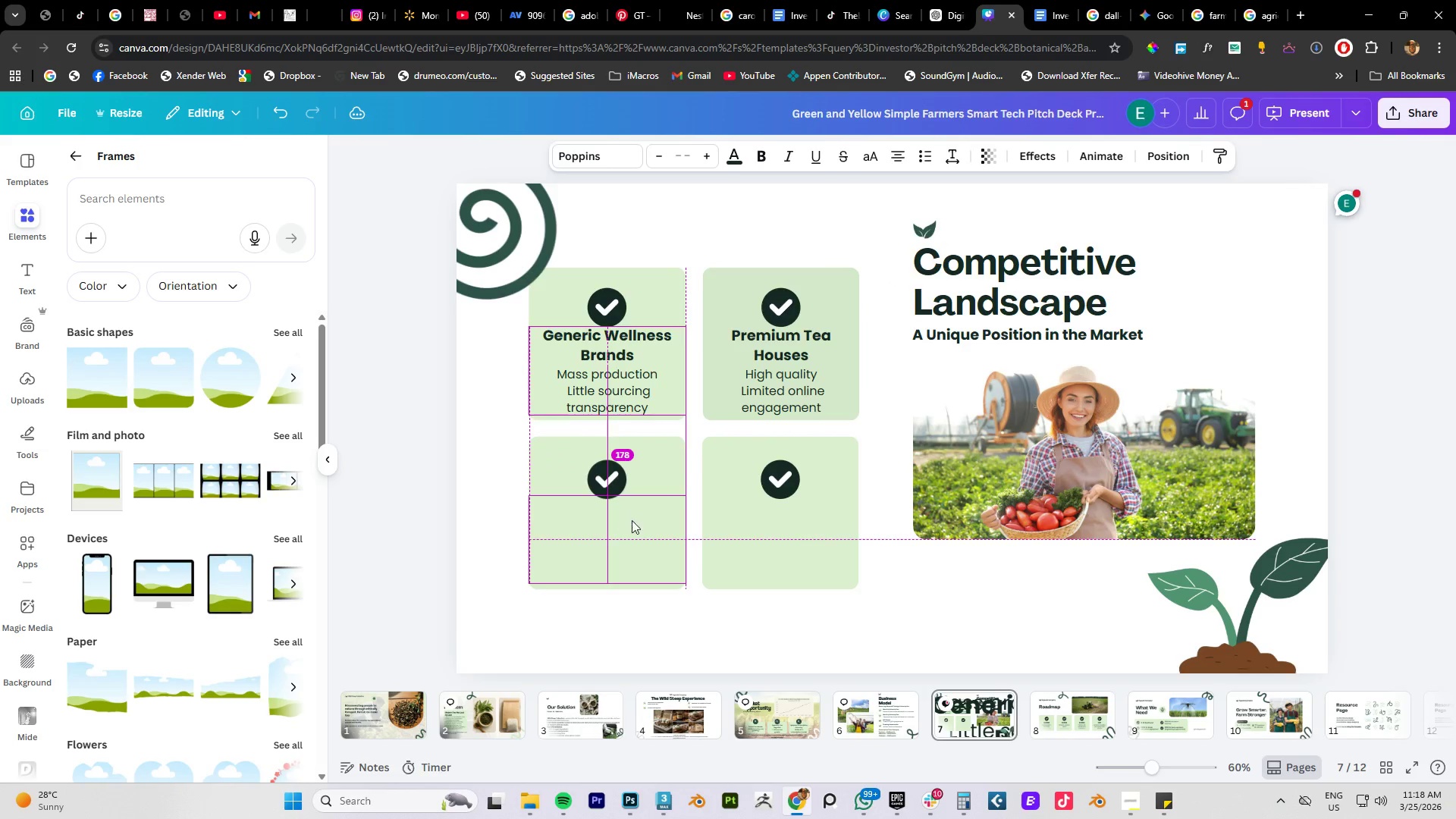 
right_click([632, 520])
 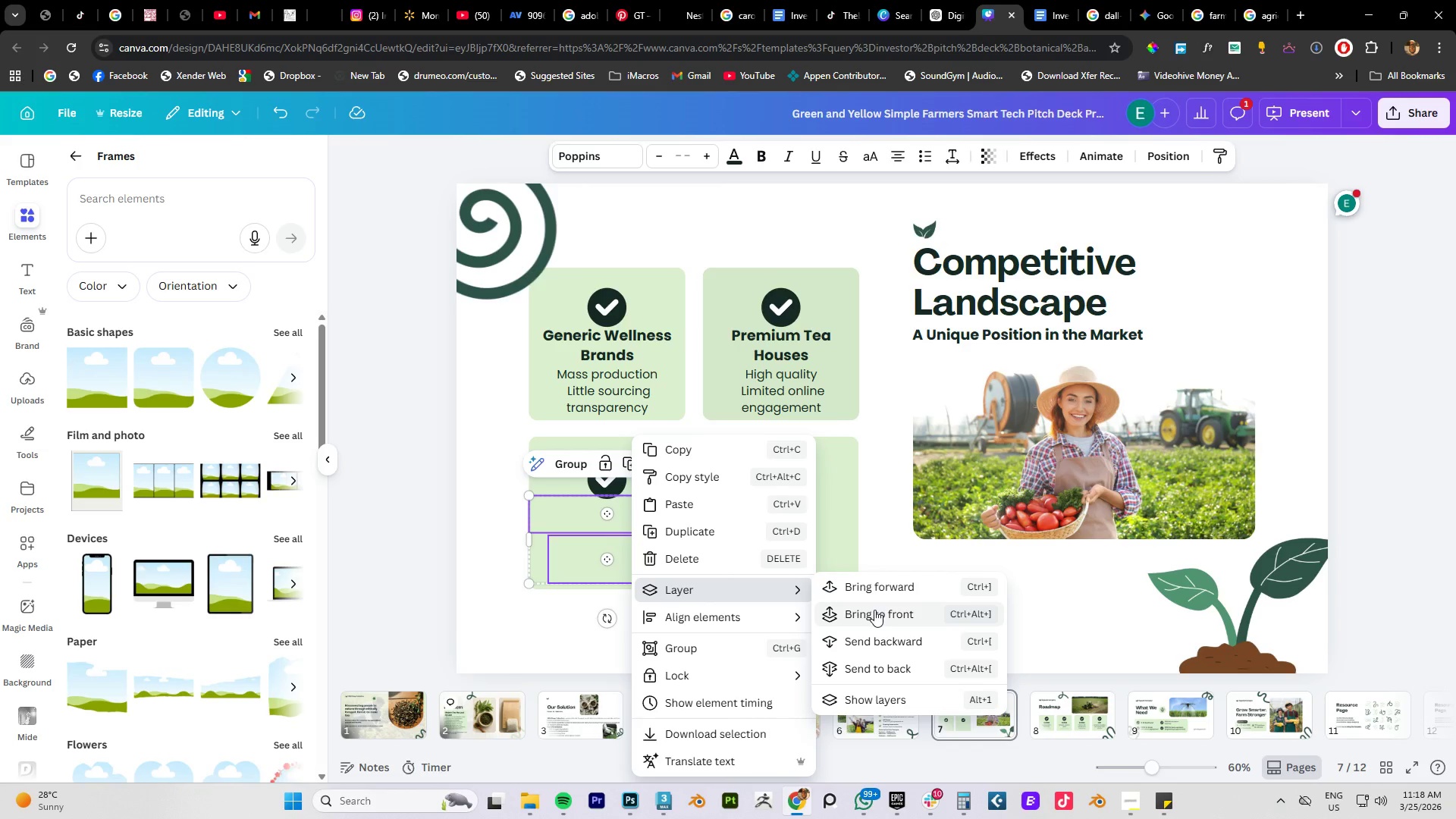 
left_click([881, 589])
 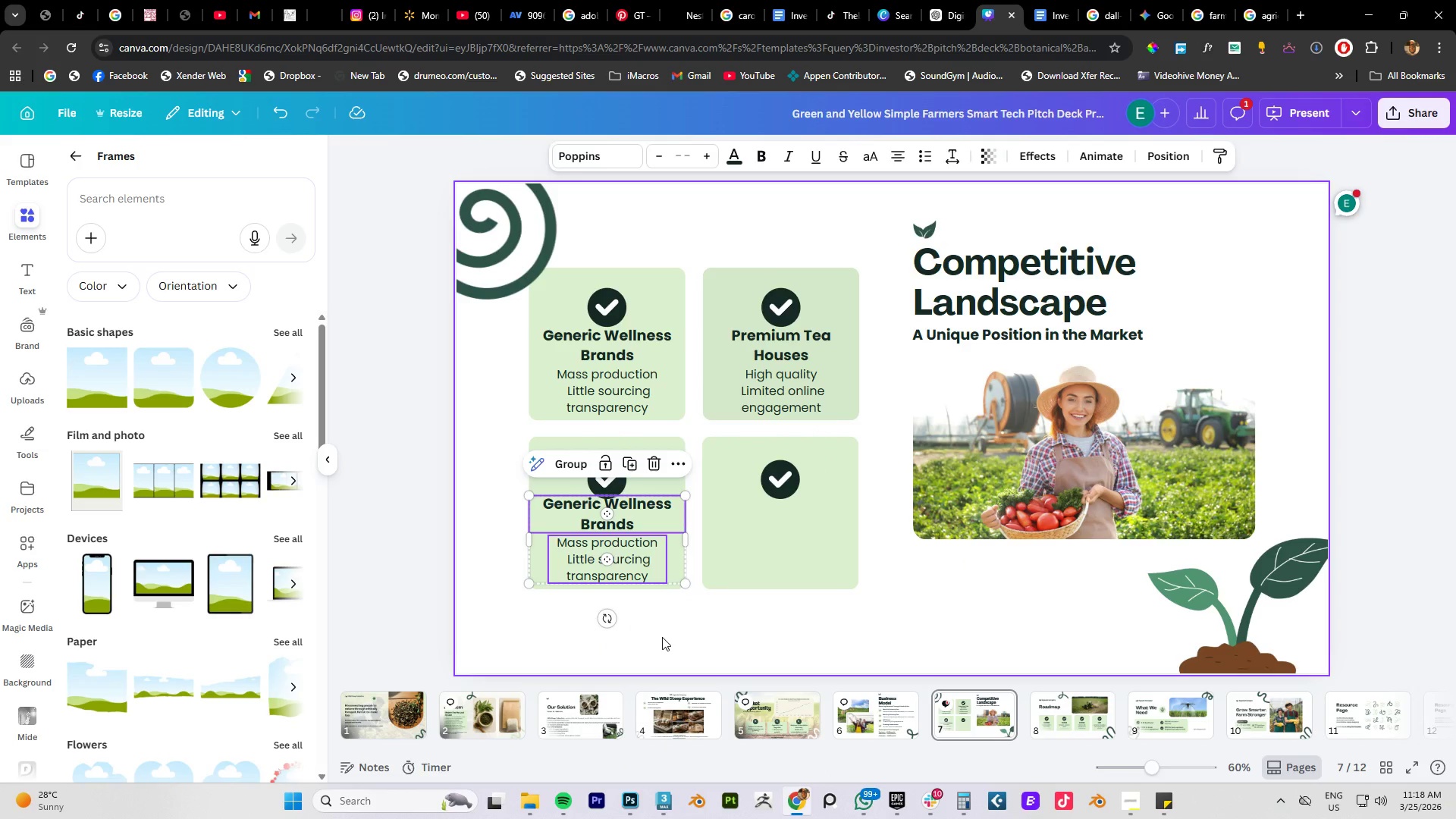 
double_click([630, 568])
 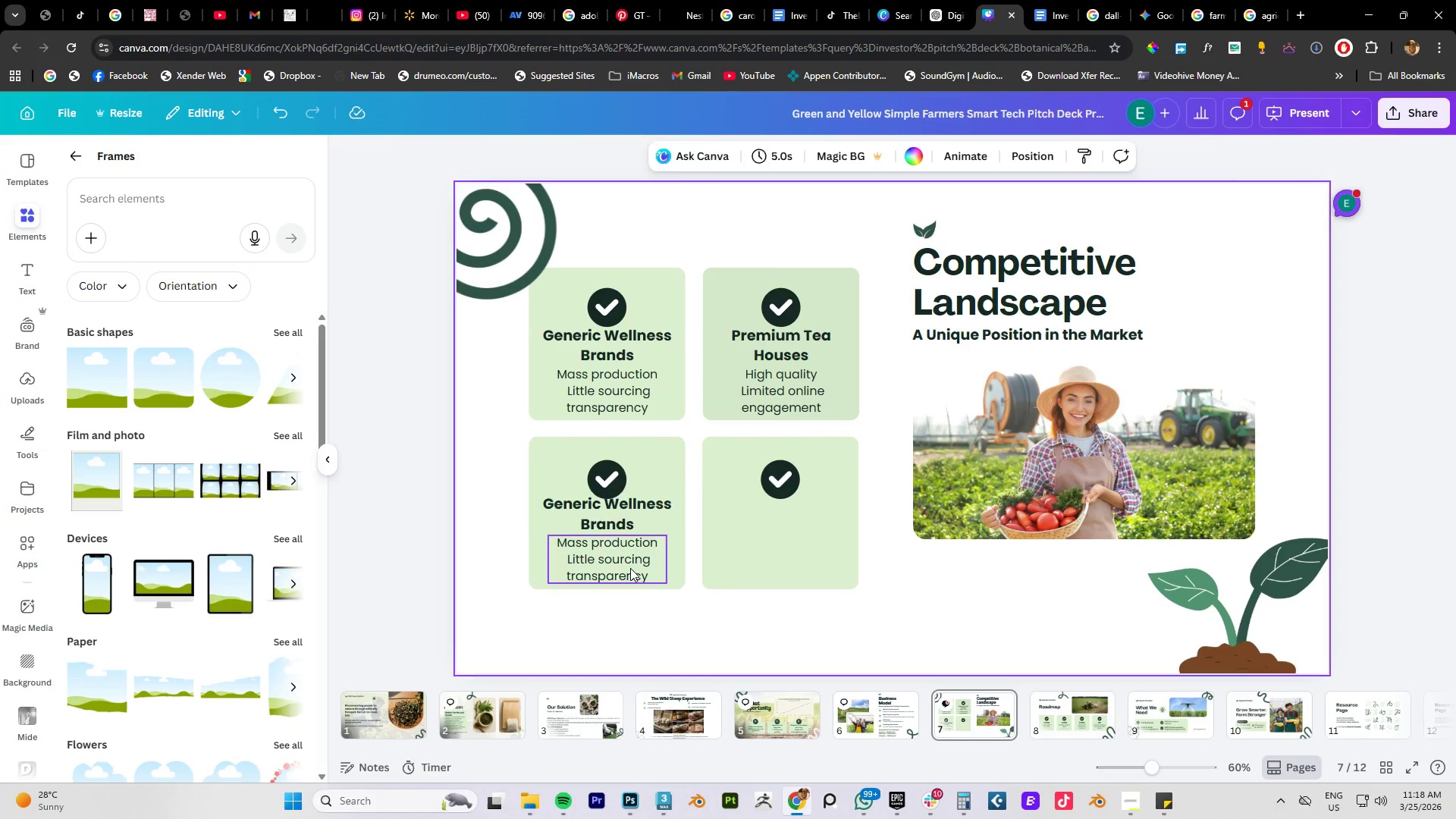 
triple_click([630, 568])
 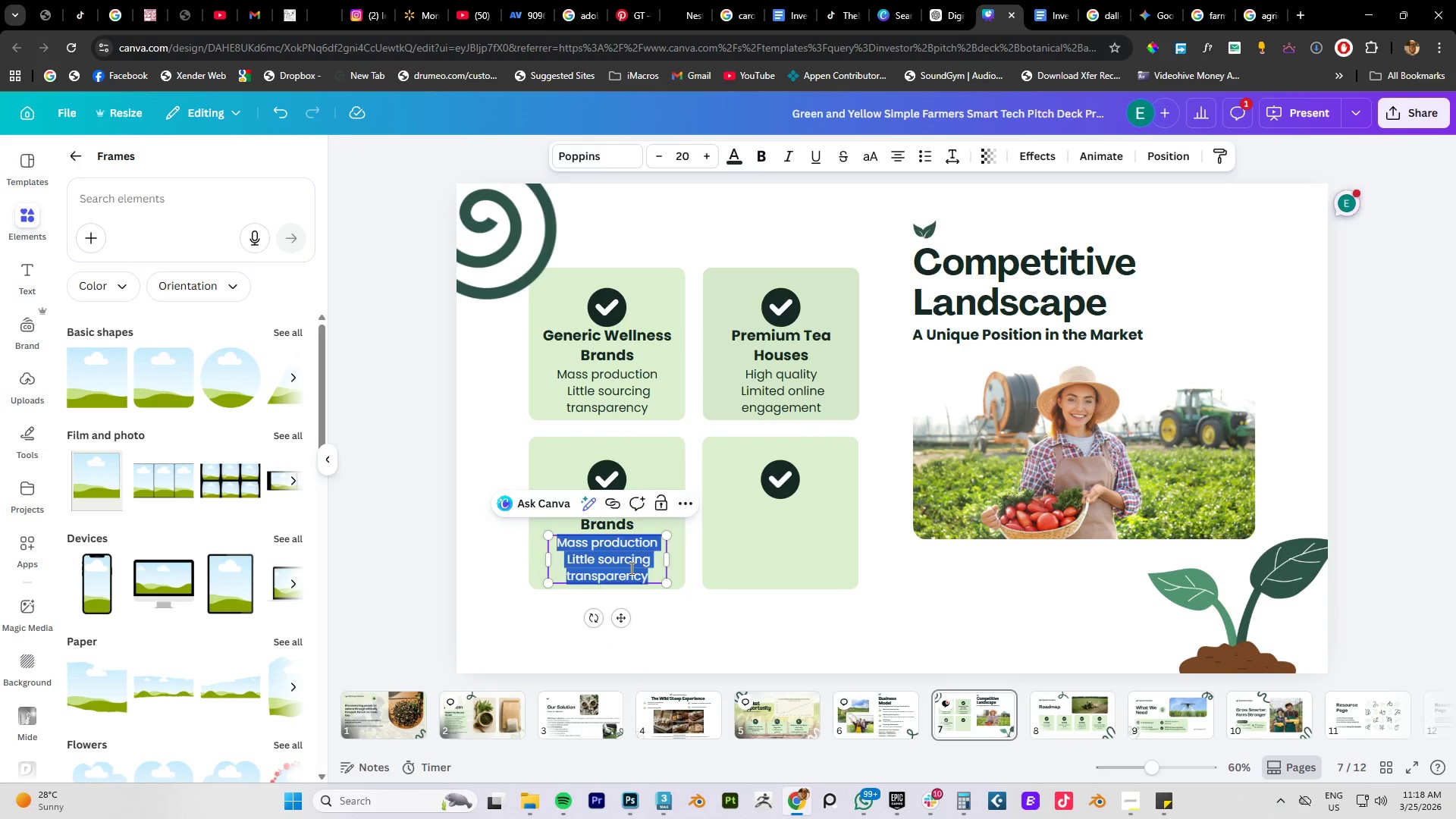 
key(Control+V)
 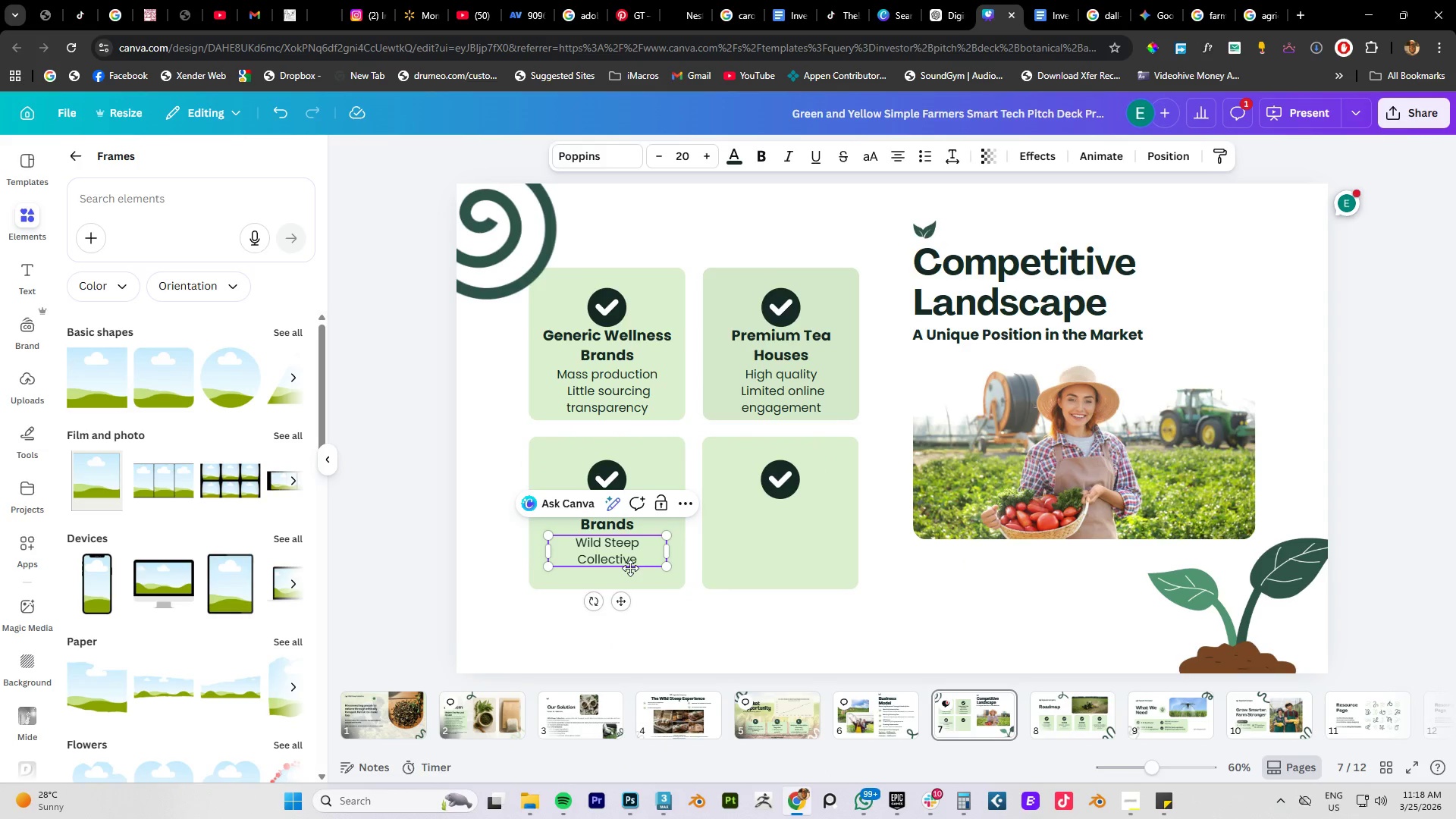 
key(Control+Z)
 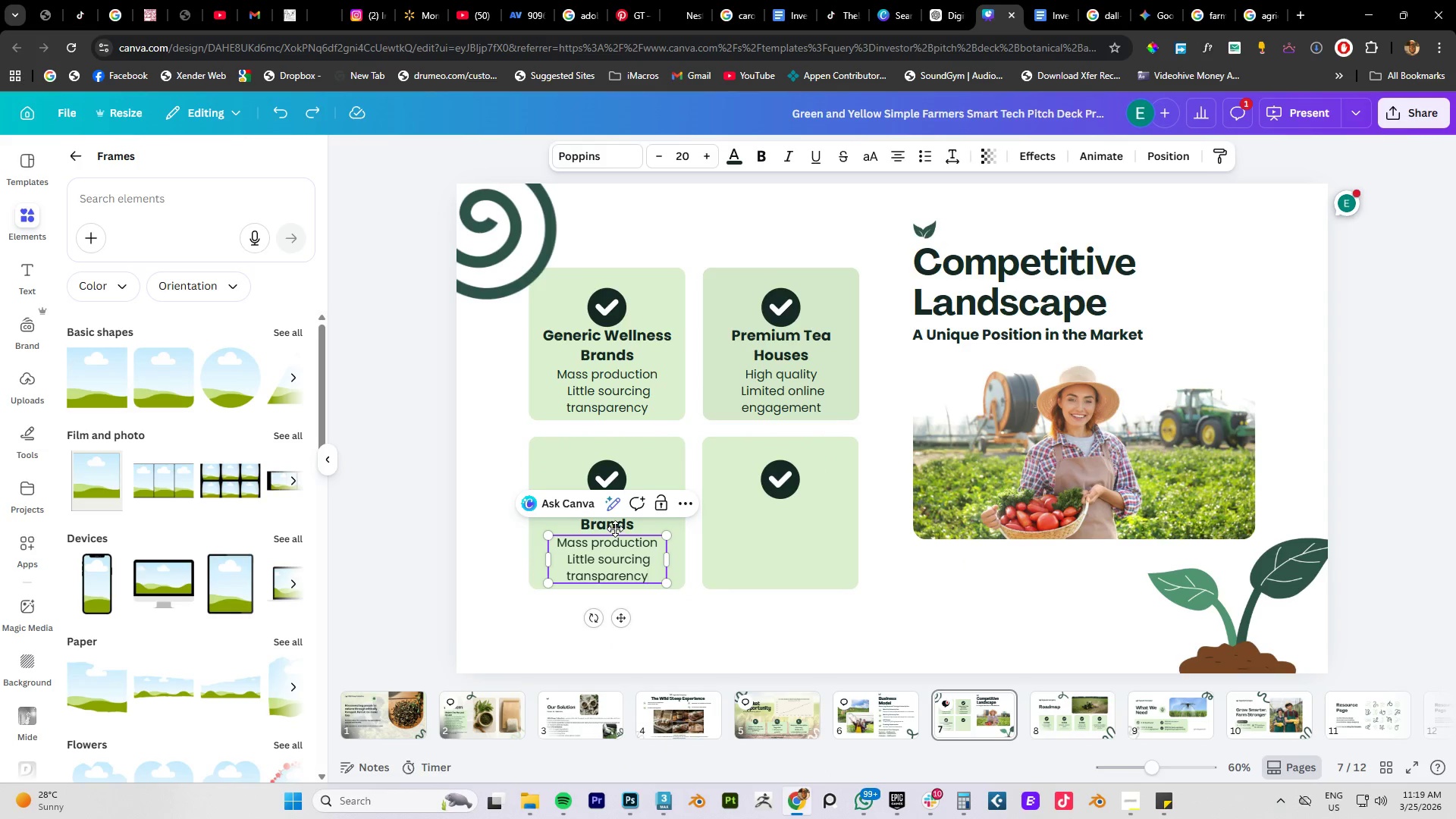 
double_click([615, 529])
 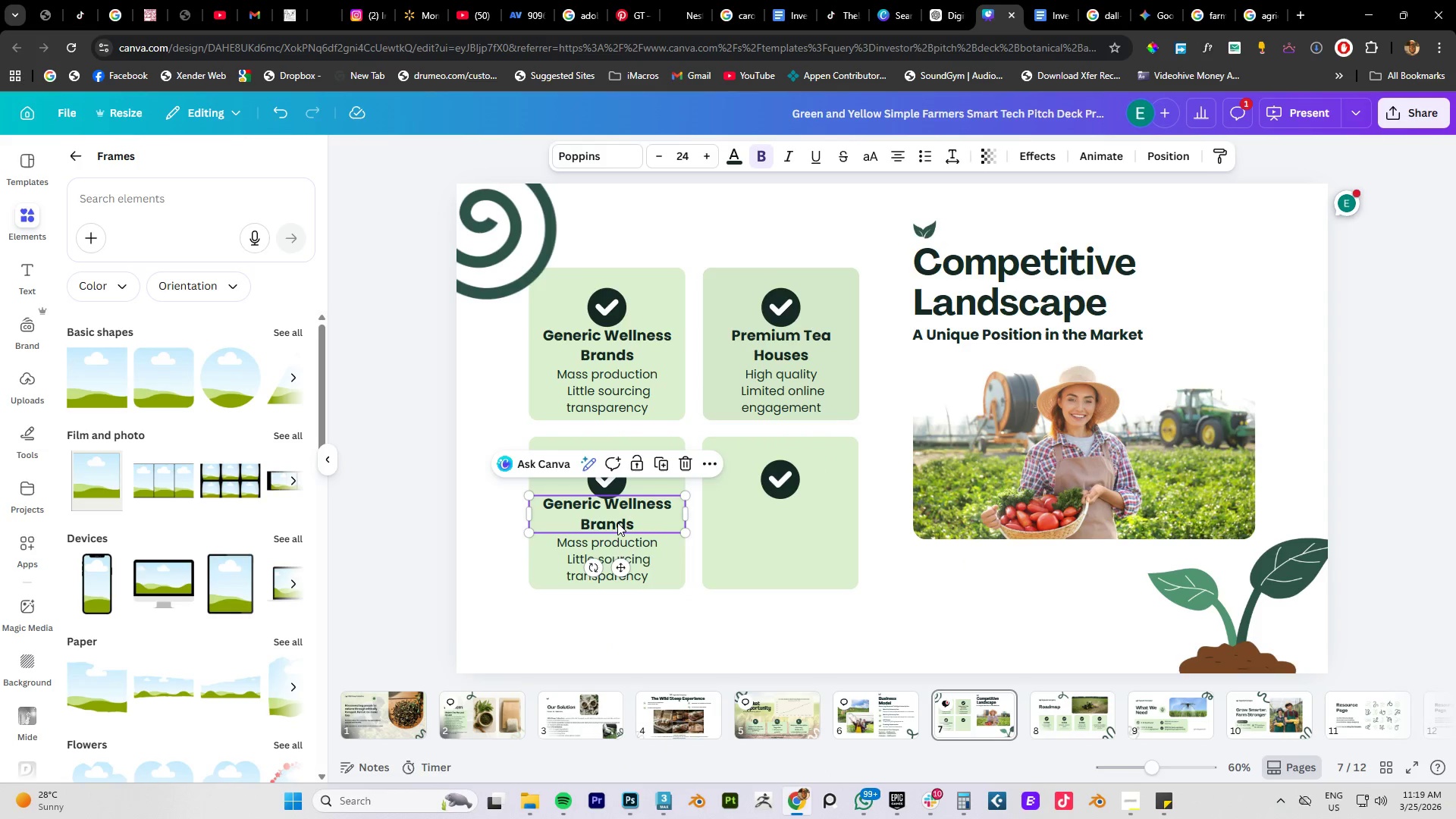 
triple_click([618, 522])
 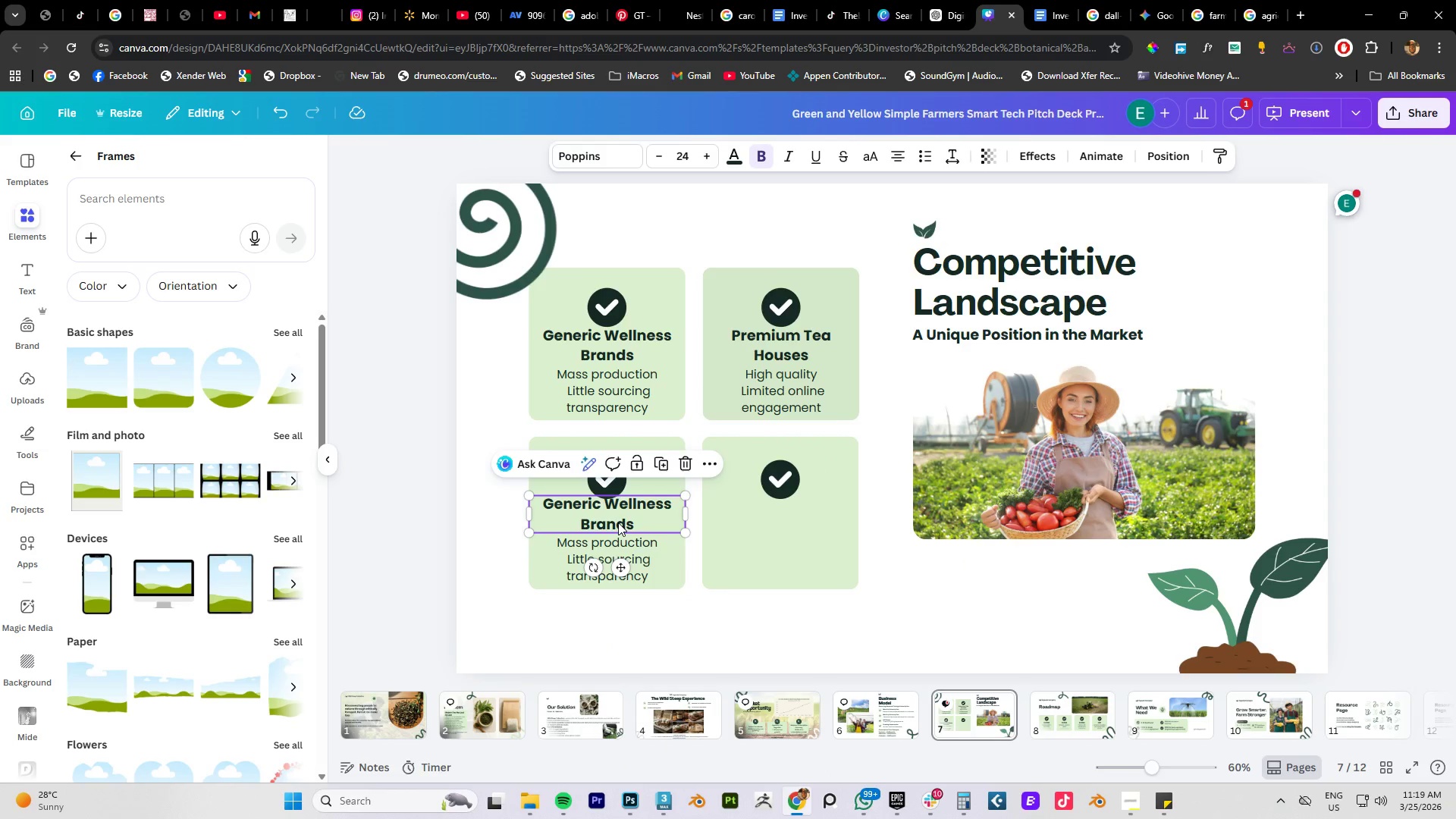 
triple_click([618, 522])
 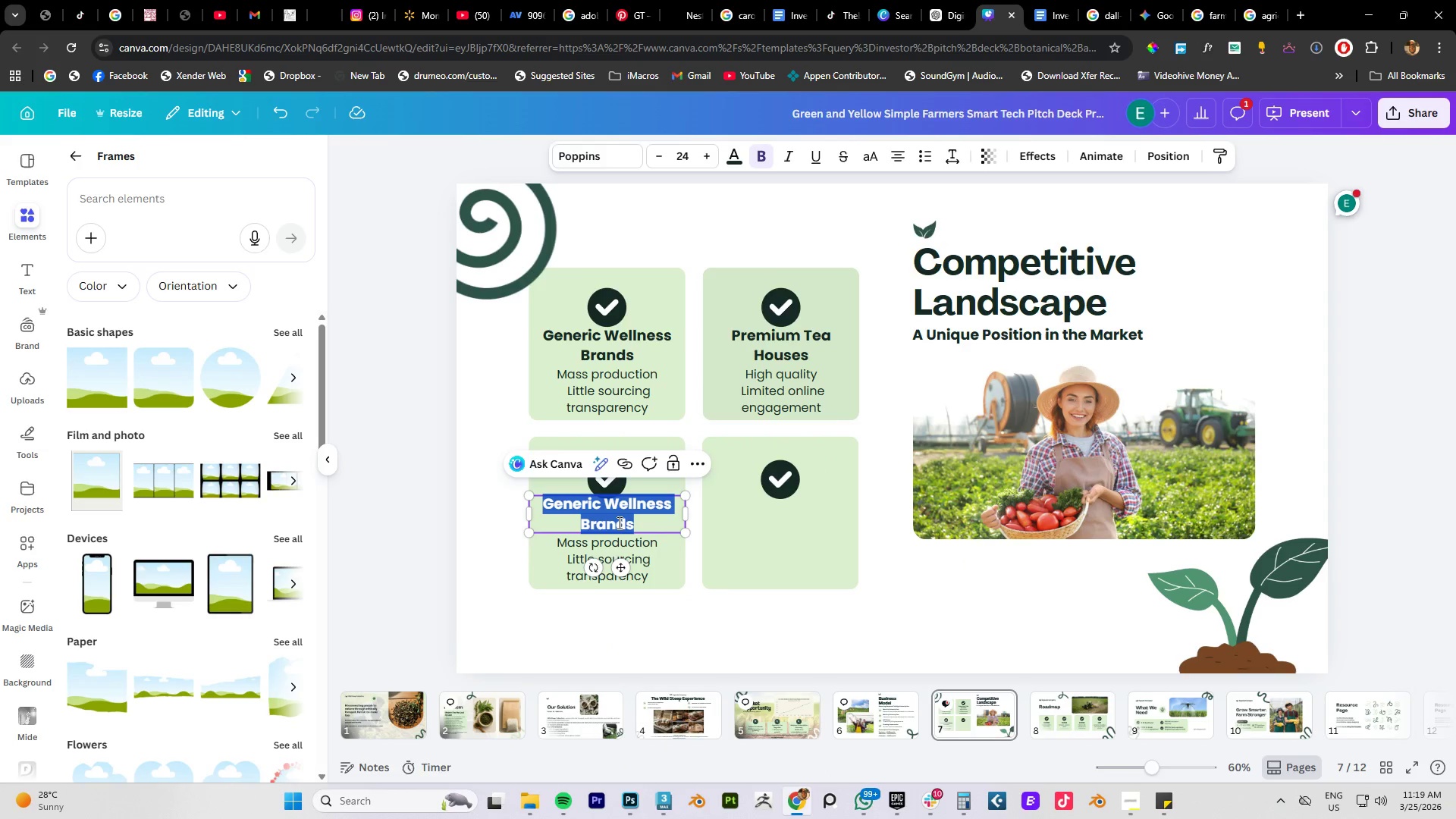 
key(Control+V)
 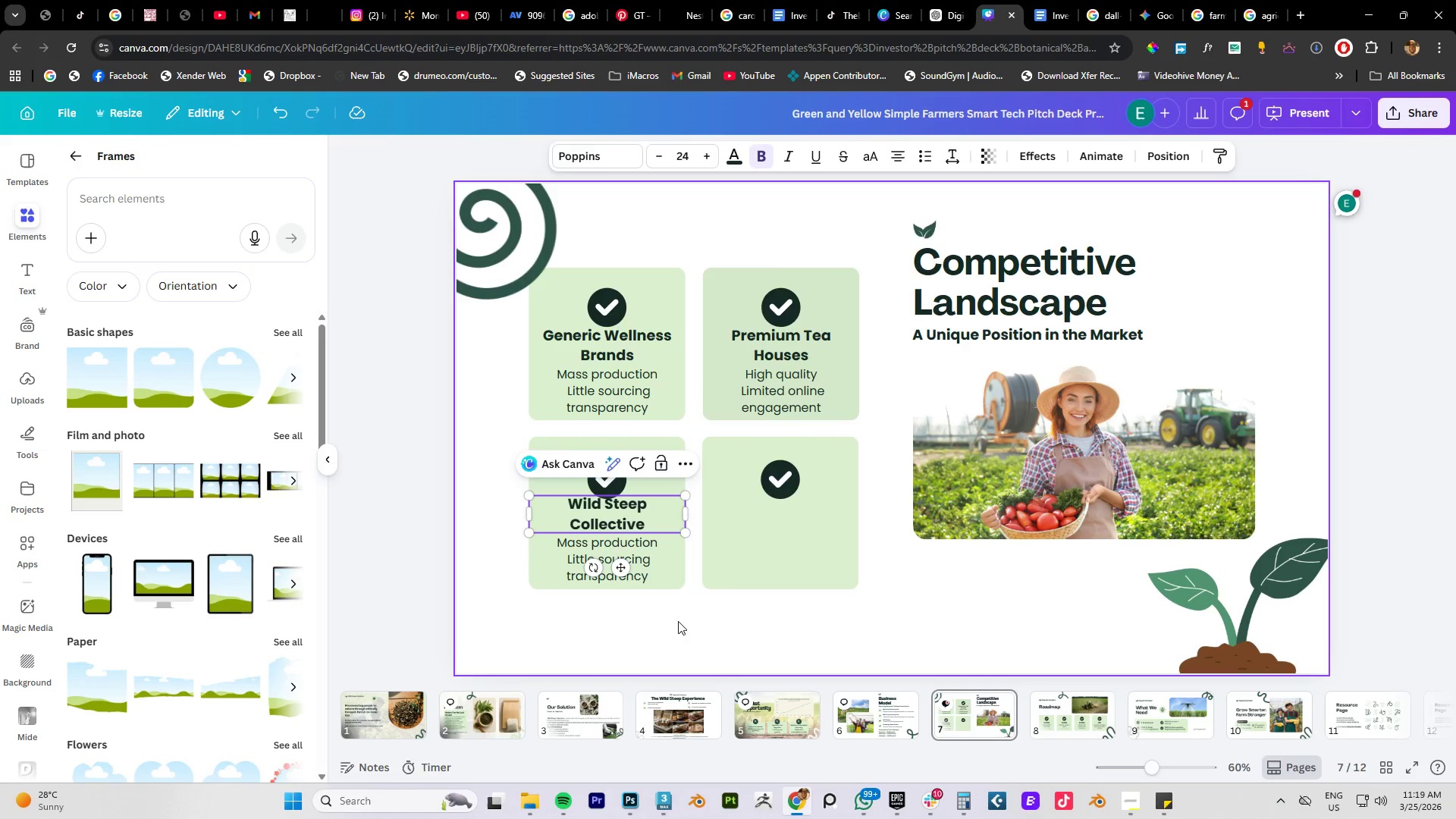 
left_click([678, 626])
 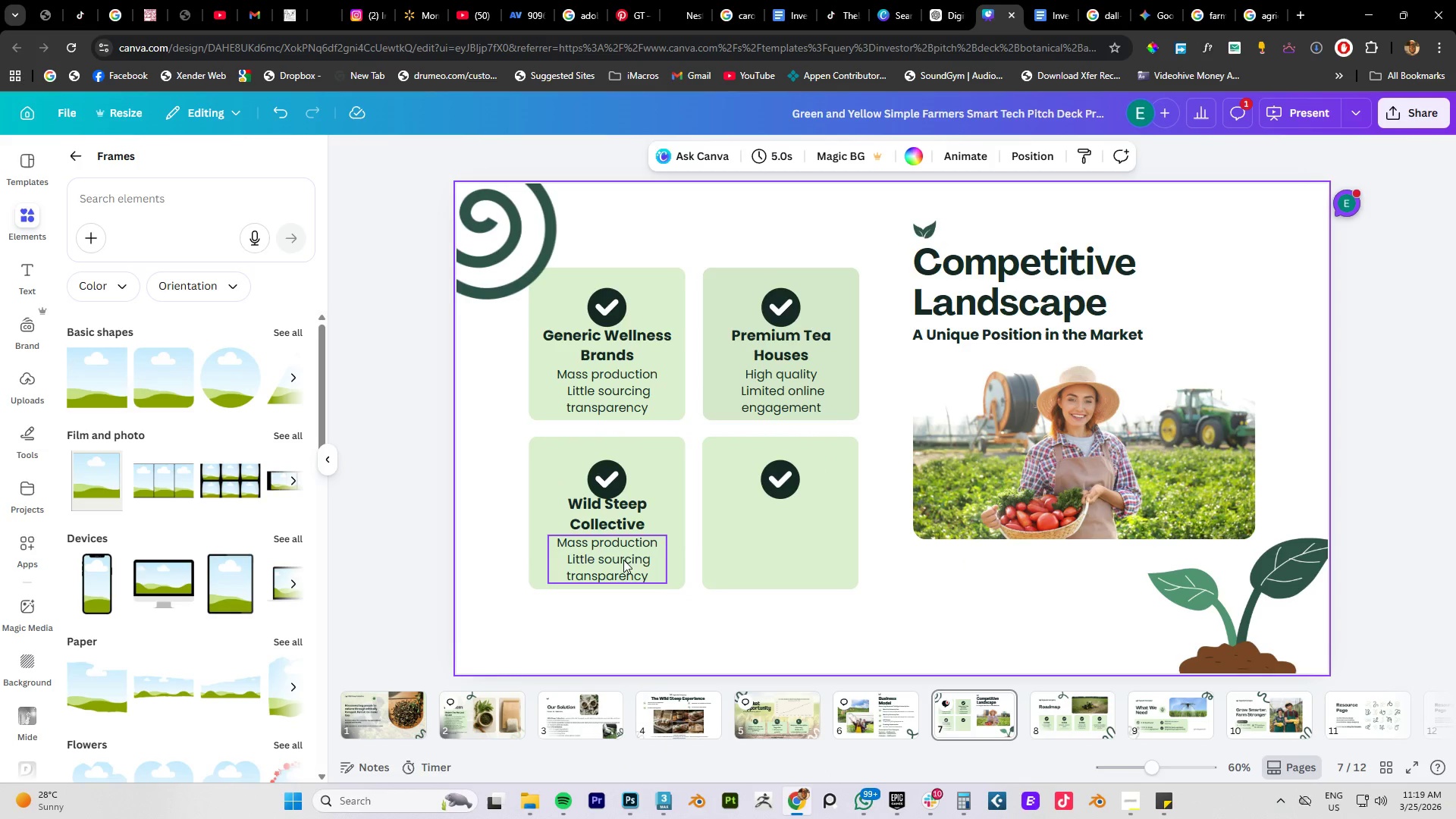 
left_click([623, 560])
 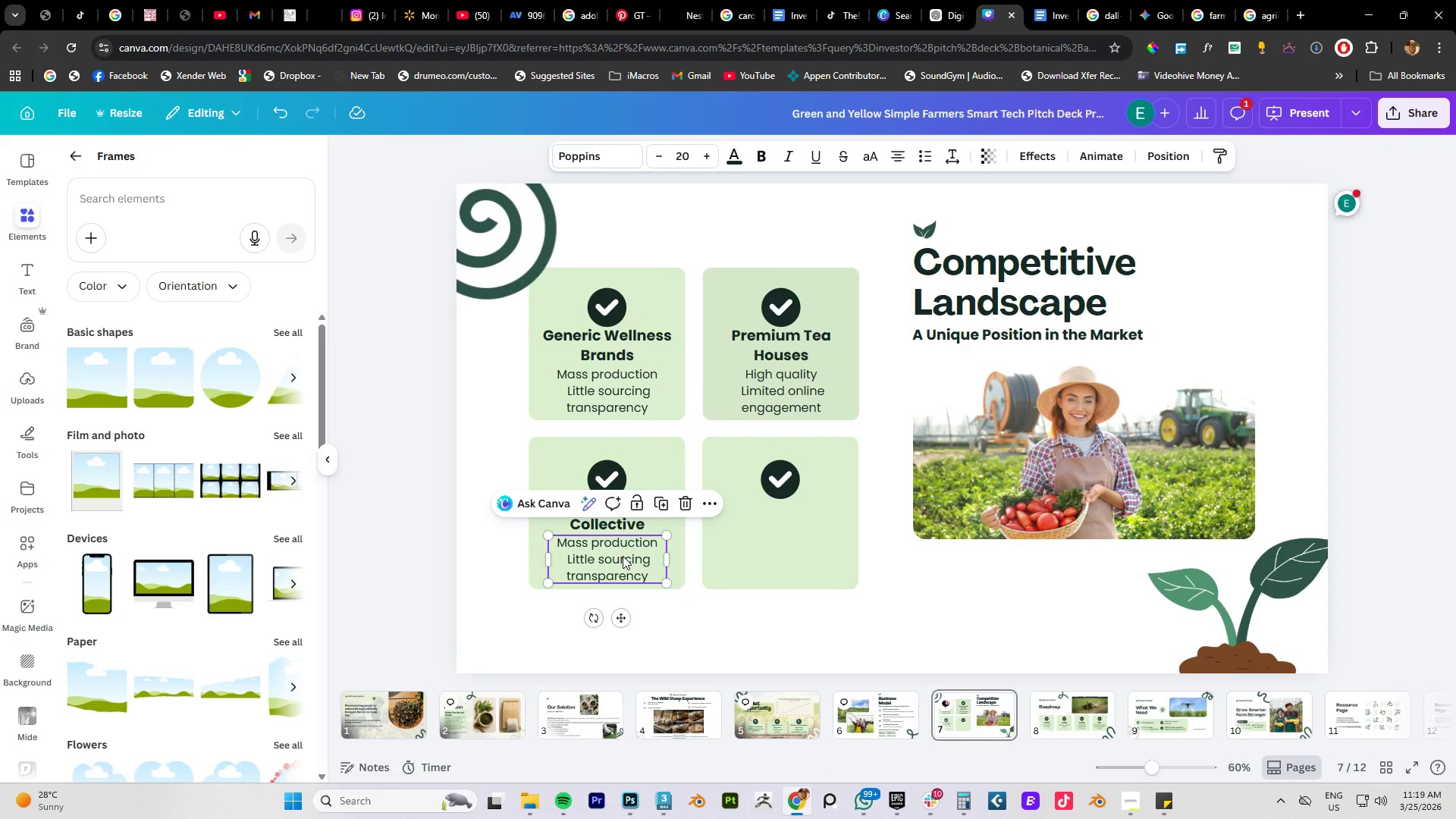 
key(ArrowDown)
 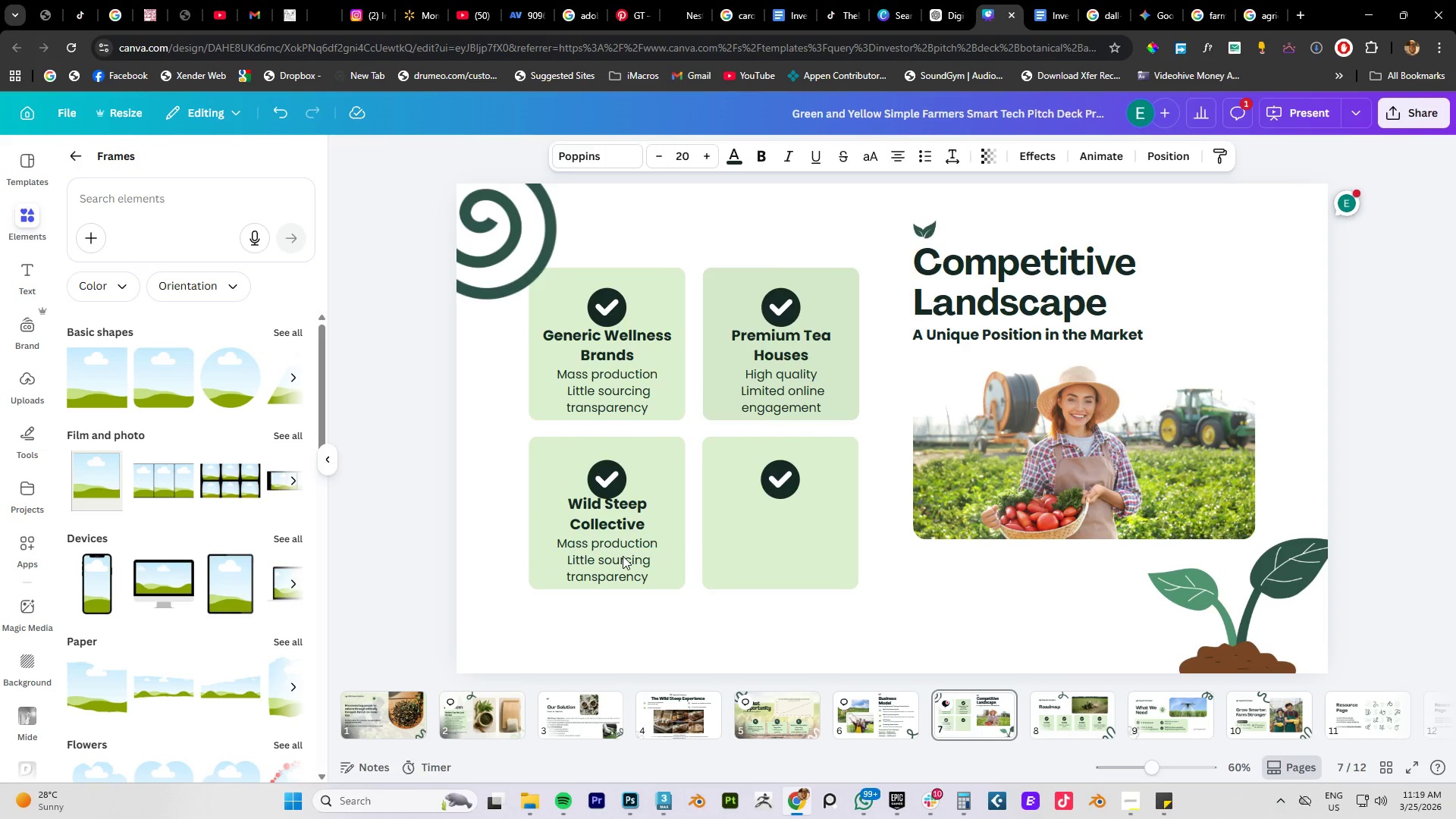 
key(ArrowDown)
 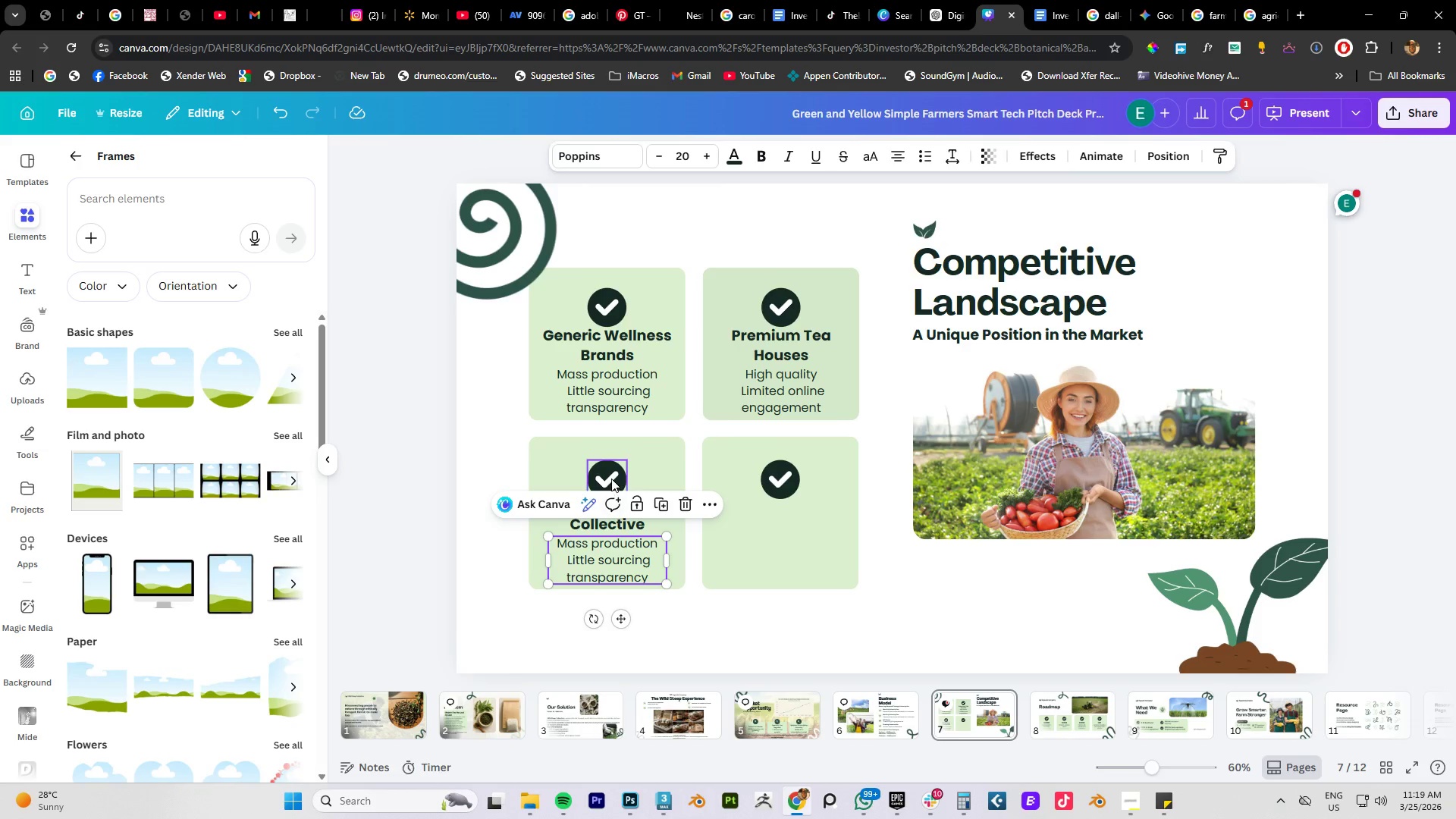 
left_click_drag(start_coordinate=[611, 479], to_coordinate=[609, 472])
 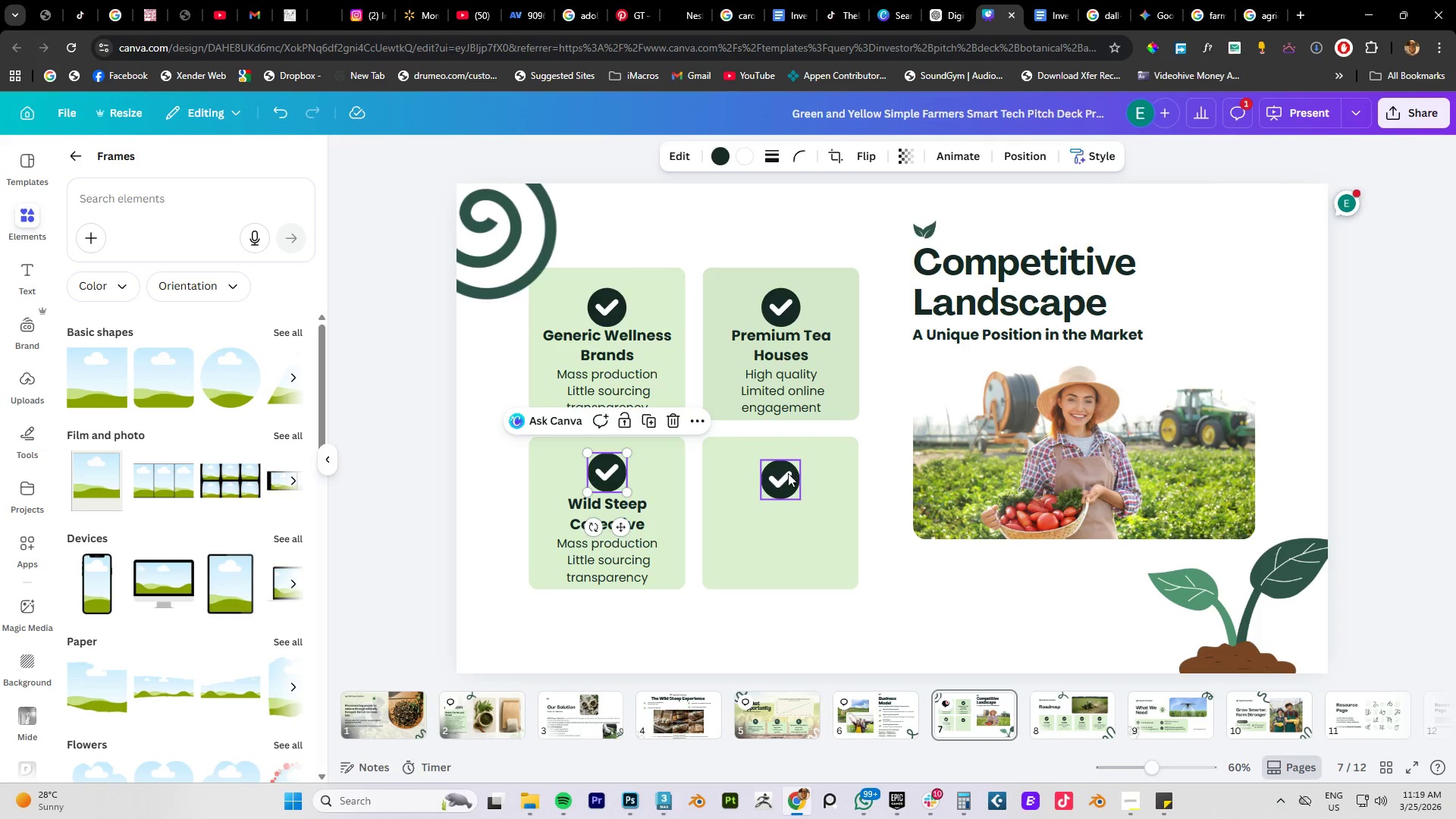 
left_click_drag(start_coordinate=[788, 473], to_coordinate=[787, 469])
 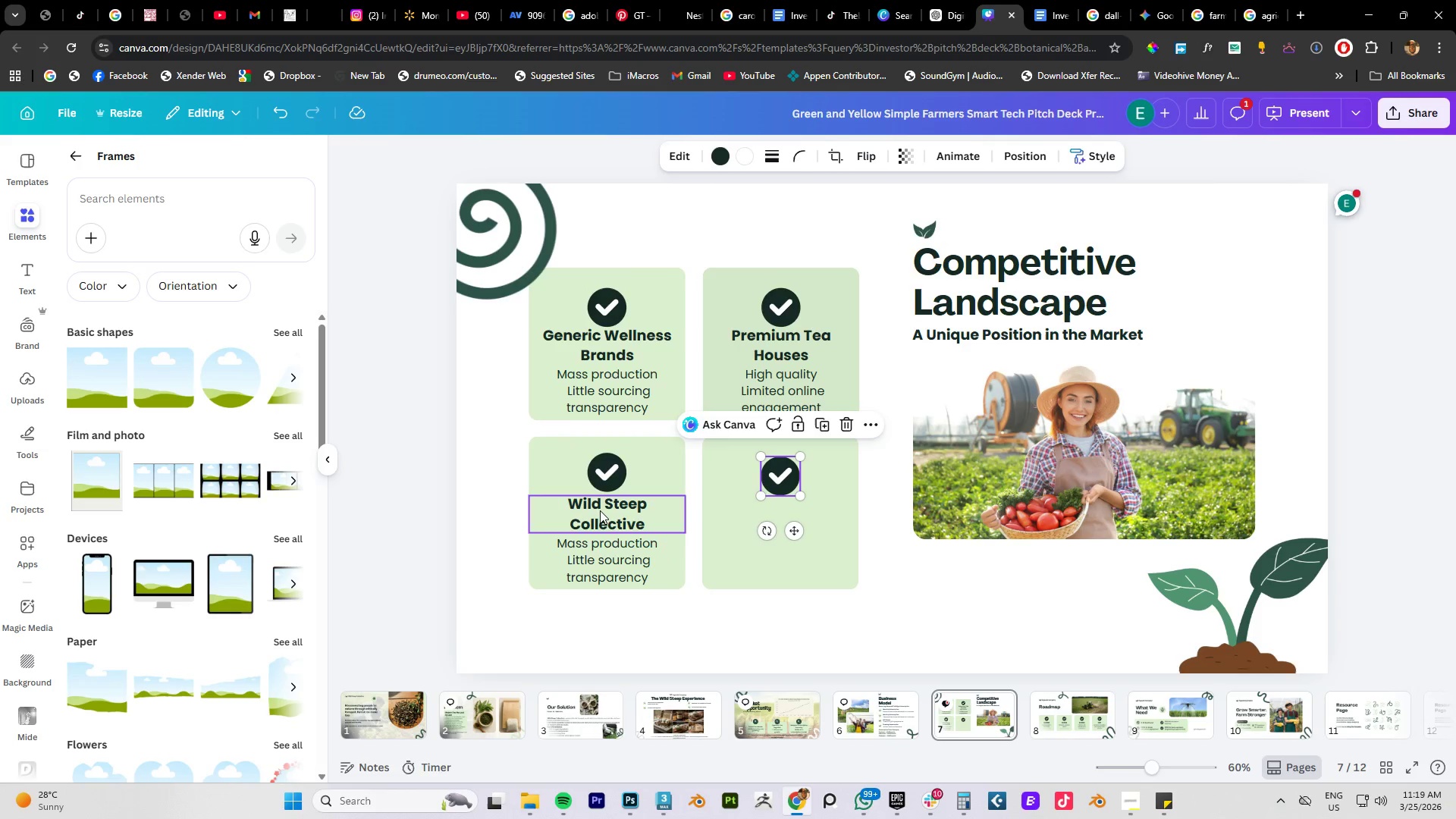 
left_click([599, 511])
 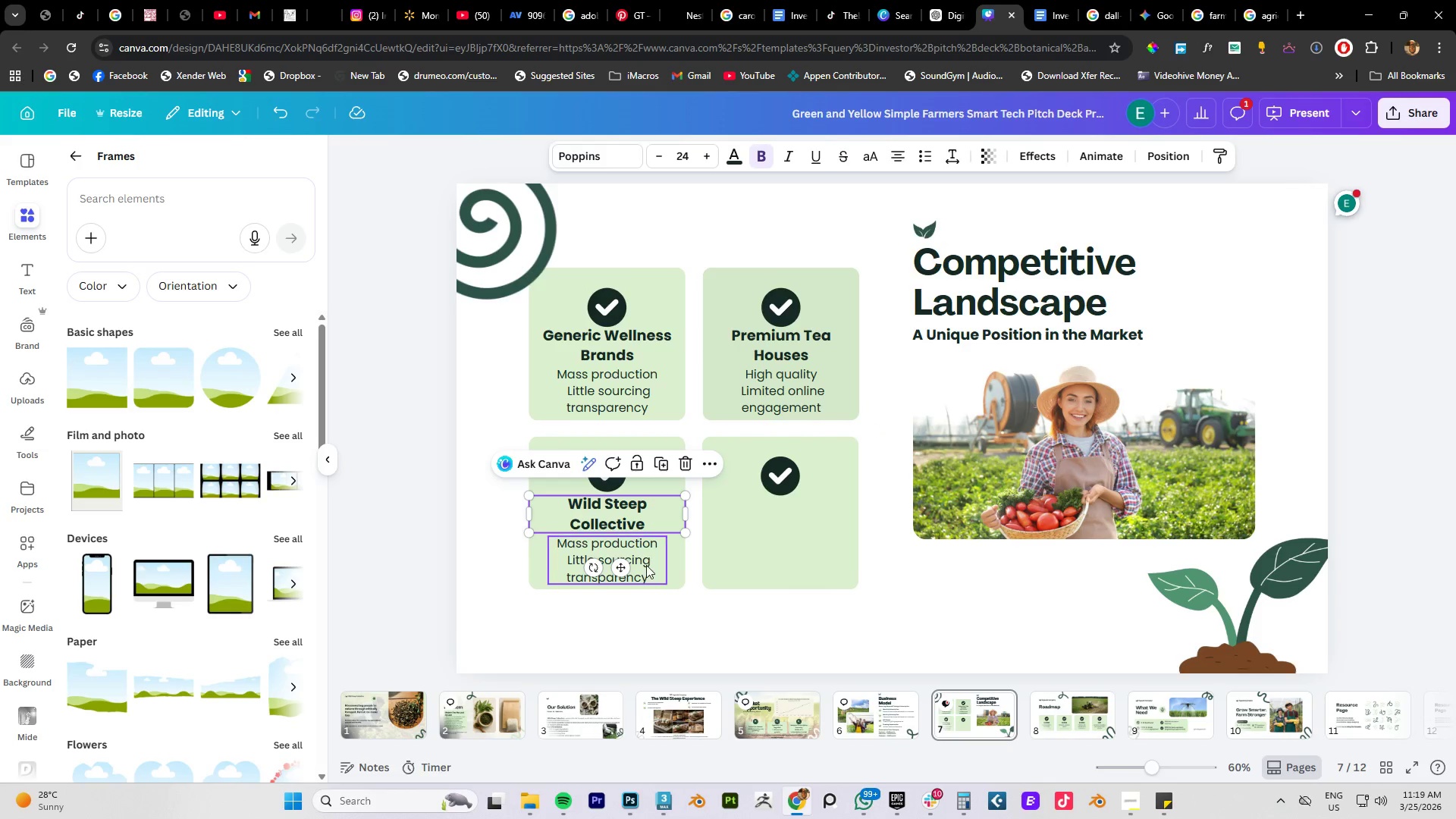 
double_click([646, 565])
 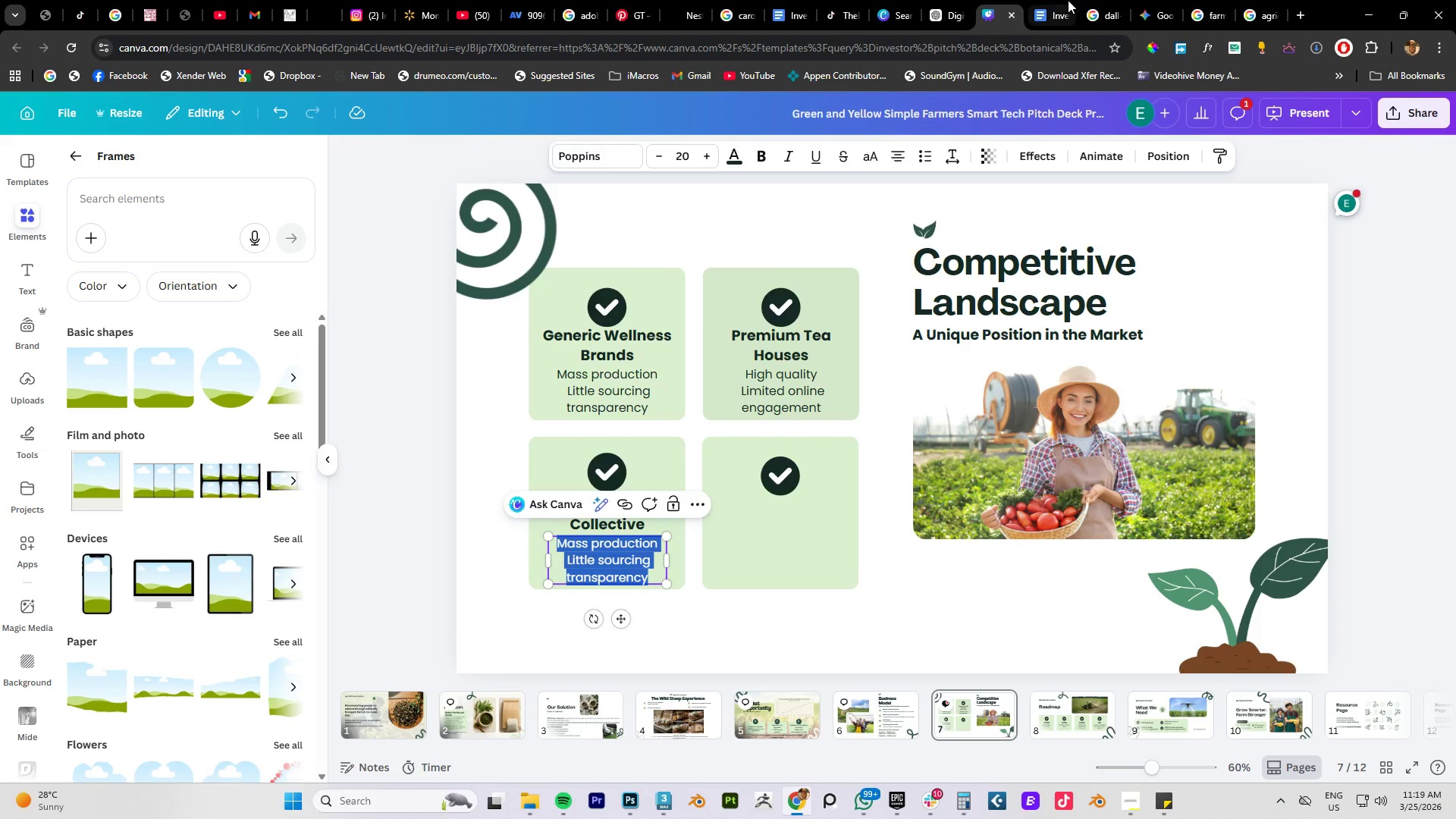 
left_click([1047, 14])
 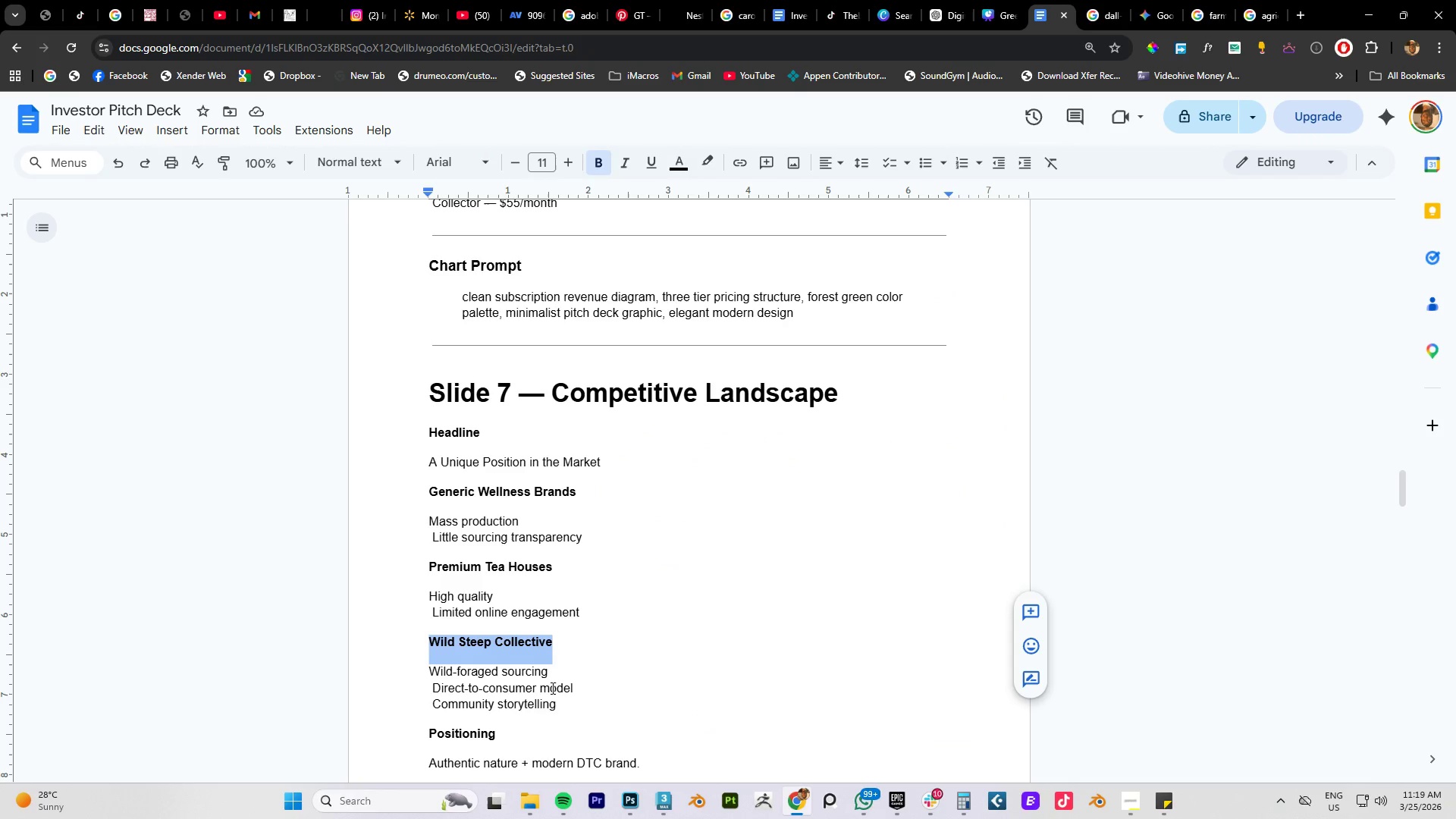 
left_click_drag(start_coordinate=[560, 702], to_coordinate=[428, 673])
 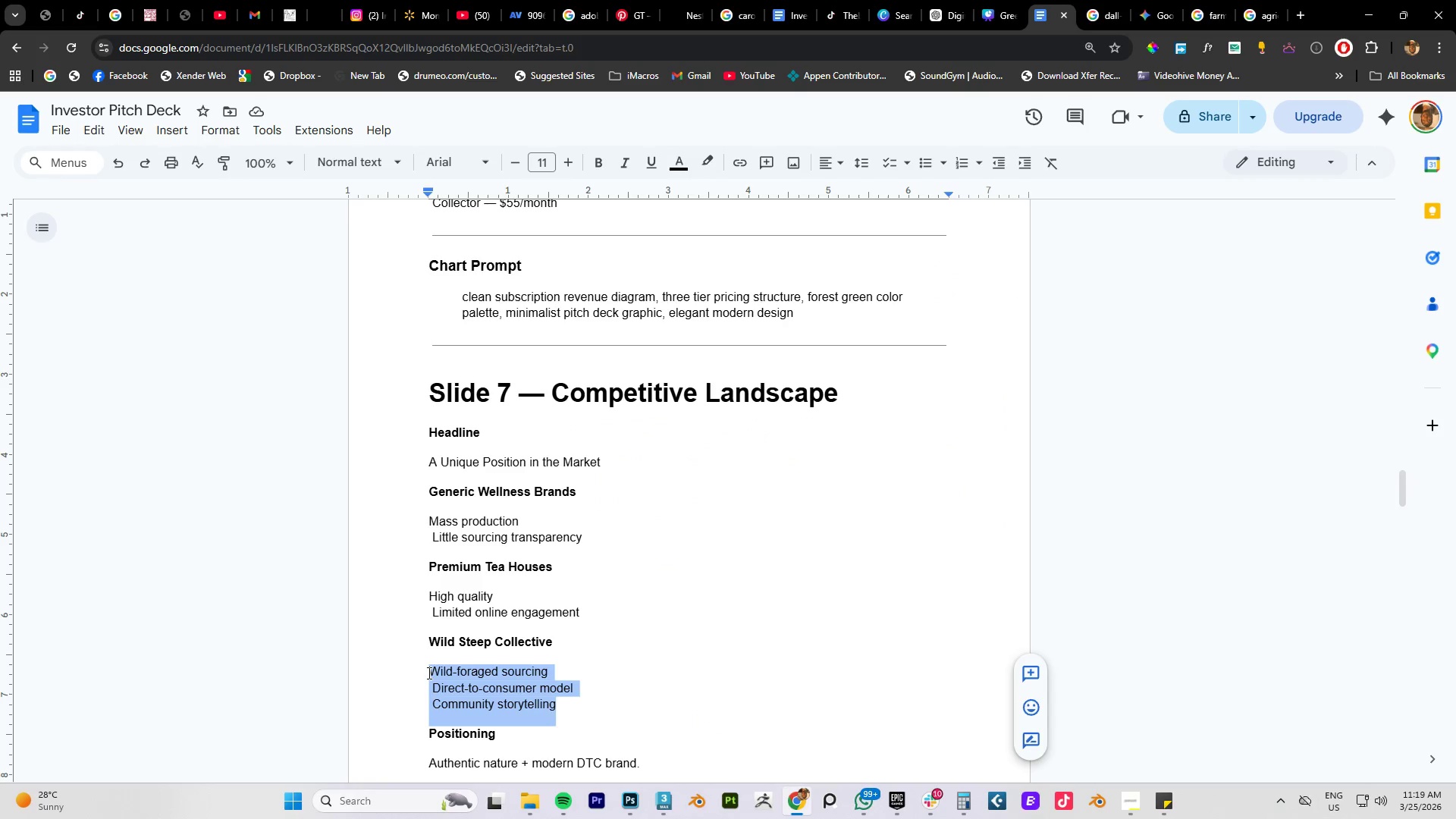 
key(Control+C)
 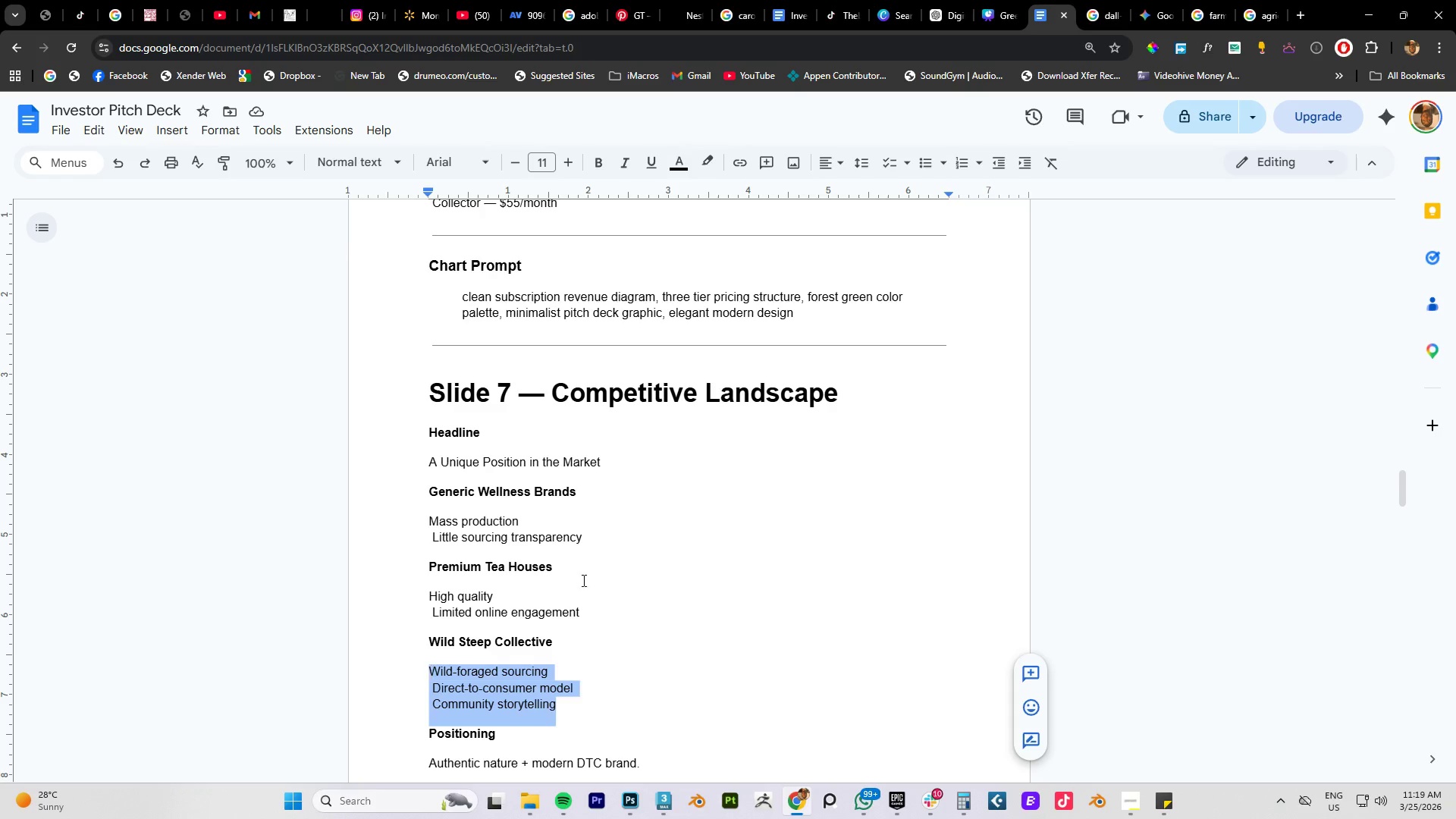 
key(Control+C)
 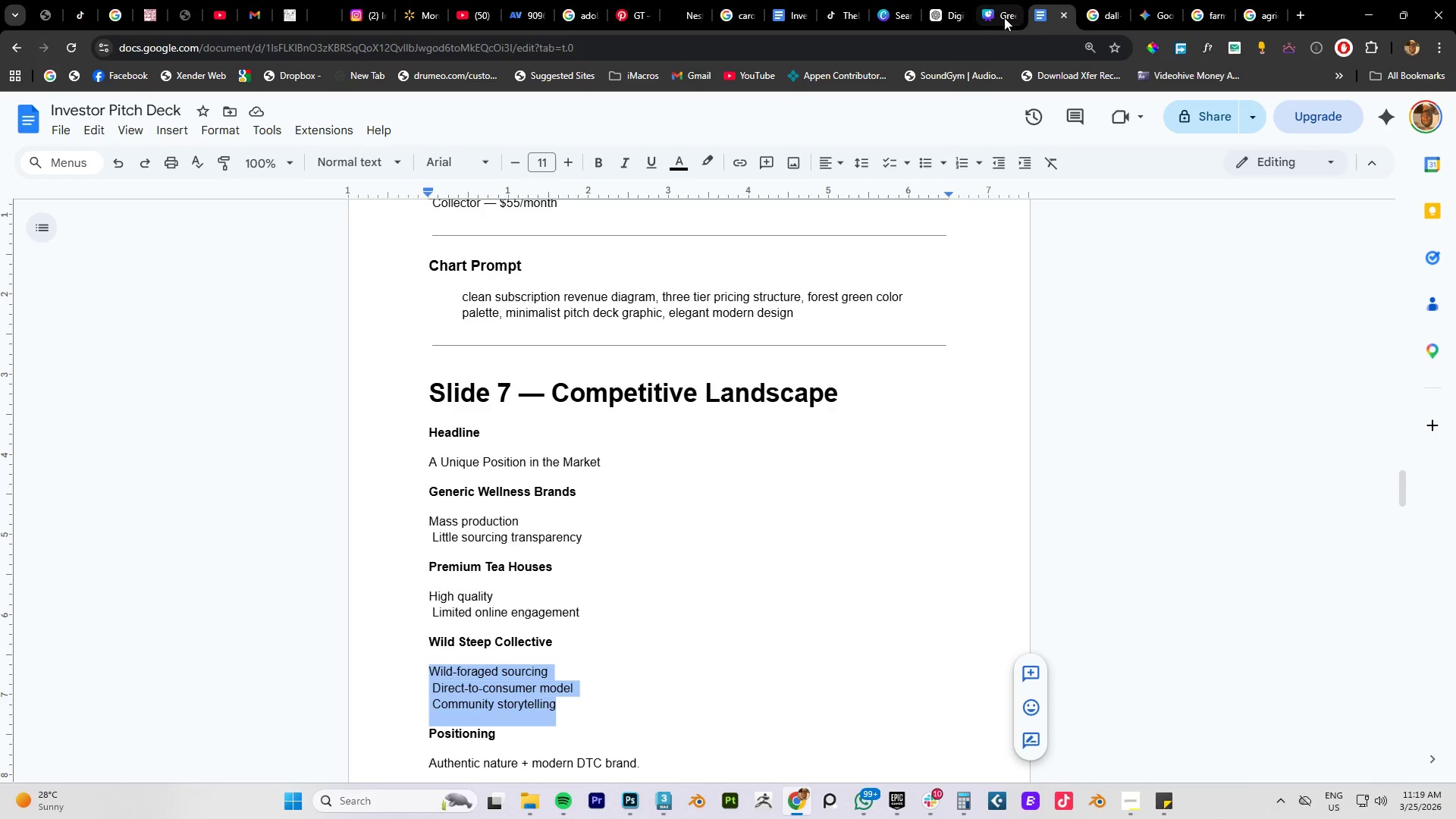 
left_click([1003, 17])
 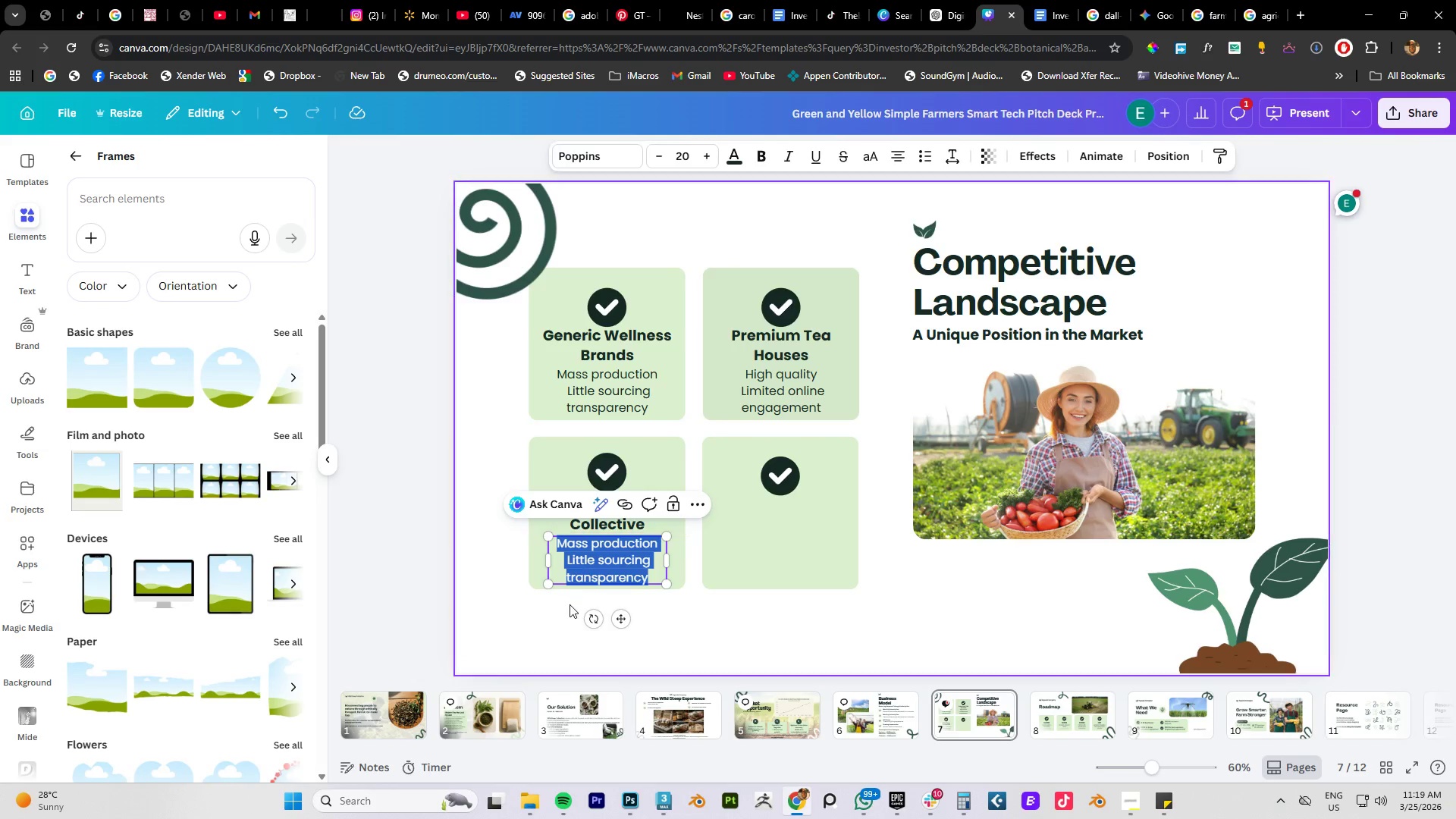 
key(Control+V)
 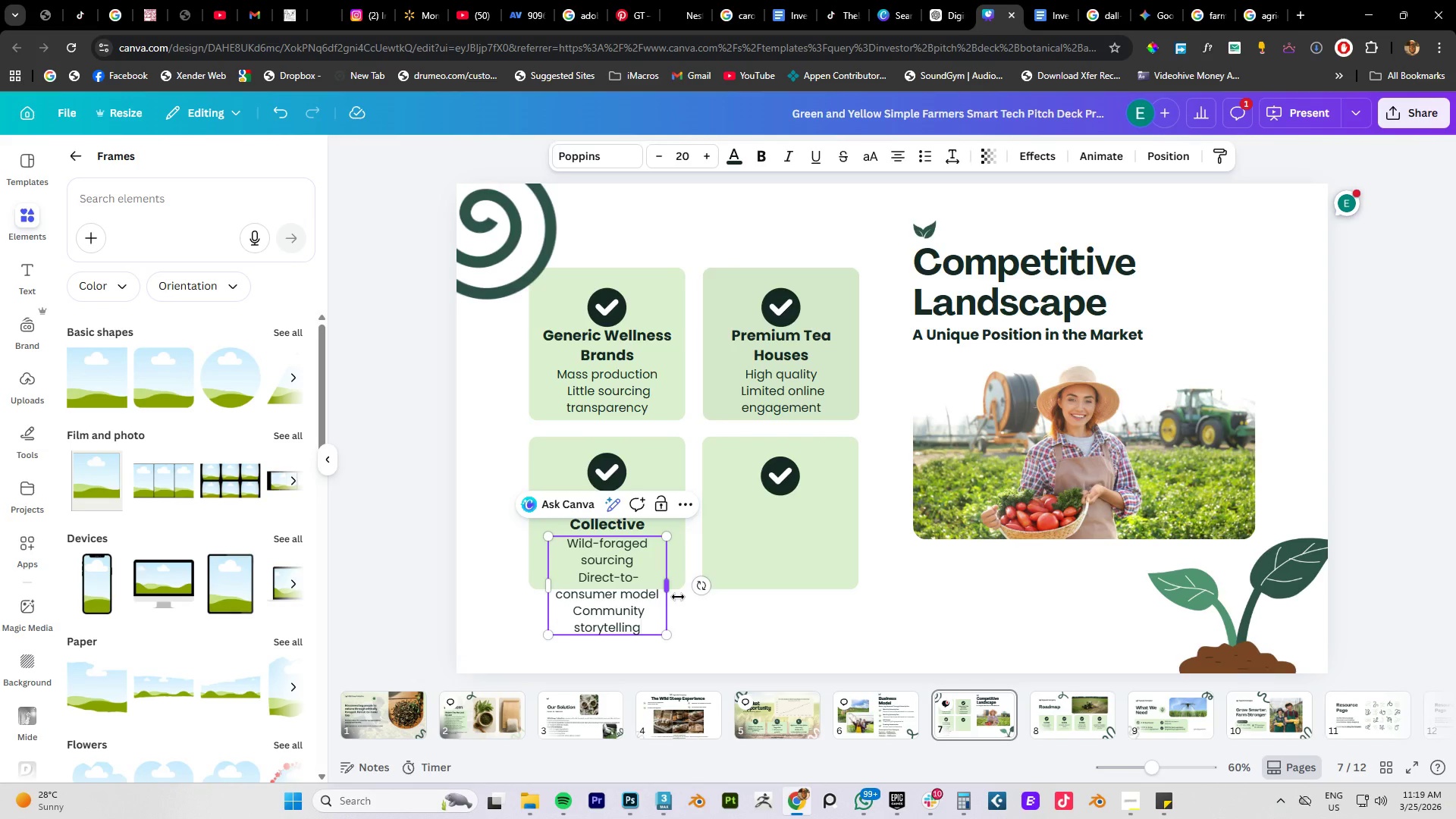 
left_click_drag(start_coordinate=[673, 585], to_coordinate=[707, 579])
 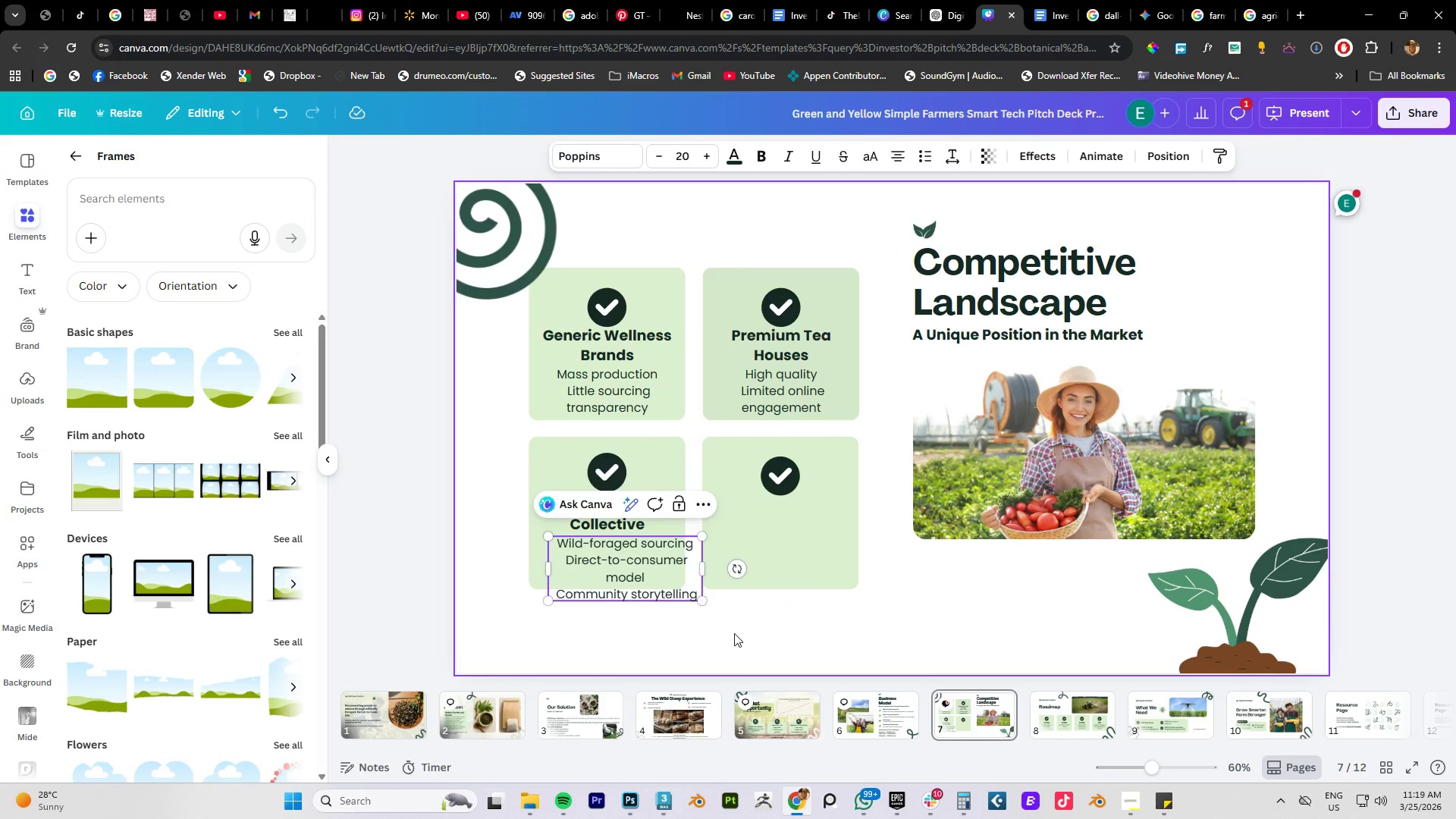 
left_click([734, 633])
 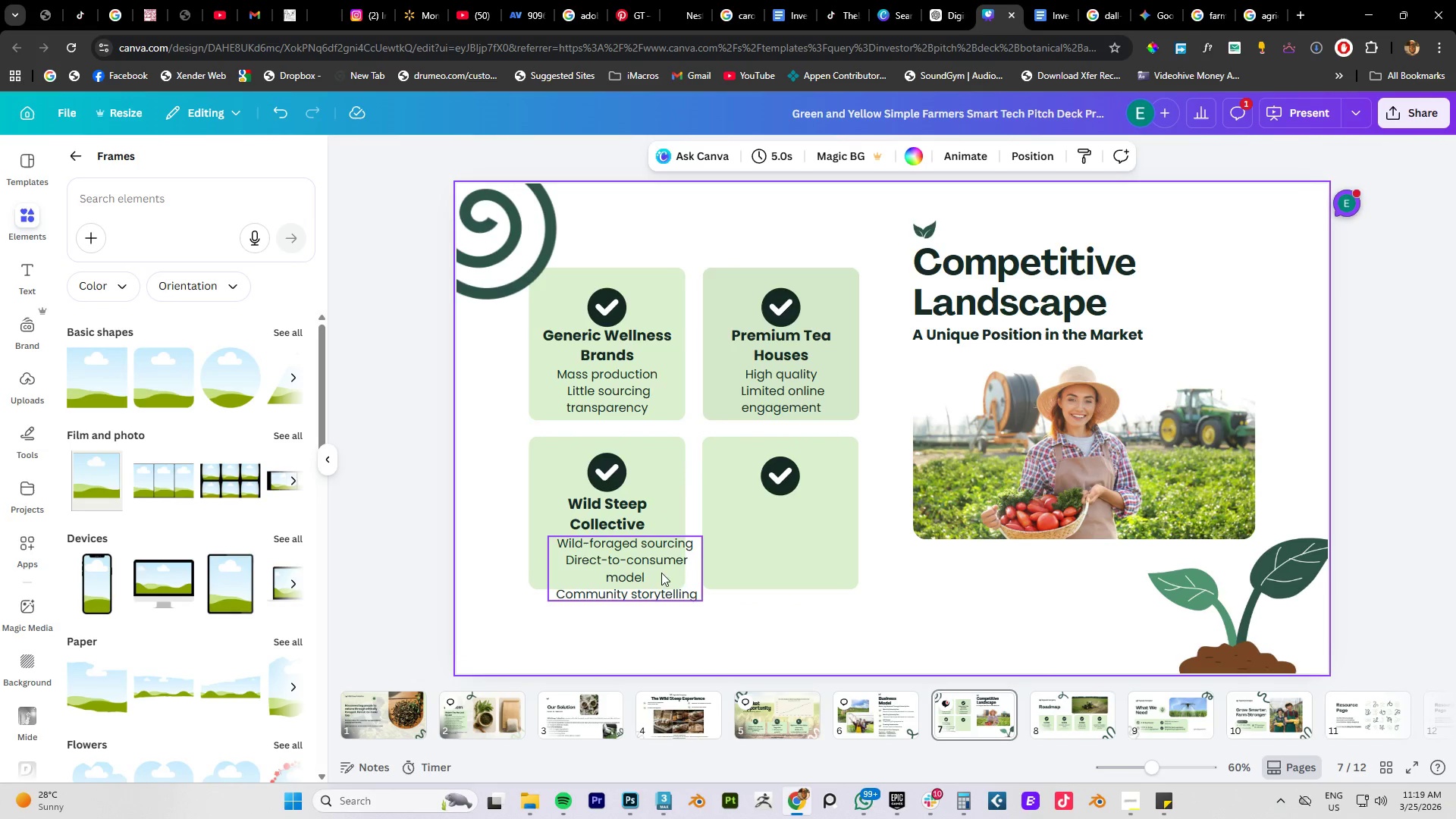 
left_click_drag(start_coordinate=[652, 570], to_coordinate=[637, 561])
 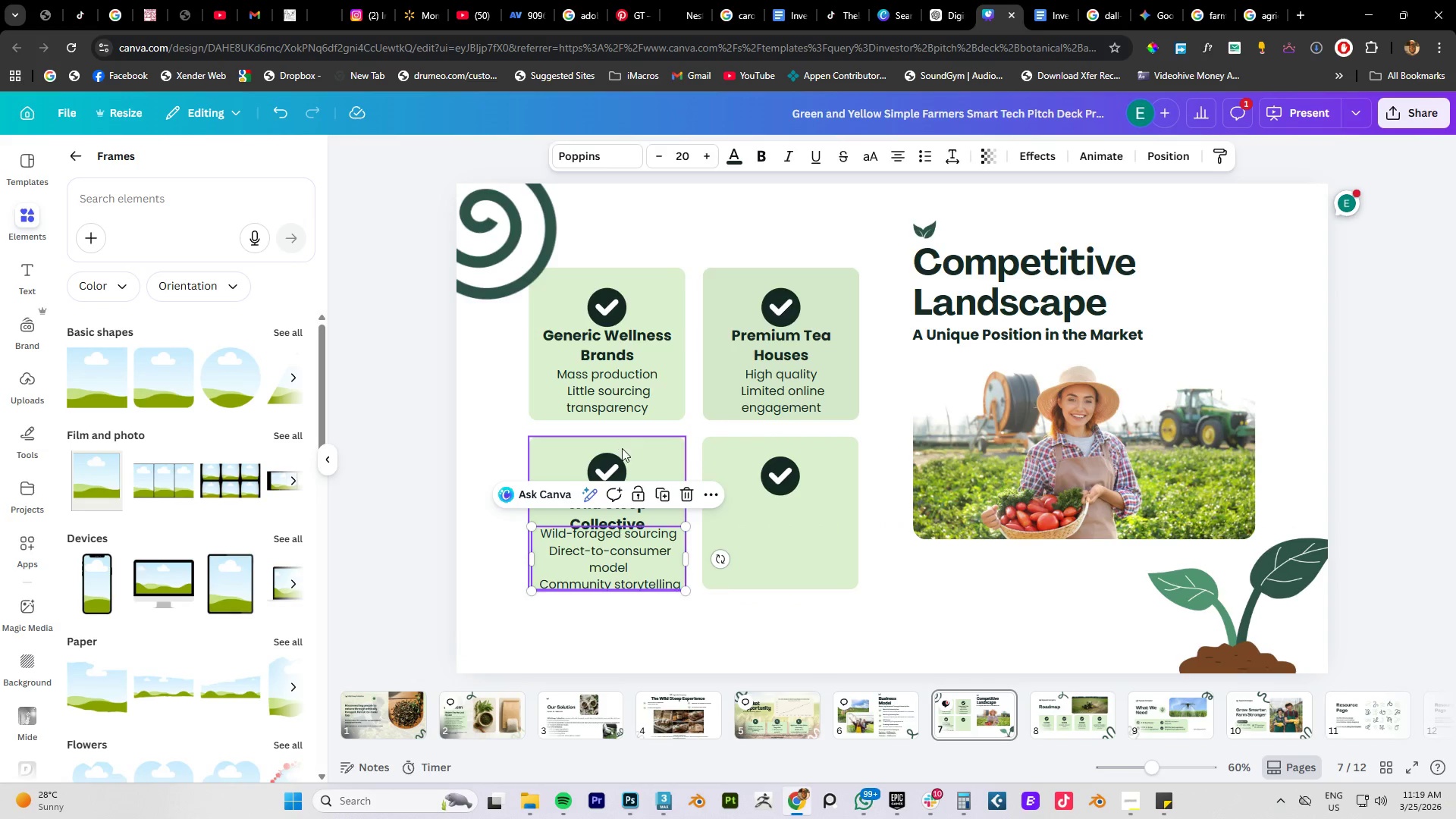 
left_click([609, 461])
 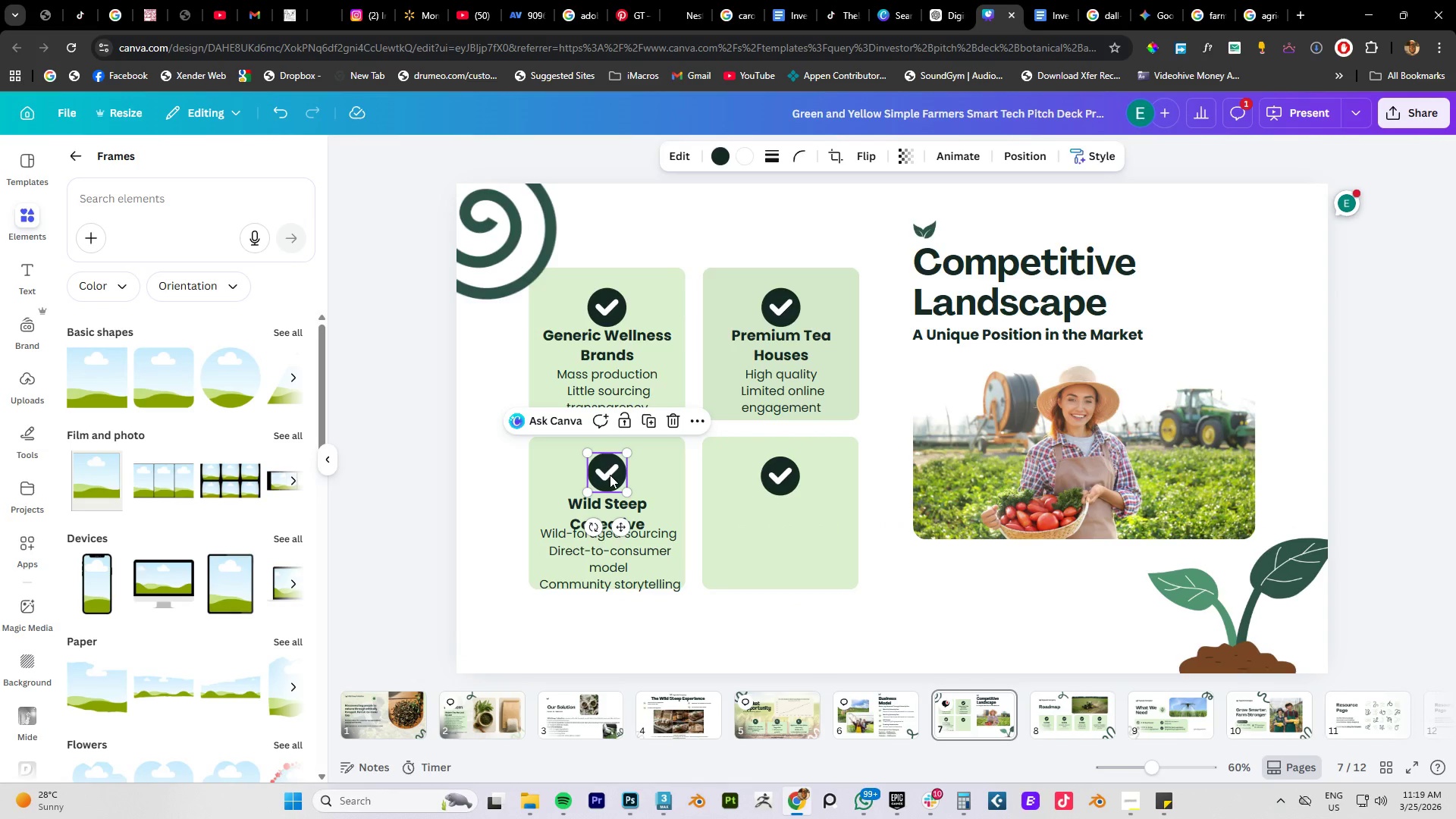 
left_click_drag(start_coordinate=[610, 474], to_coordinate=[612, 465])
 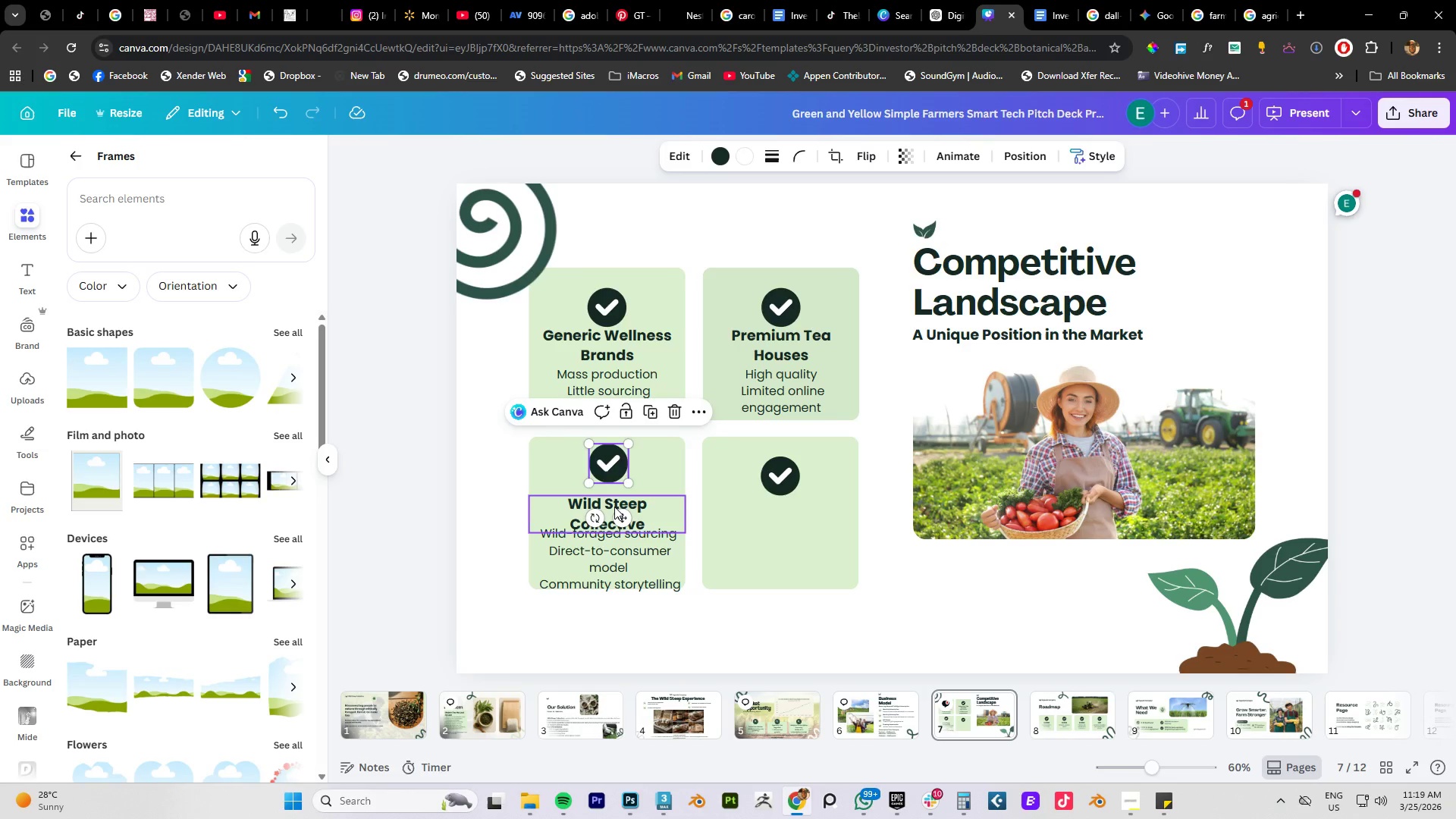 
left_click_drag(start_coordinate=[614, 507], to_coordinate=[615, 497])
 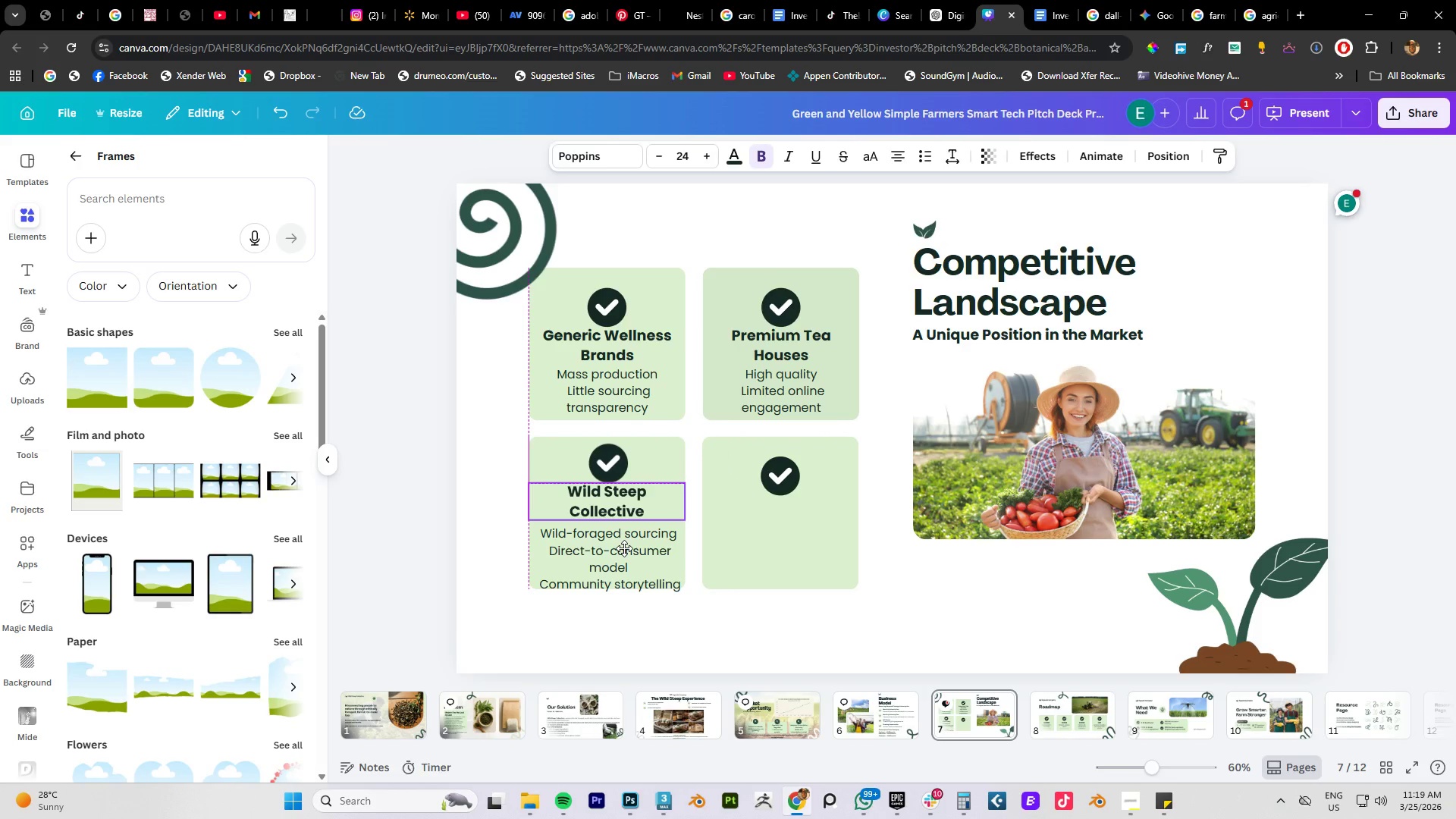 
left_click([621, 569])
 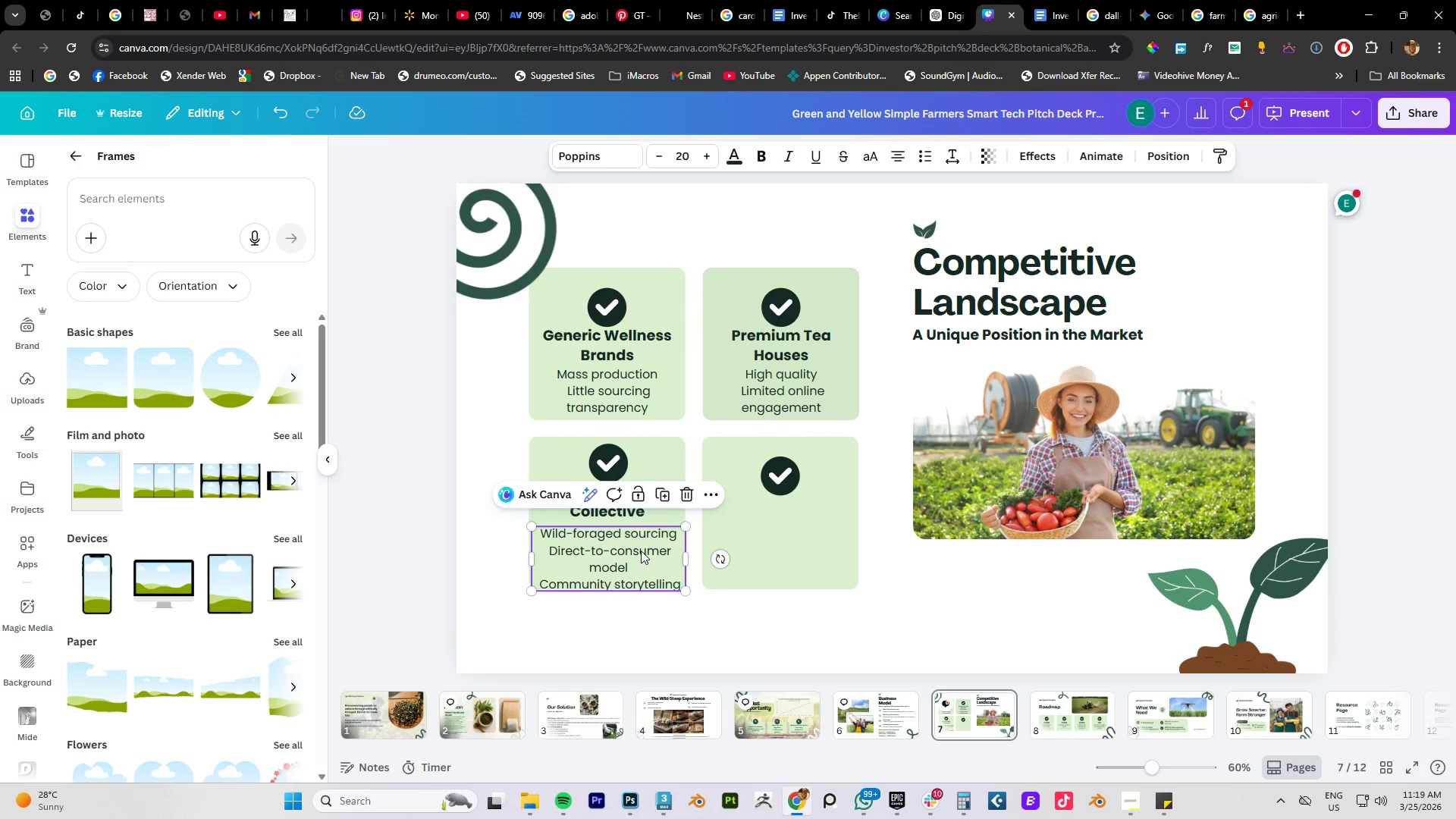 
left_click_drag(start_coordinate=[640, 551], to_coordinate=[640, 546])
 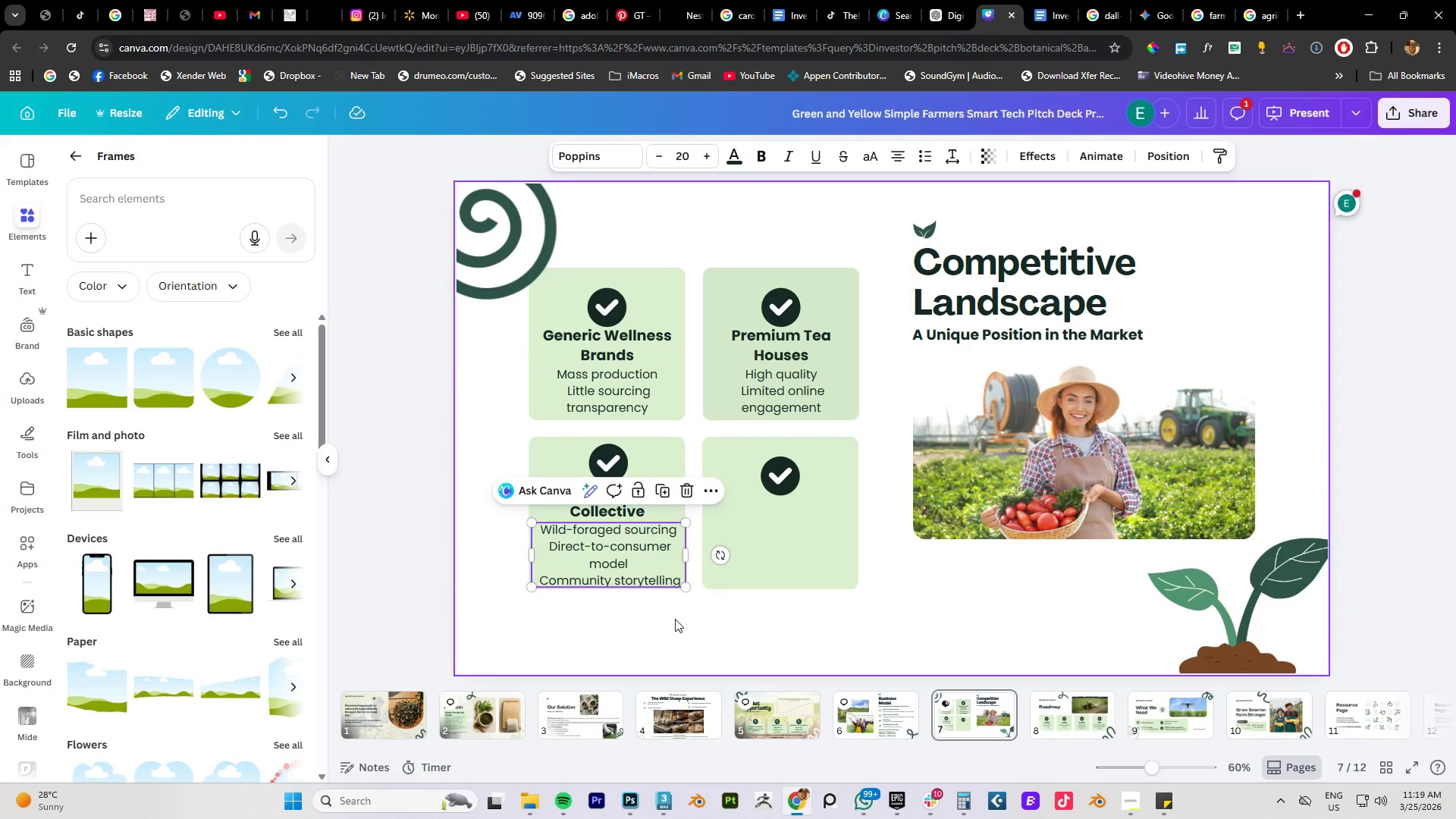 
left_click([677, 624])
 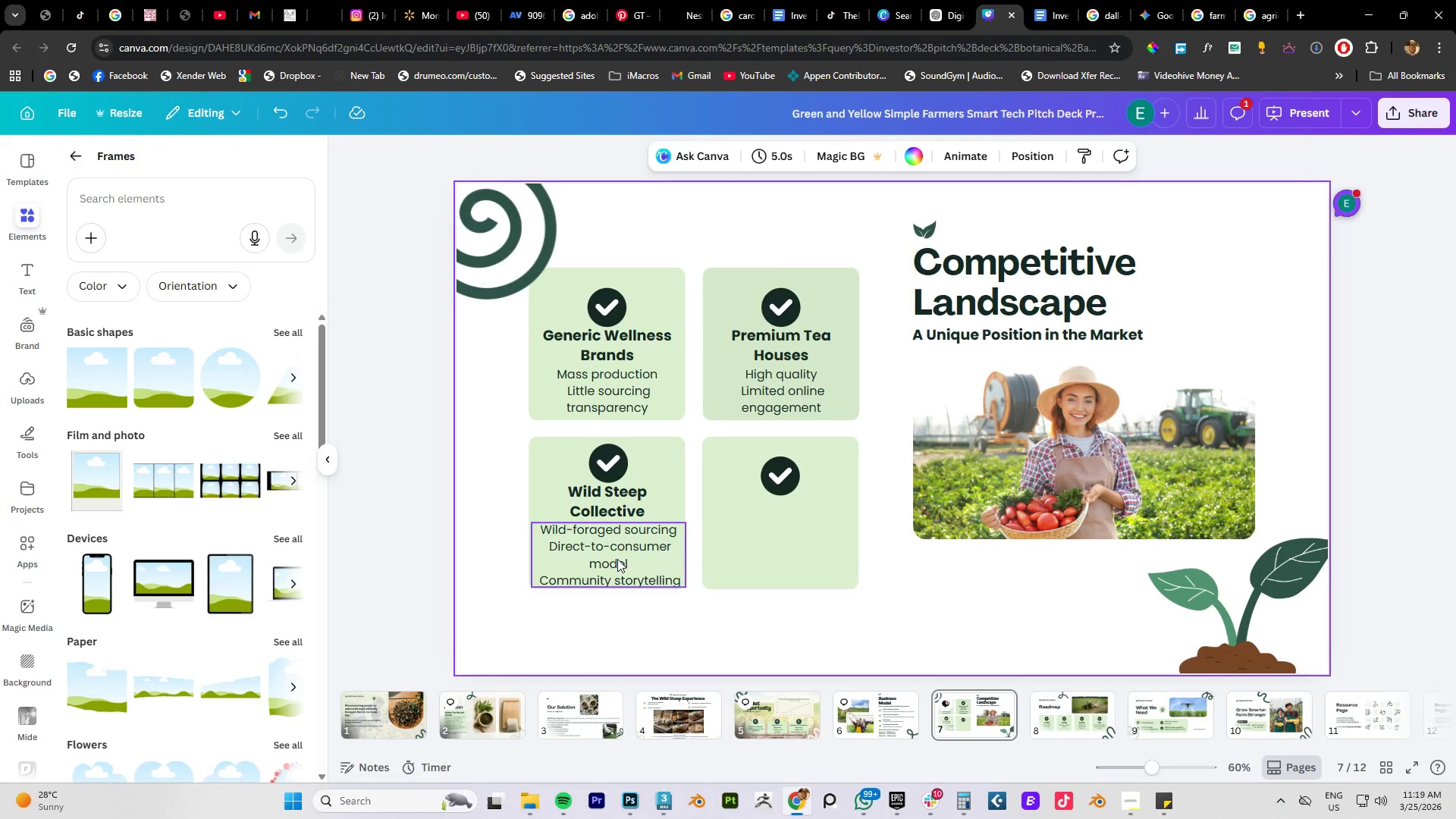 
left_click_drag(start_coordinate=[618, 557], to_coordinate=[618, 553])
 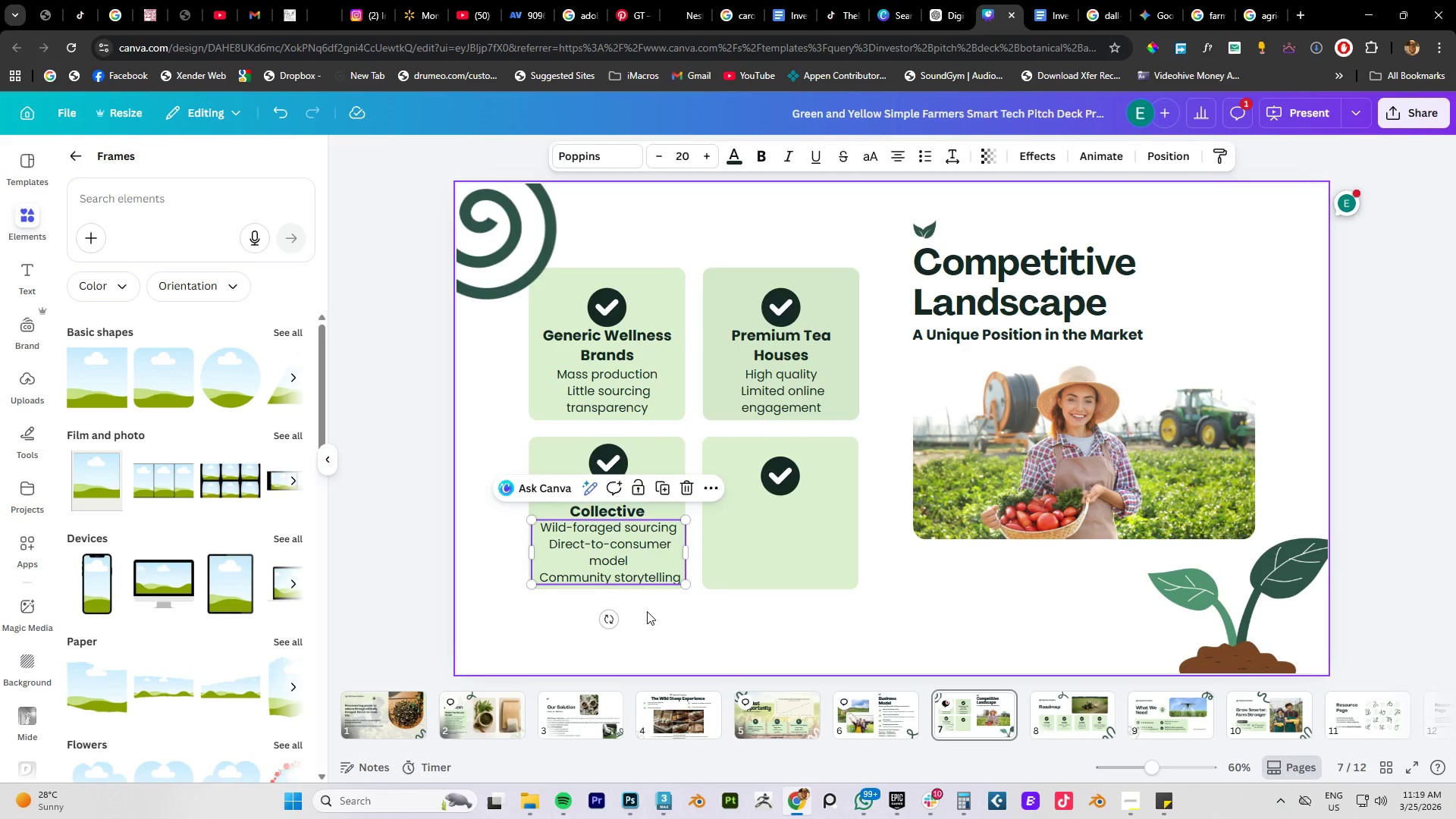 
left_click([647, 611])
 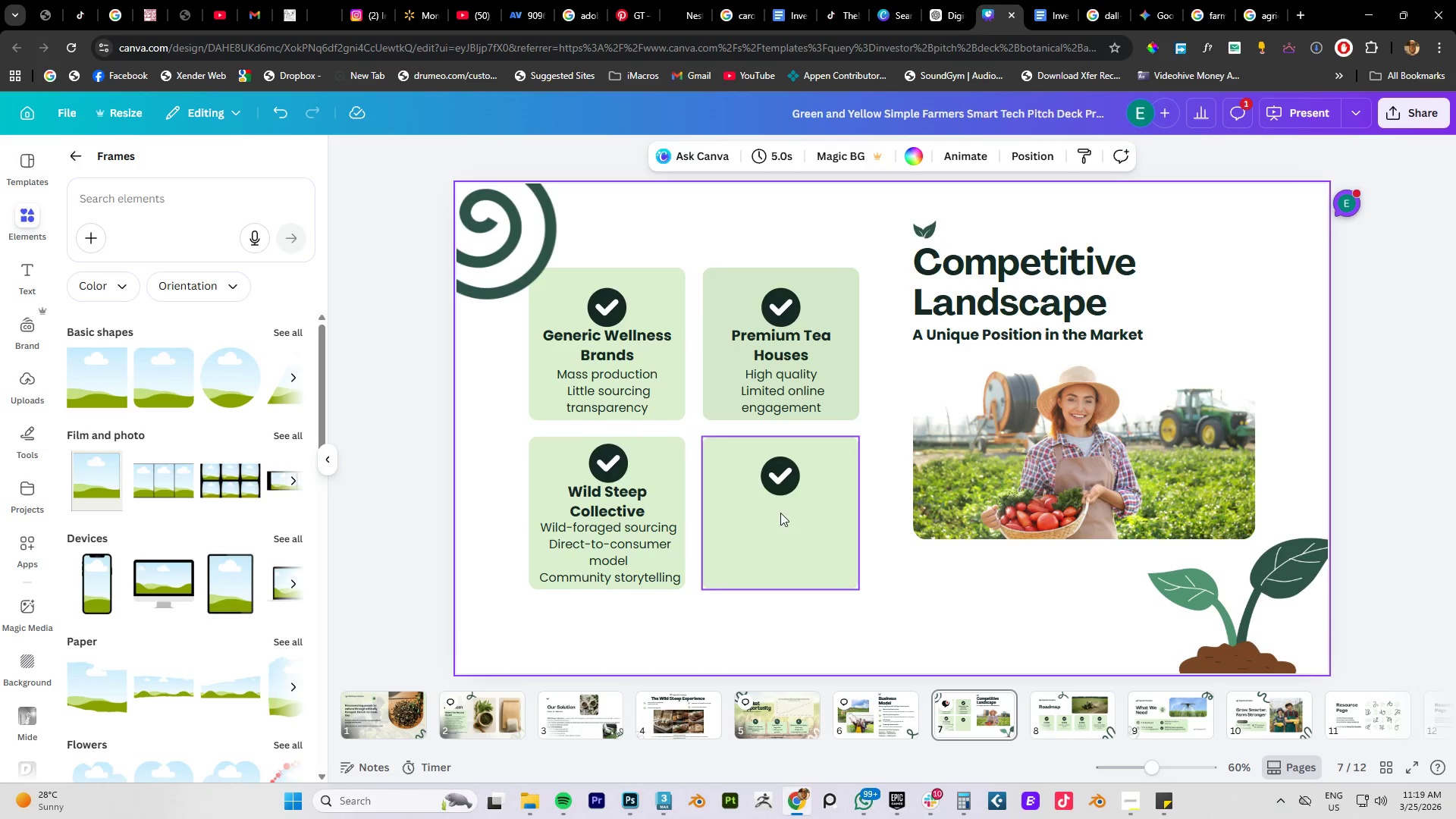 
left_click_drag(start_coordinate=[780, 482], to_coordinate=[780, 469])
 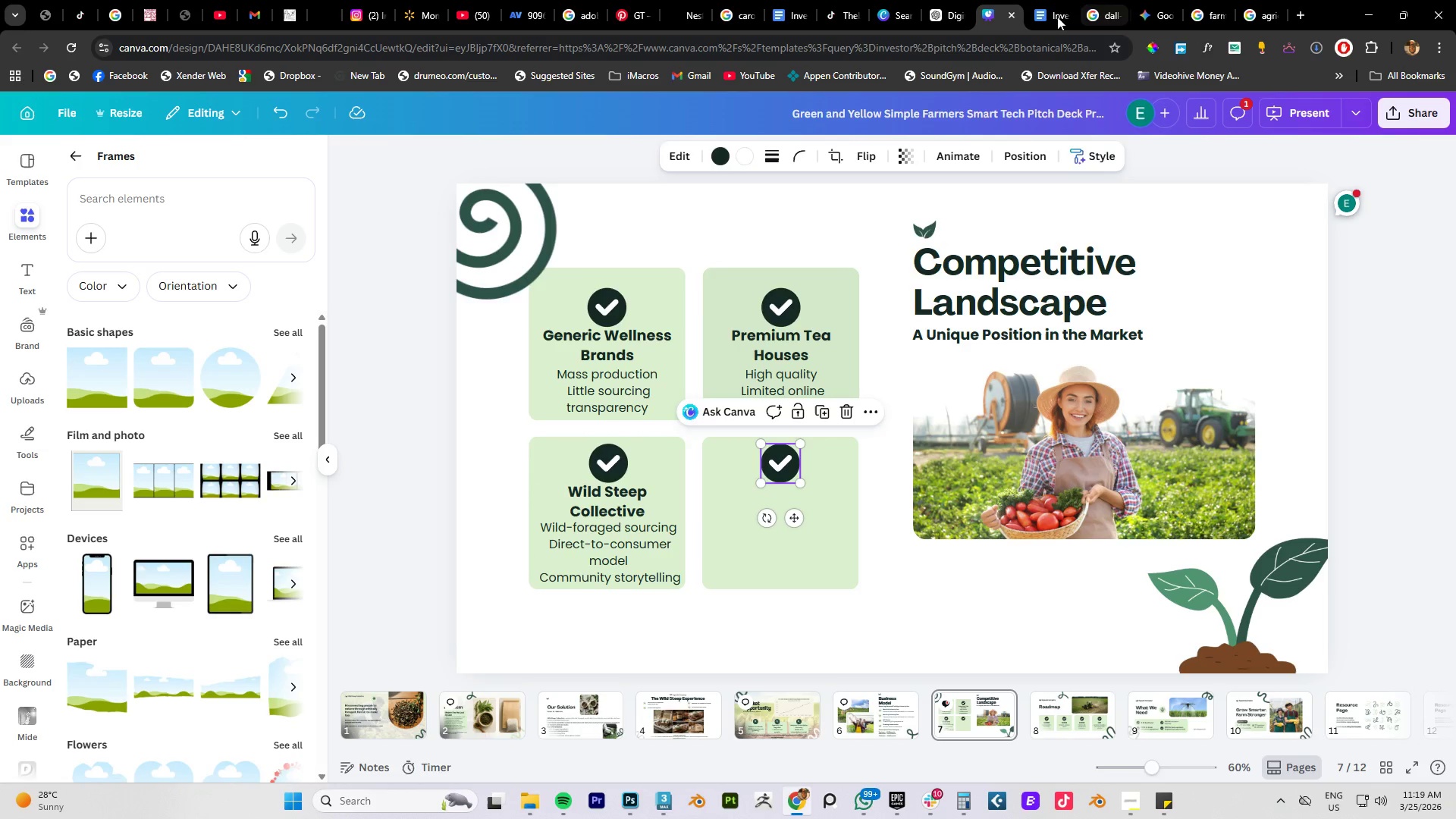 
left_click([1050, 17])
 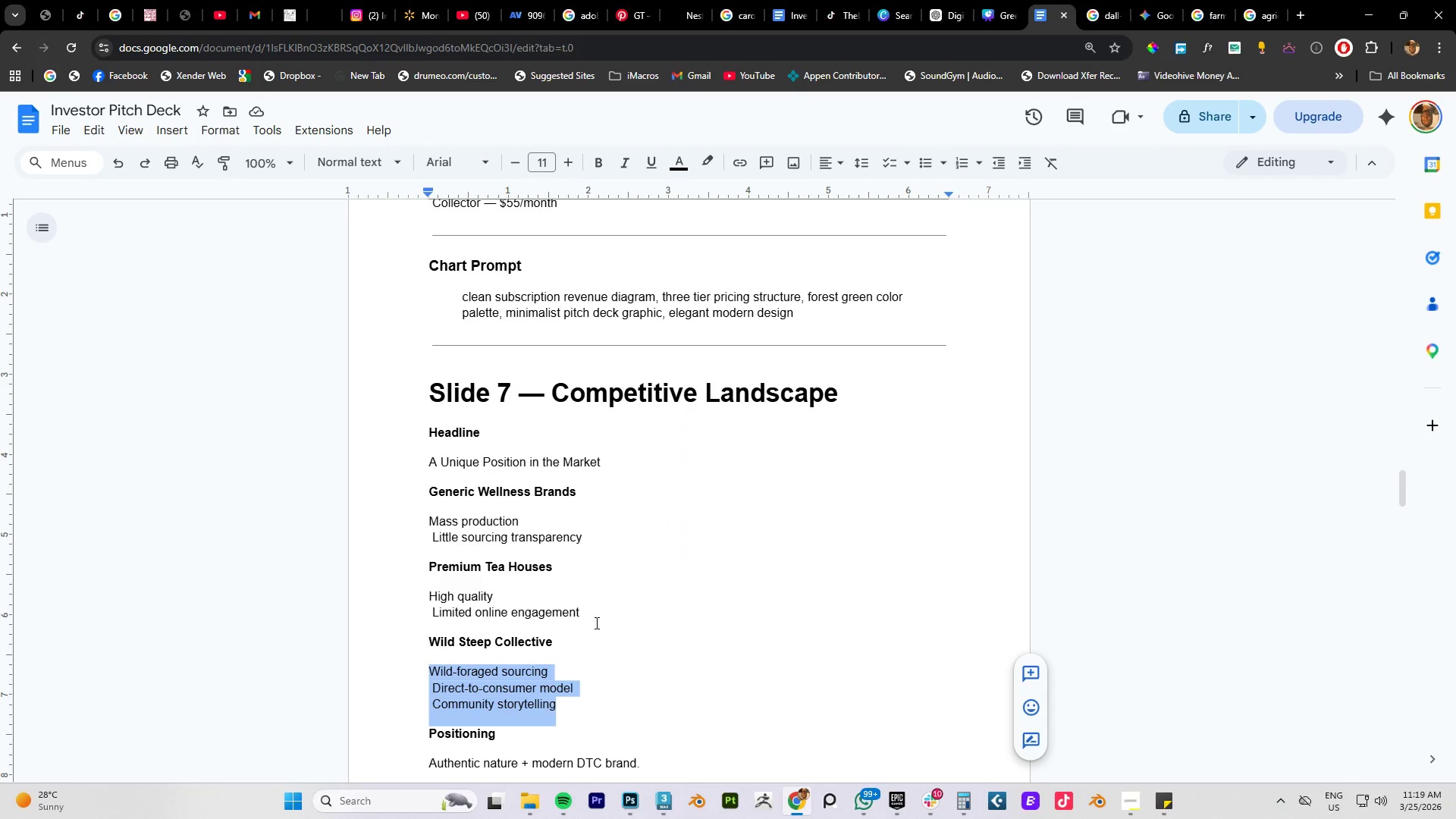 
scroll: coordinate [595, 613], scroll_direction: down, amount: 4.0
 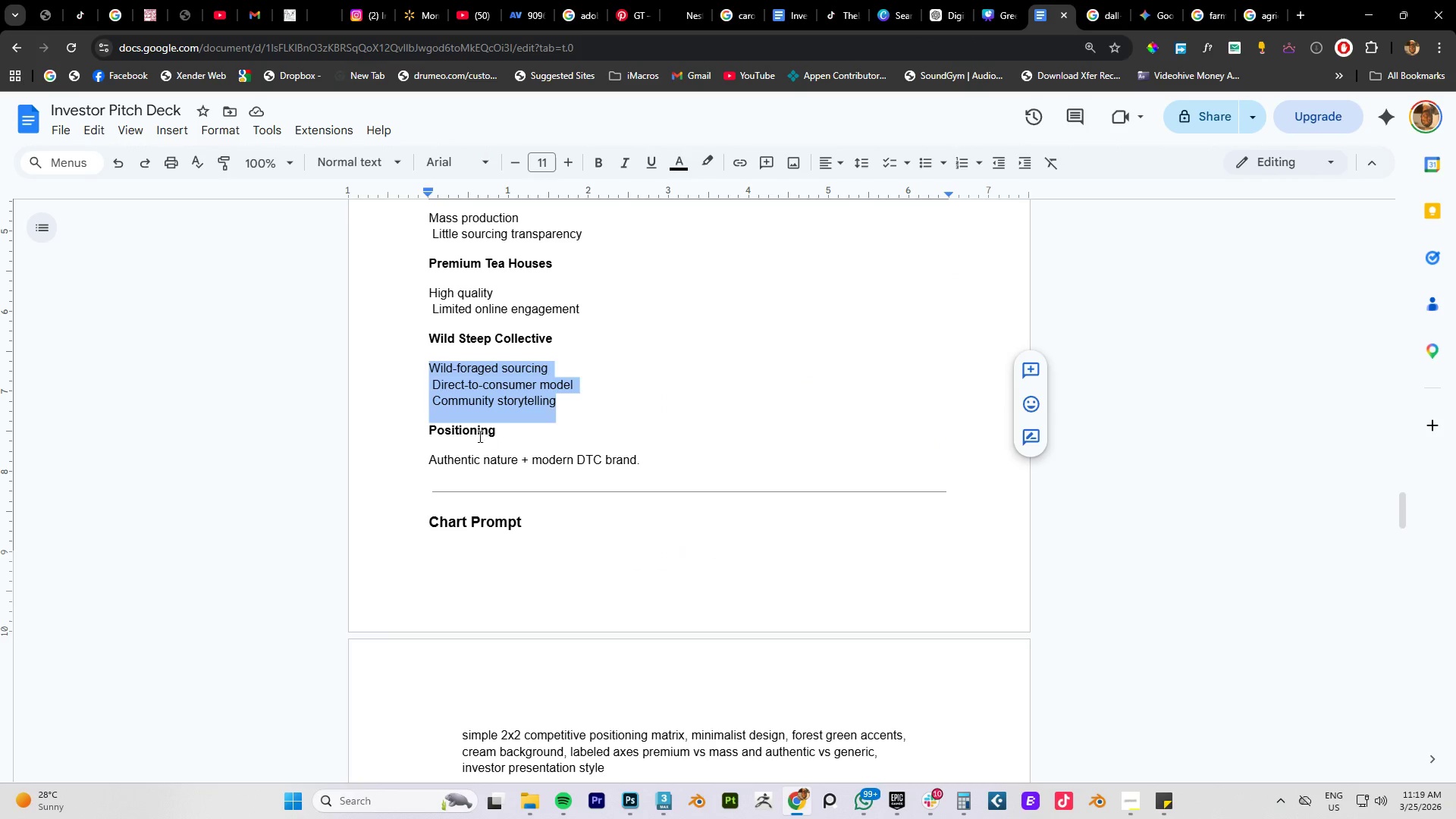 
double_click([478, 435])
 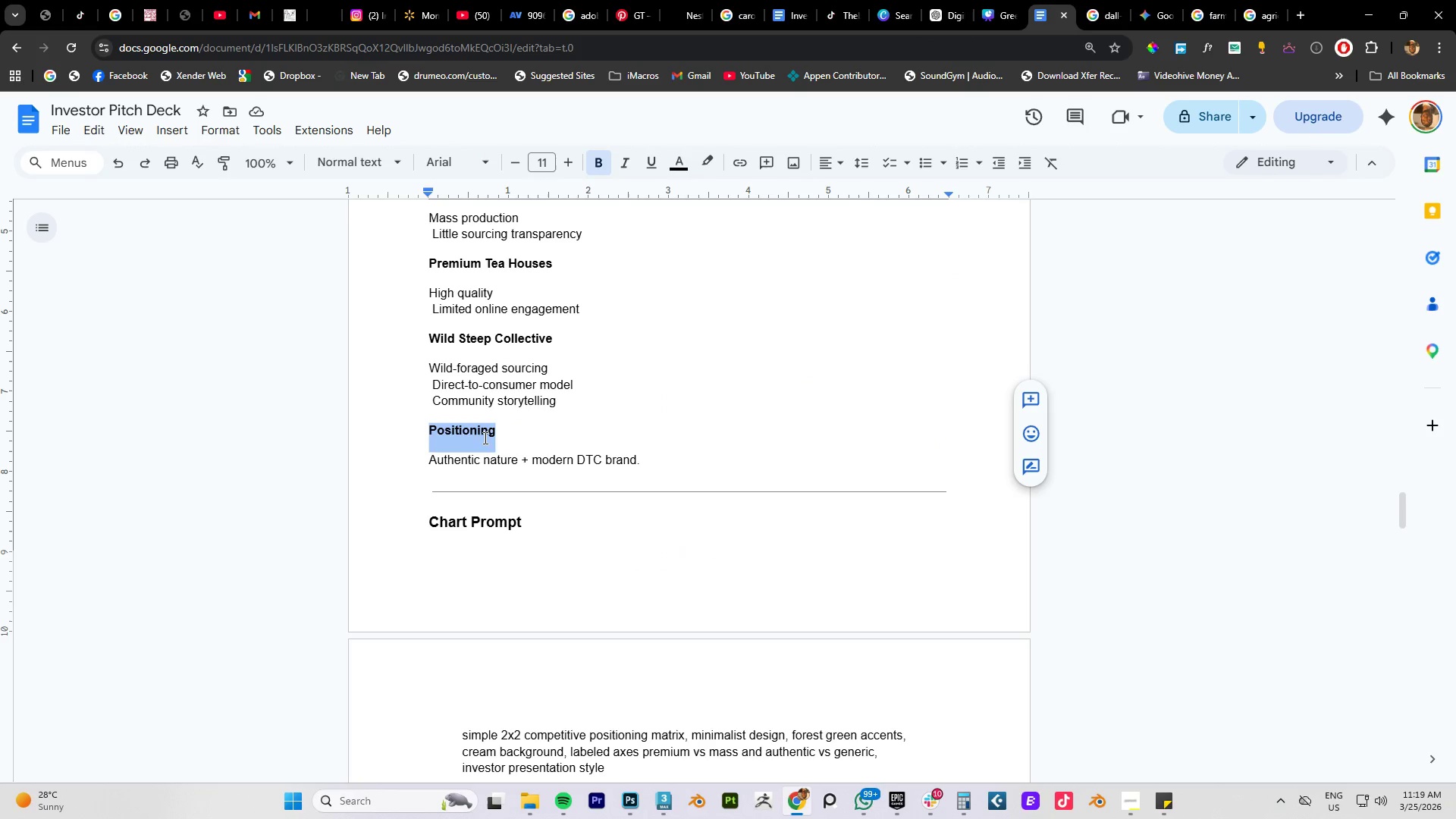 
key(Control+C)
 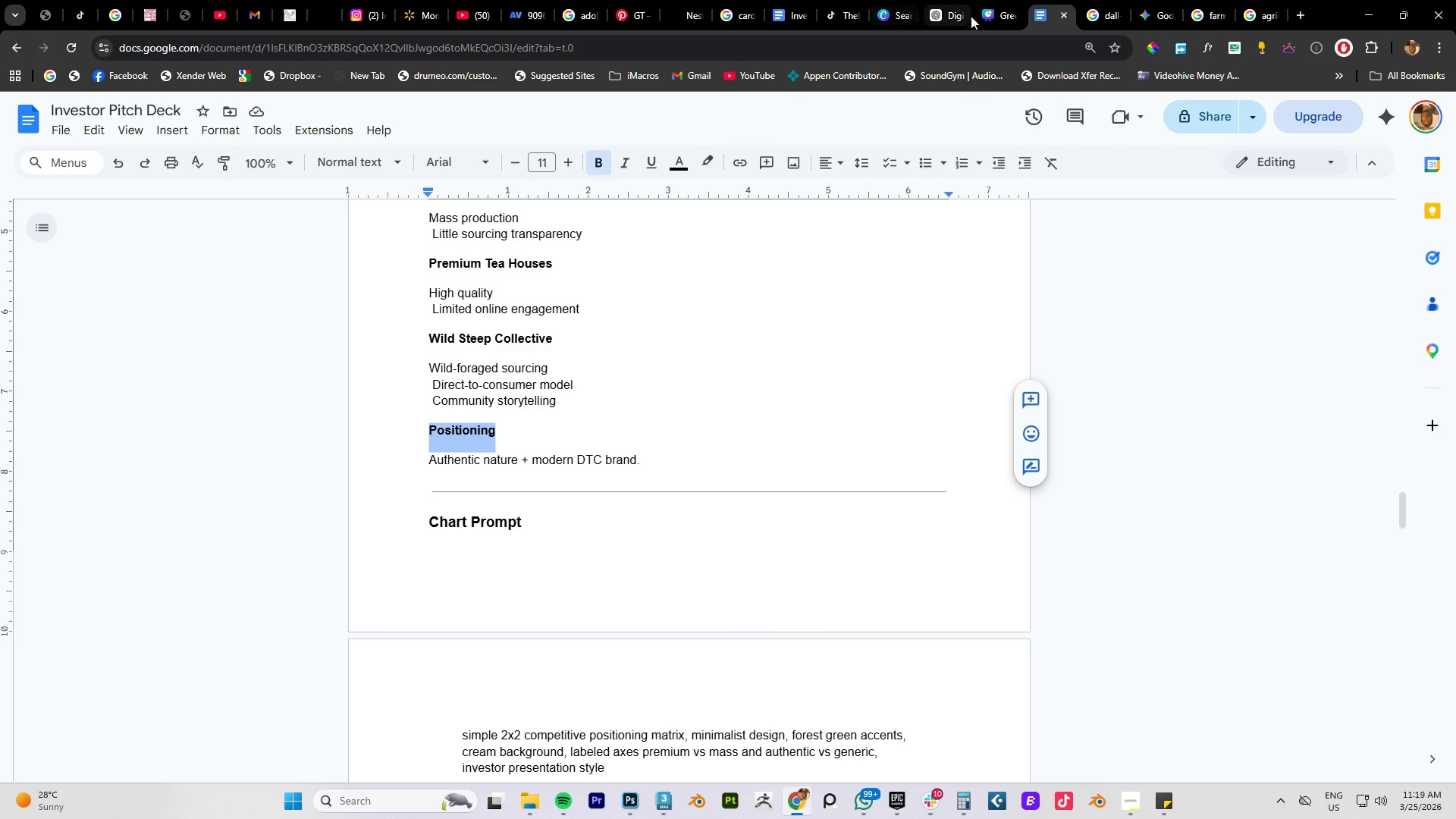 
left_click([996, 9])
 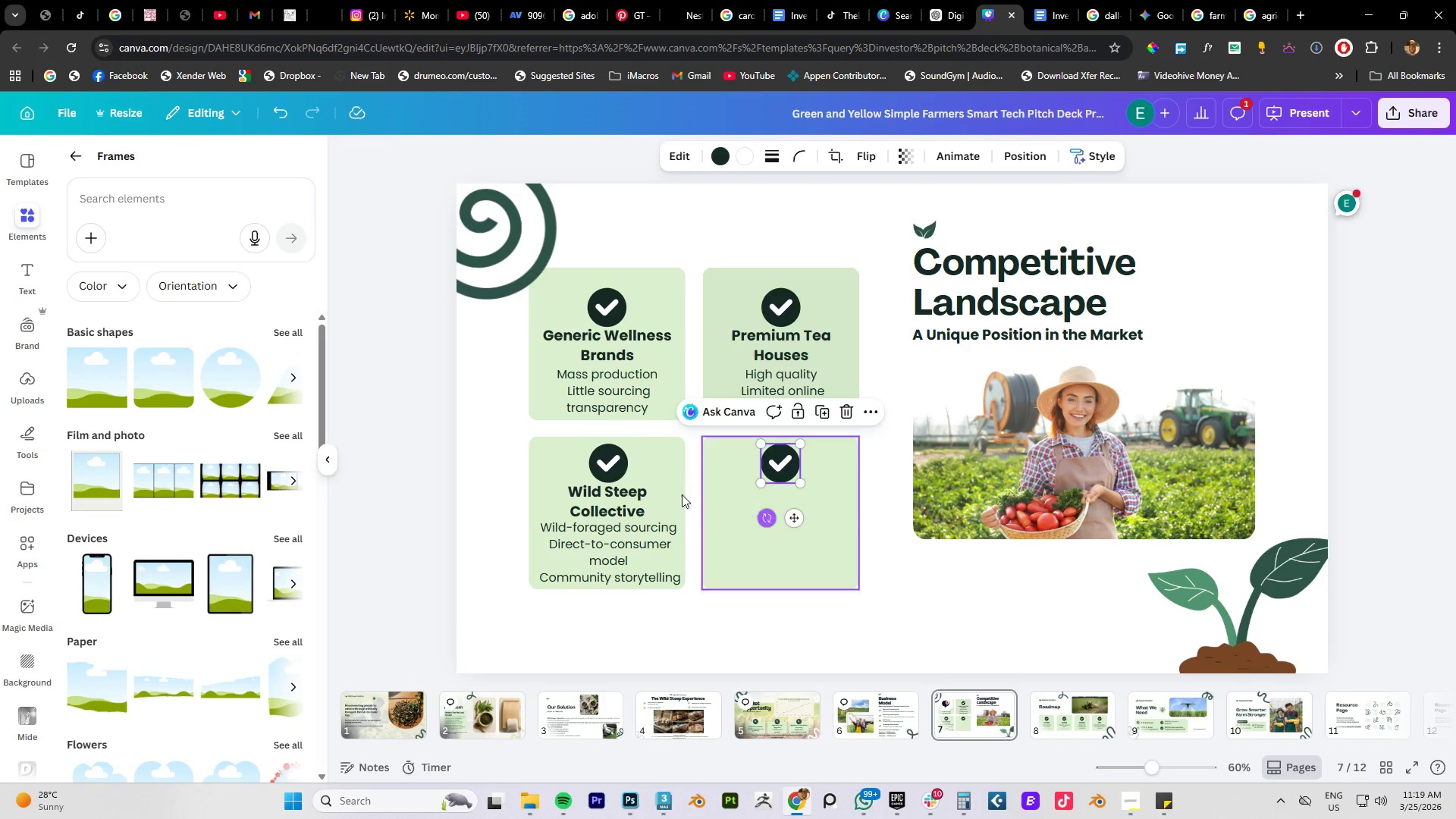 
left_click([614, 509])
 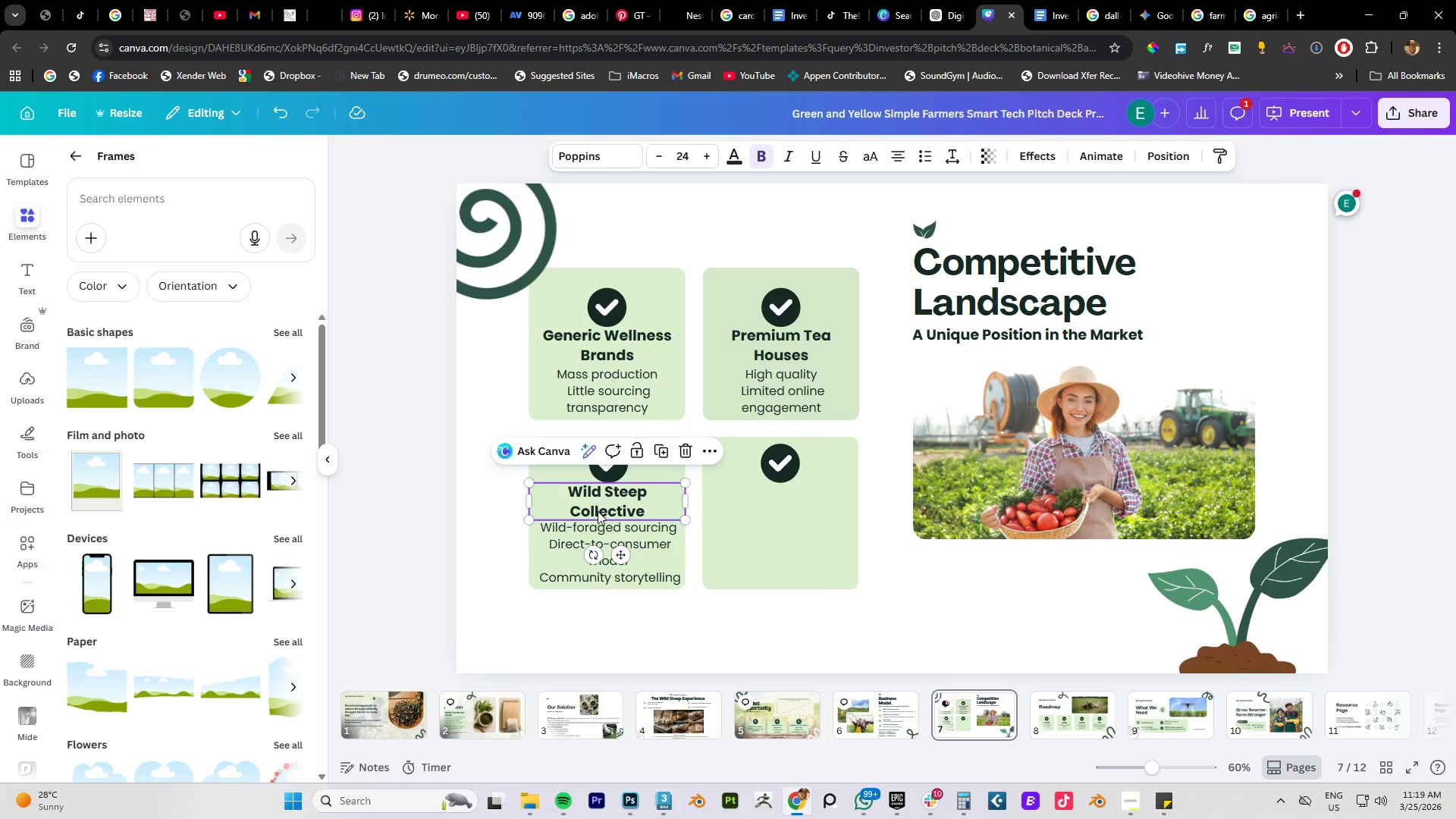 
hold_key(key=ControlLeft, duration=0.55)
left_click([570, 541])
 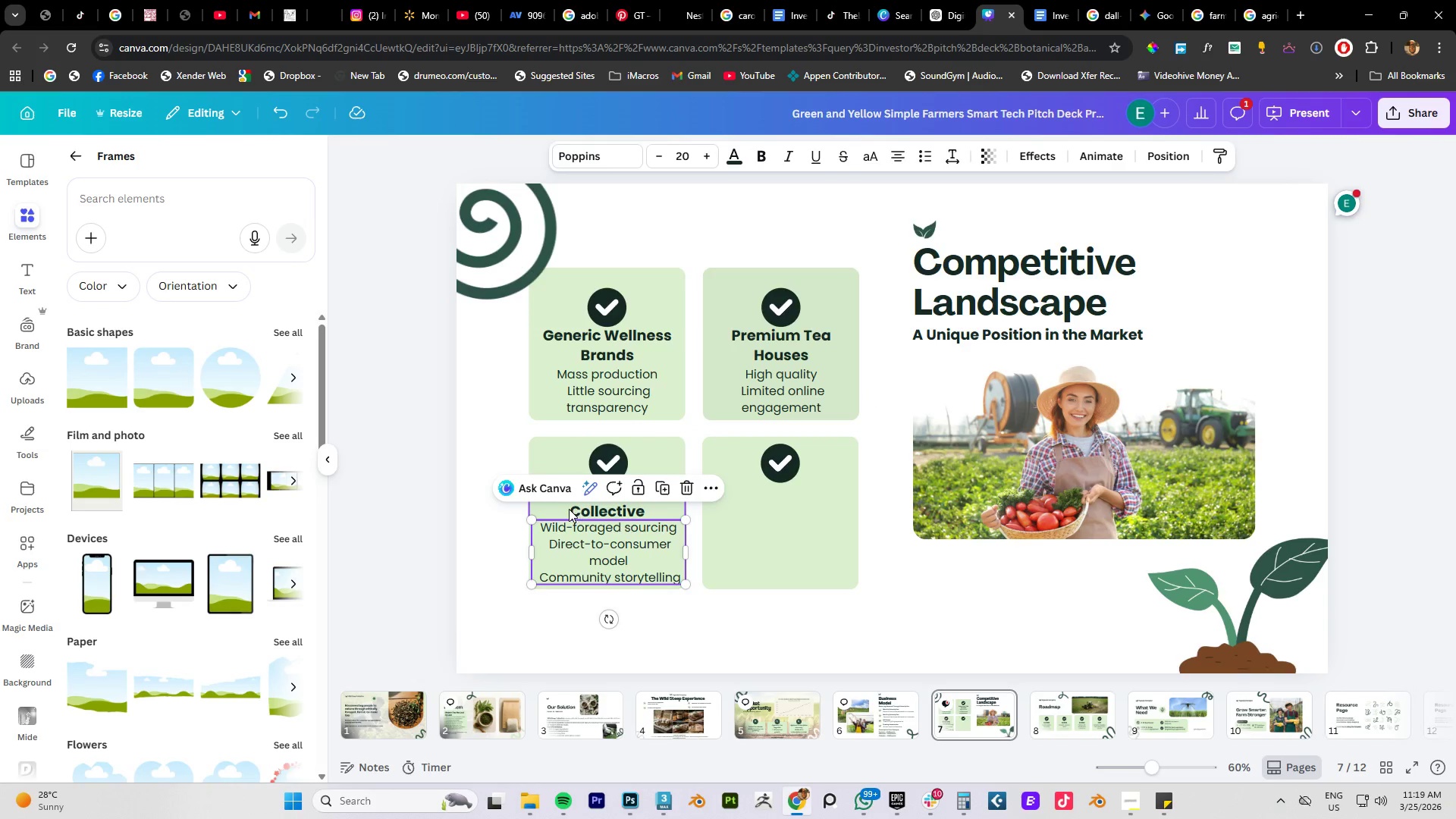 
hold_key(key=ShiftLeft, duration=1.3)
left_click_drag(start_coordinate=[560, 509], to_coordinate=[630, 514])
 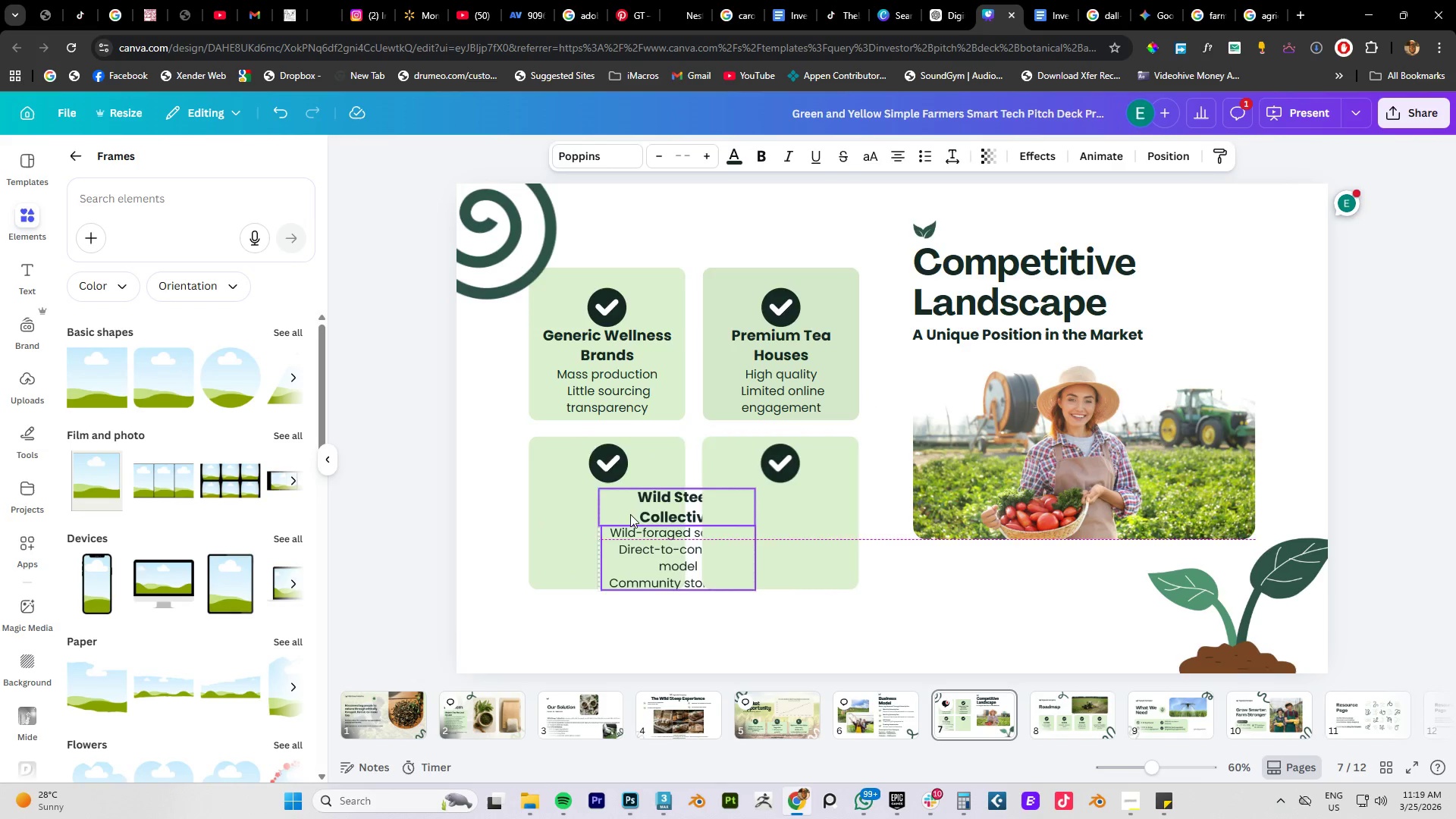 
key(Control+Z)
 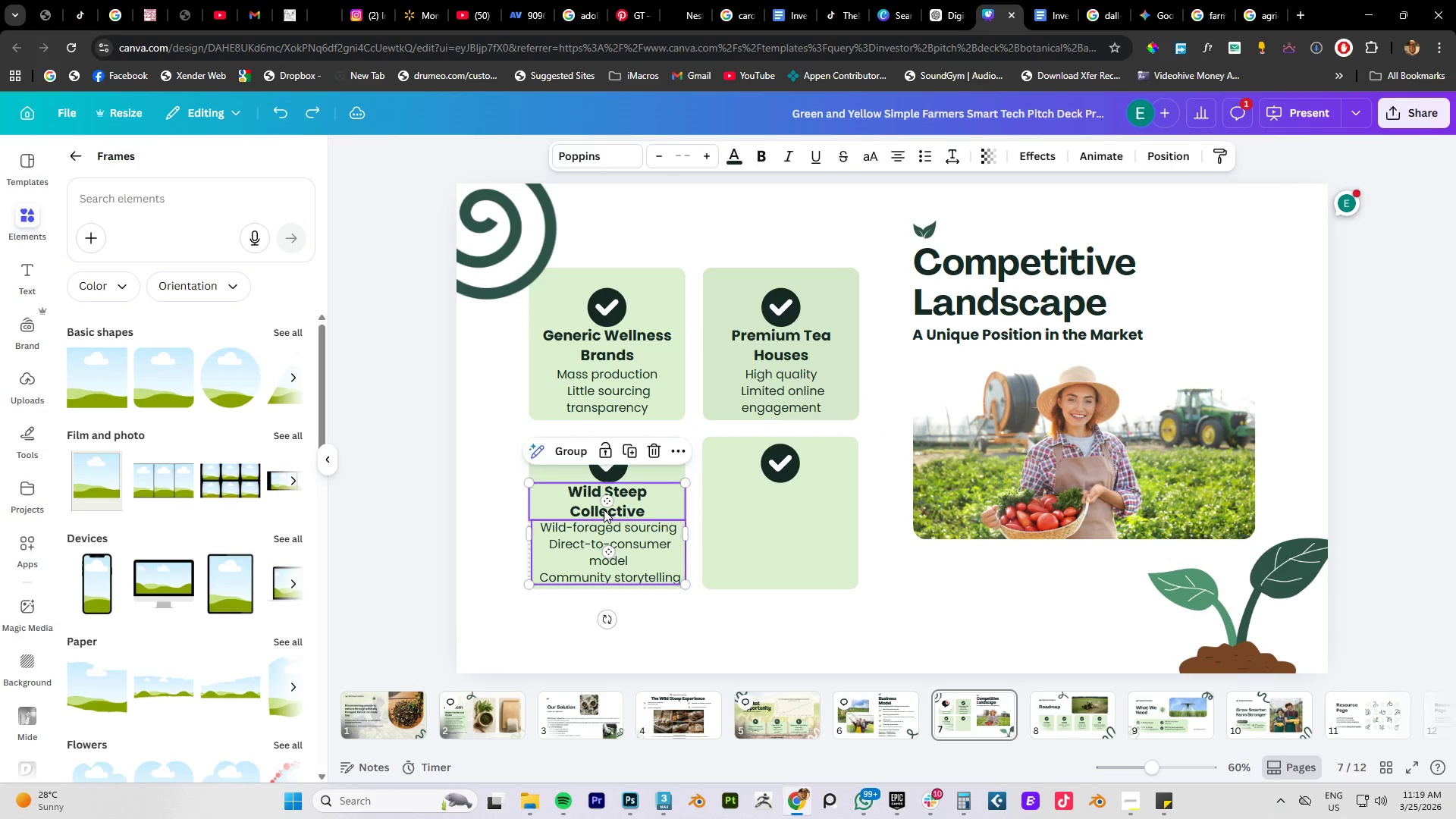 
hold_key(key=AltLeft, duration=1.5)
left_click_drag(start_coordinate=[579, 508], to_coordinate=[754, 506])
 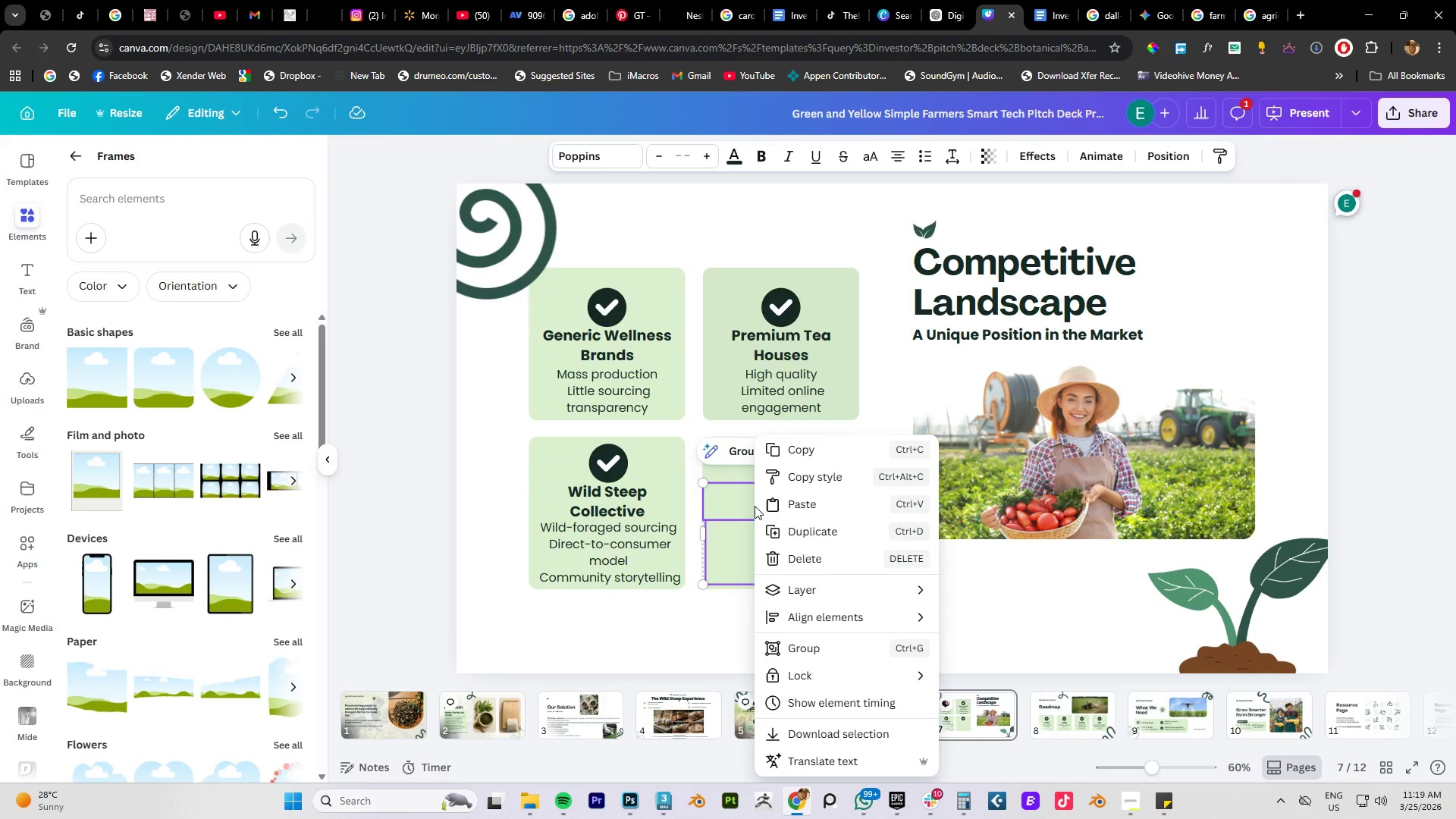 
hold_key(key=AltLeft, duration=1.14)
 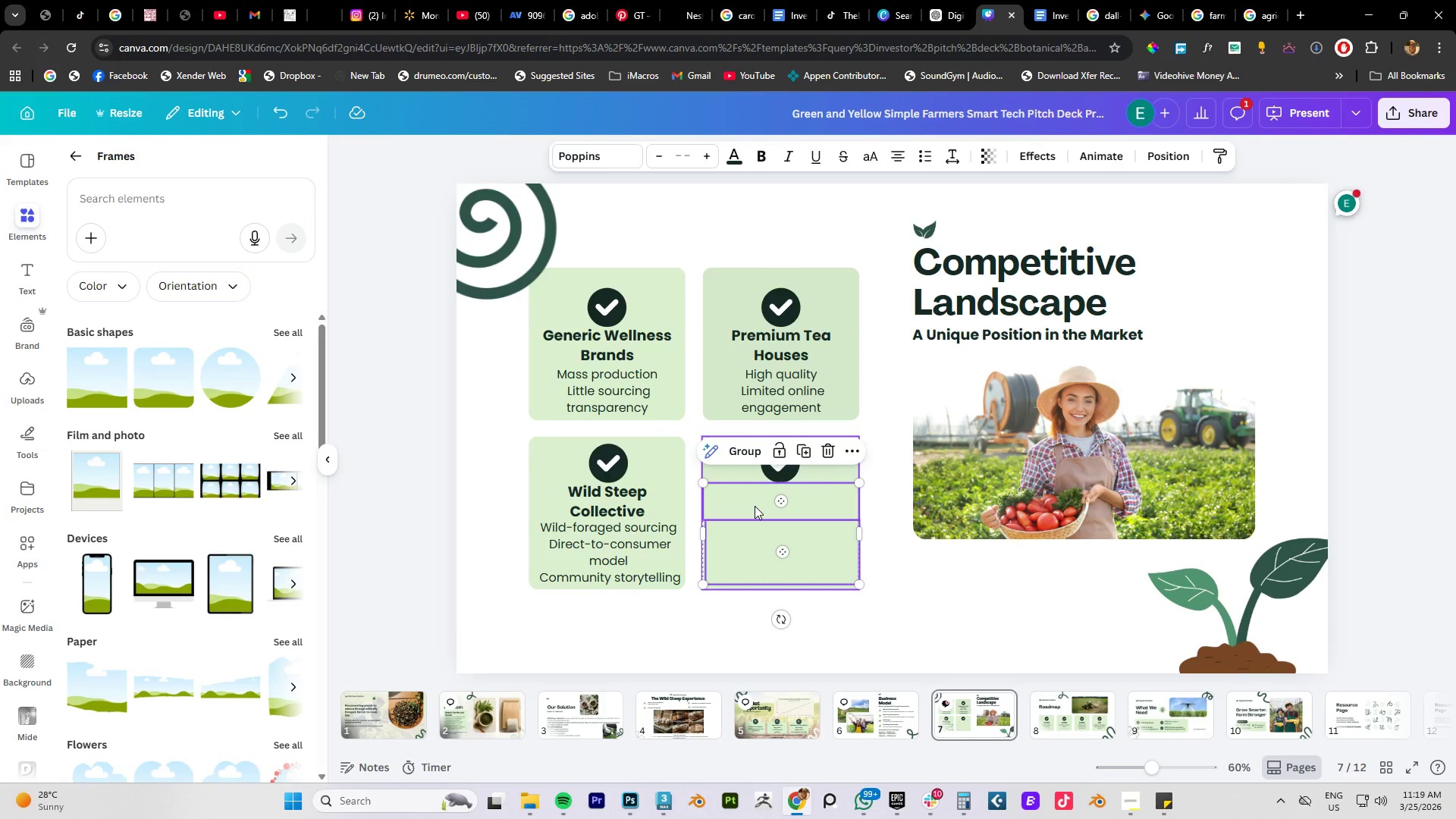 
right_click([755, 506])
 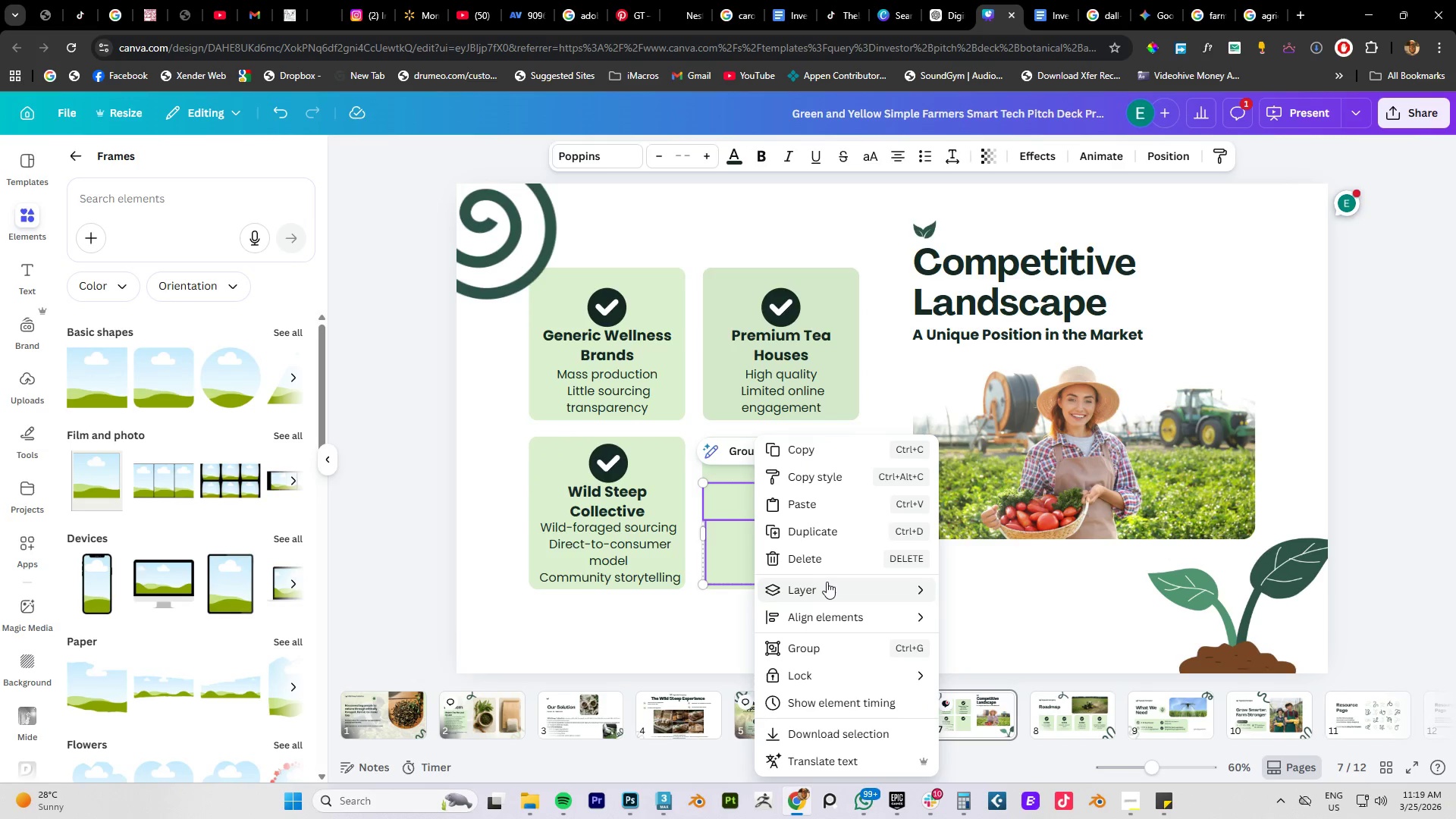 
left_click([1009, 584])
 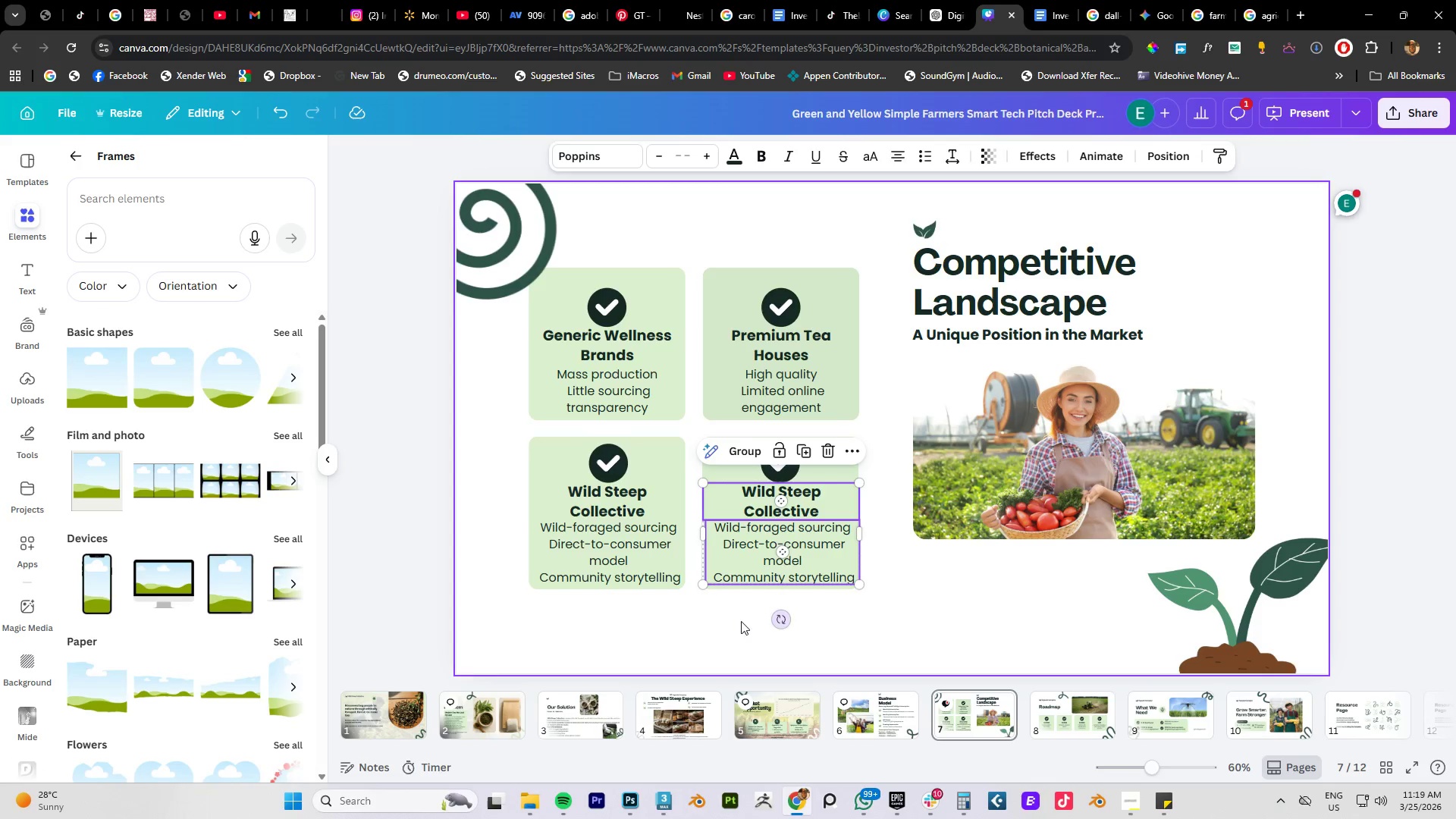 
left_click([720, 623])
 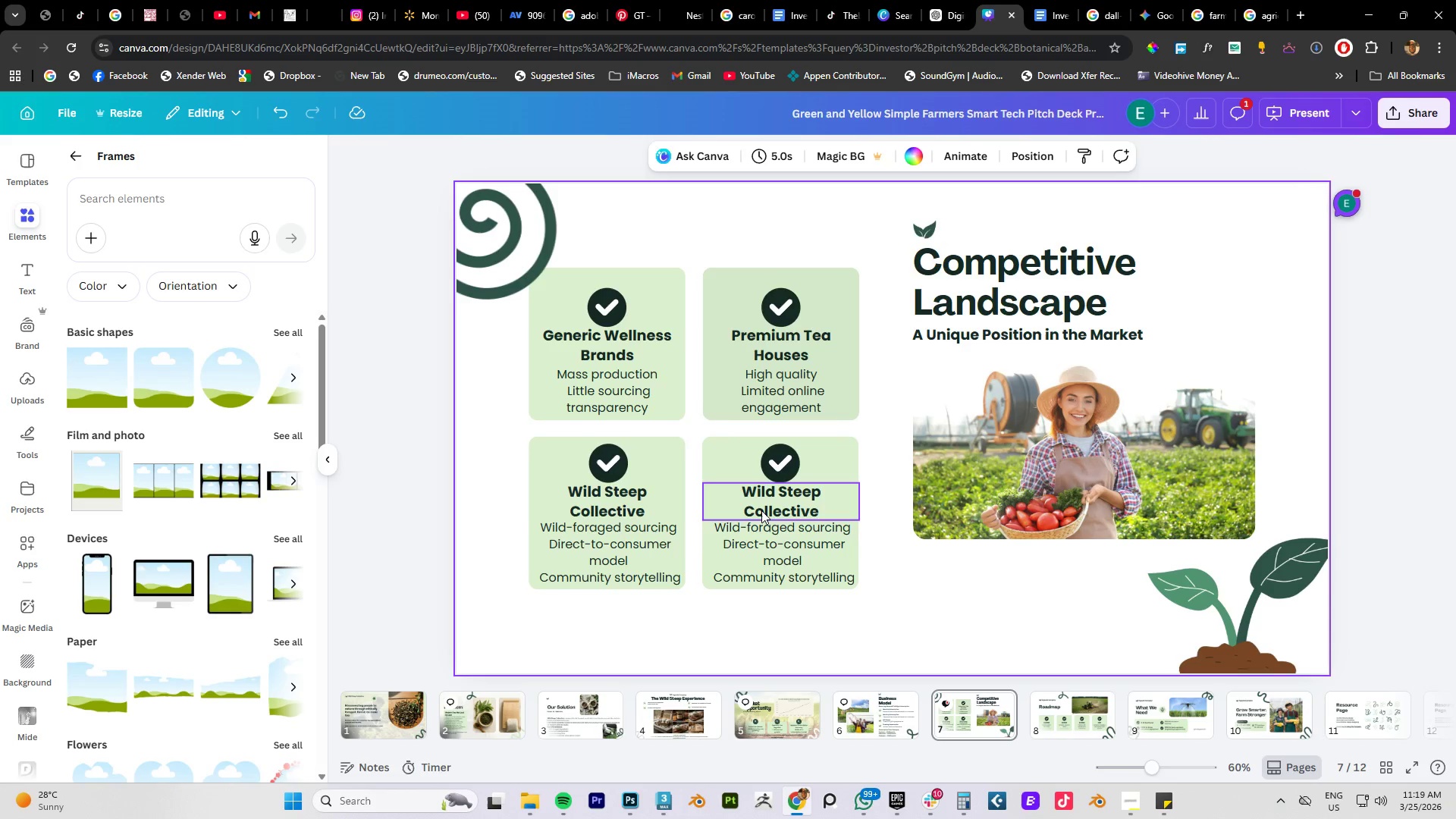 
double_click([761, 510])
 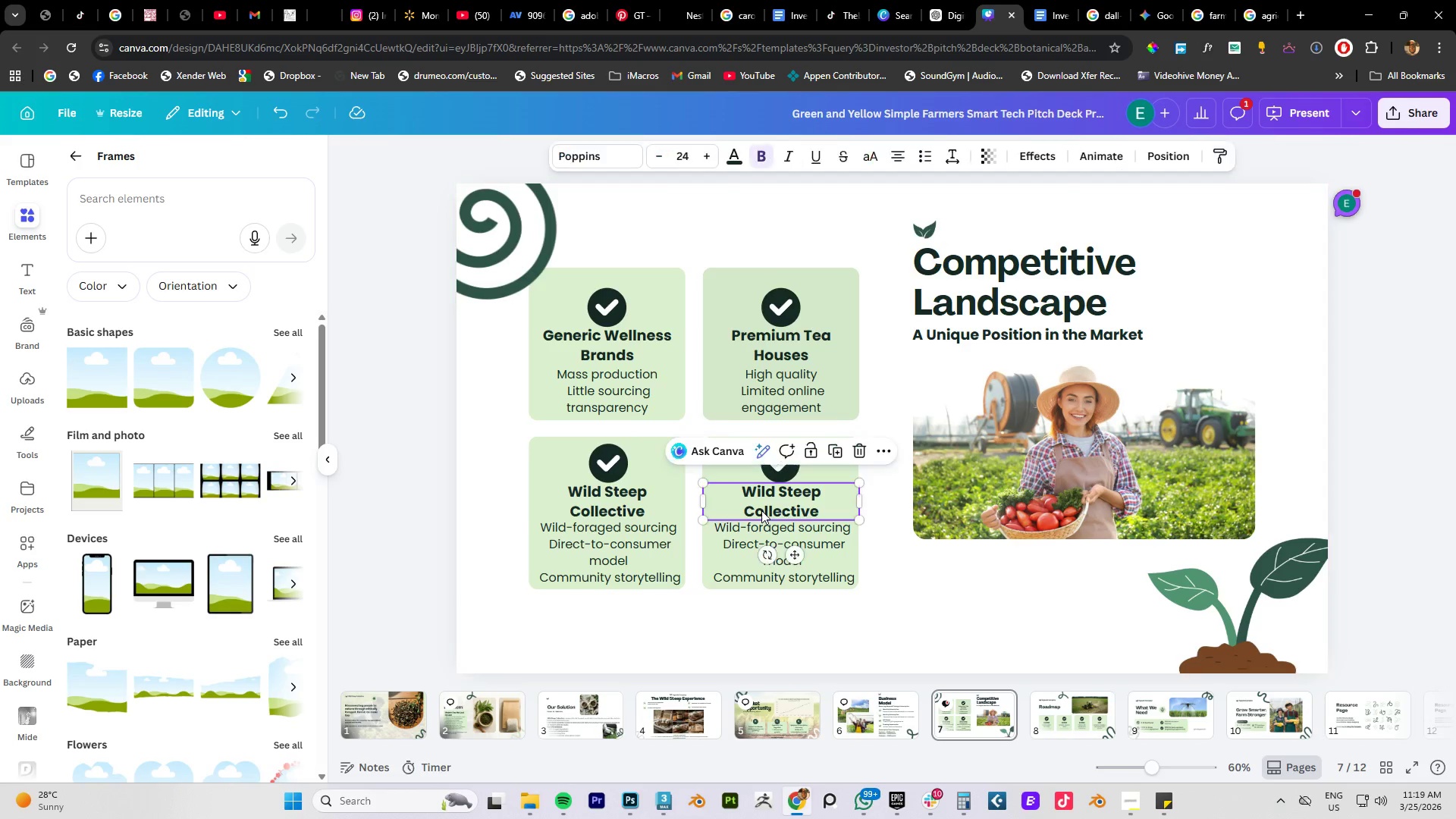 
key(Control+V)
 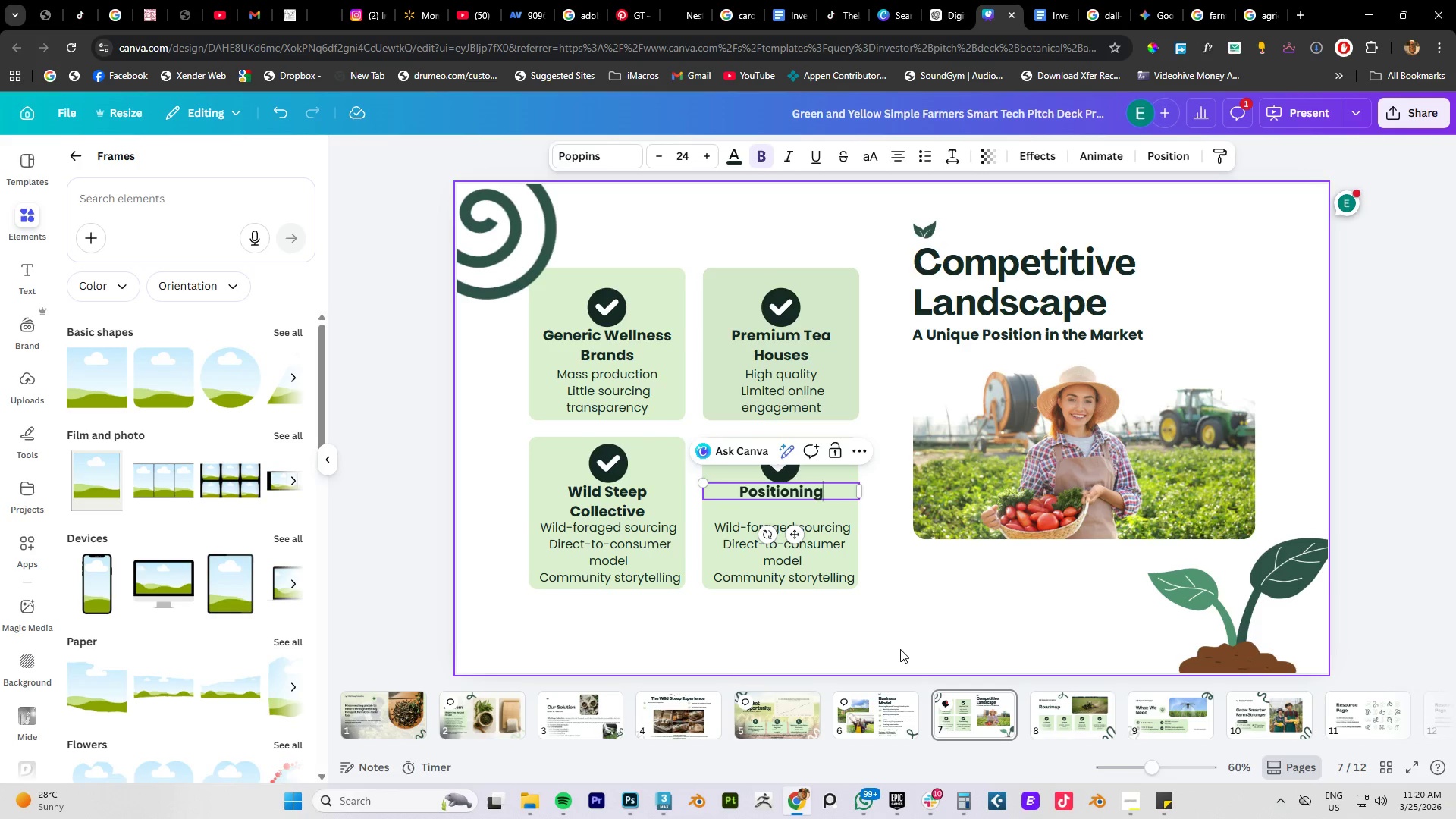 
double_click([797, 578])
 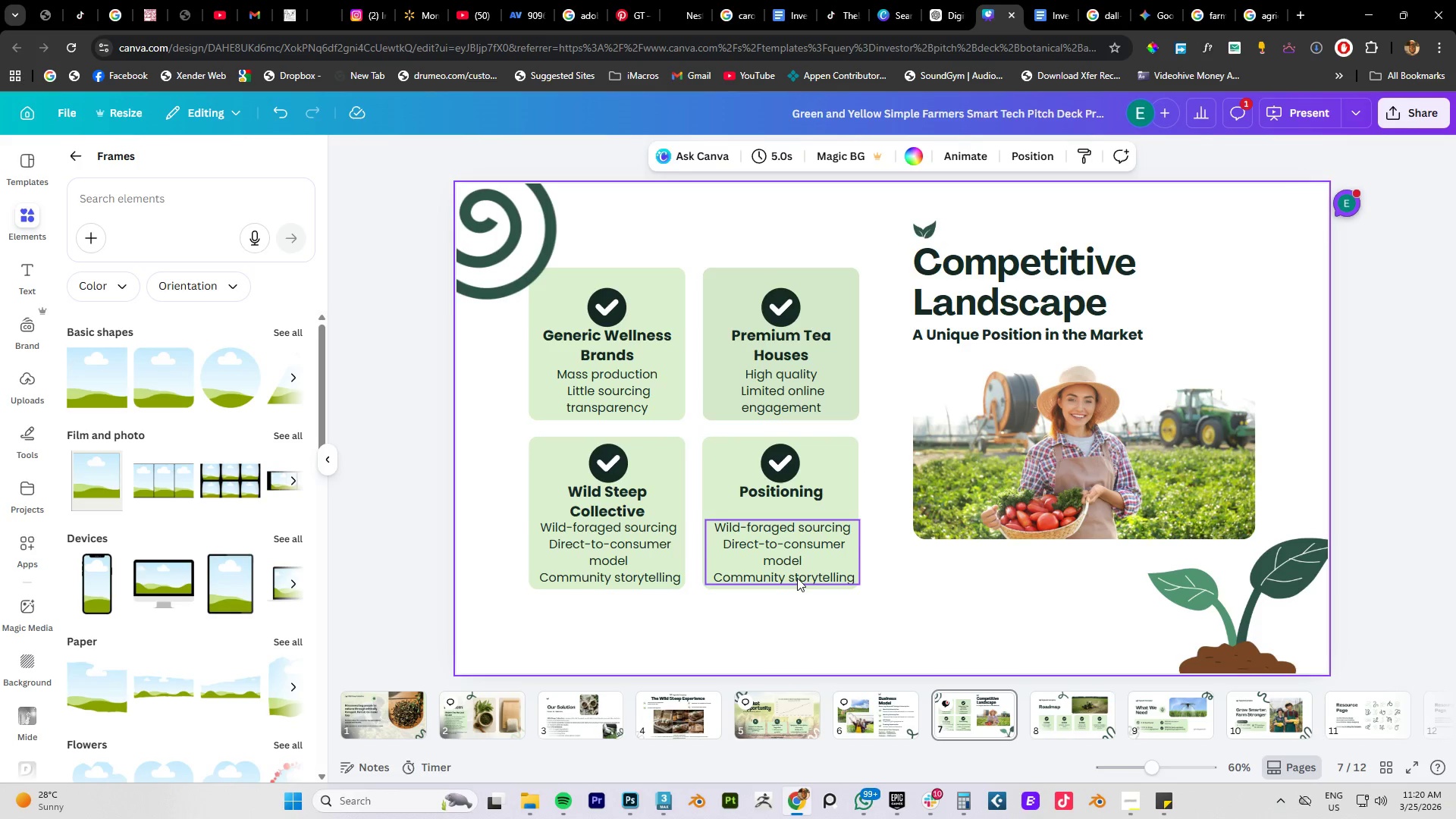 
triple_click([797, 578])
 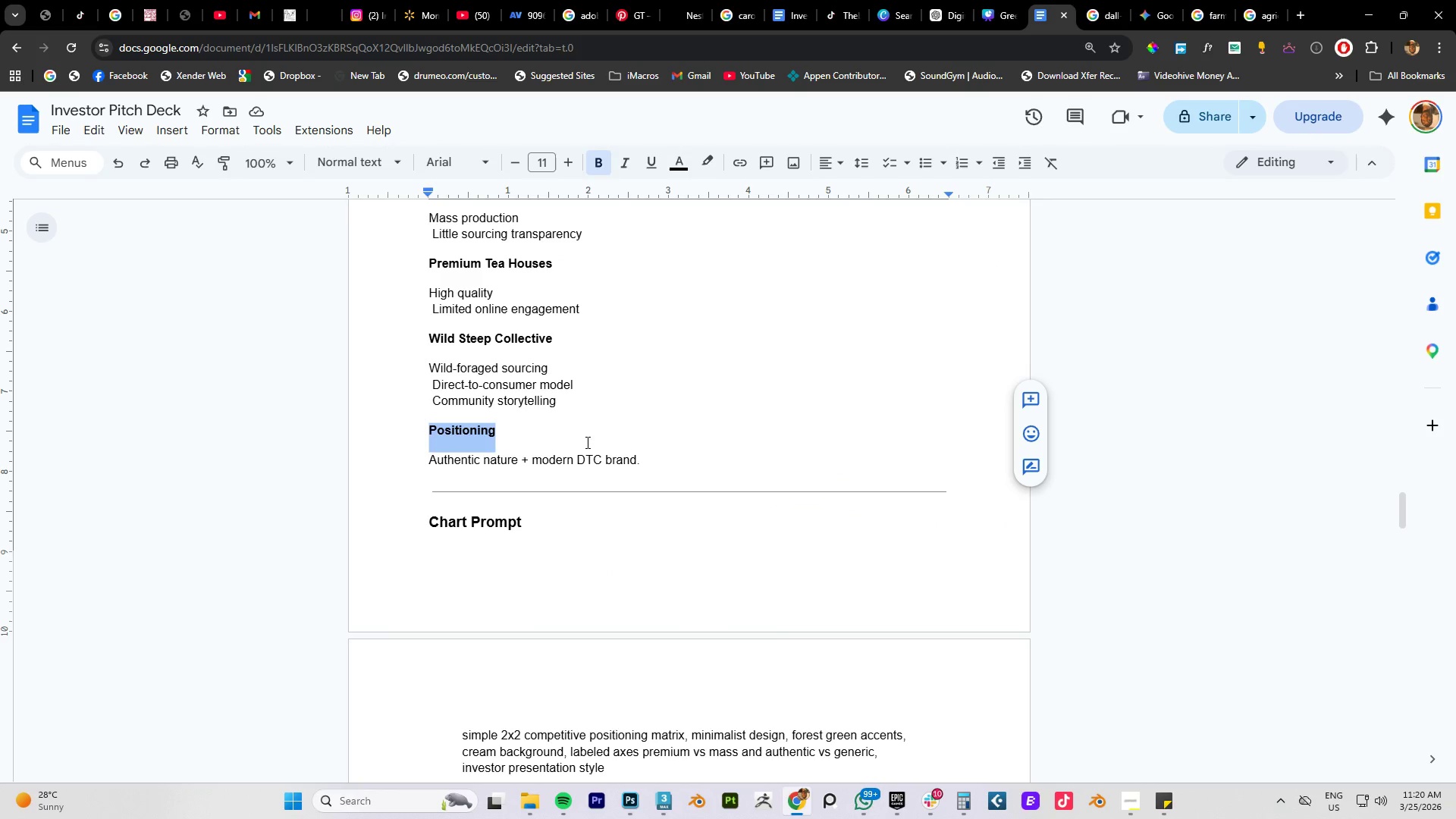 
left_click_drag(start_coordinate=[664, 460], to_coordinate=[384, 457])
 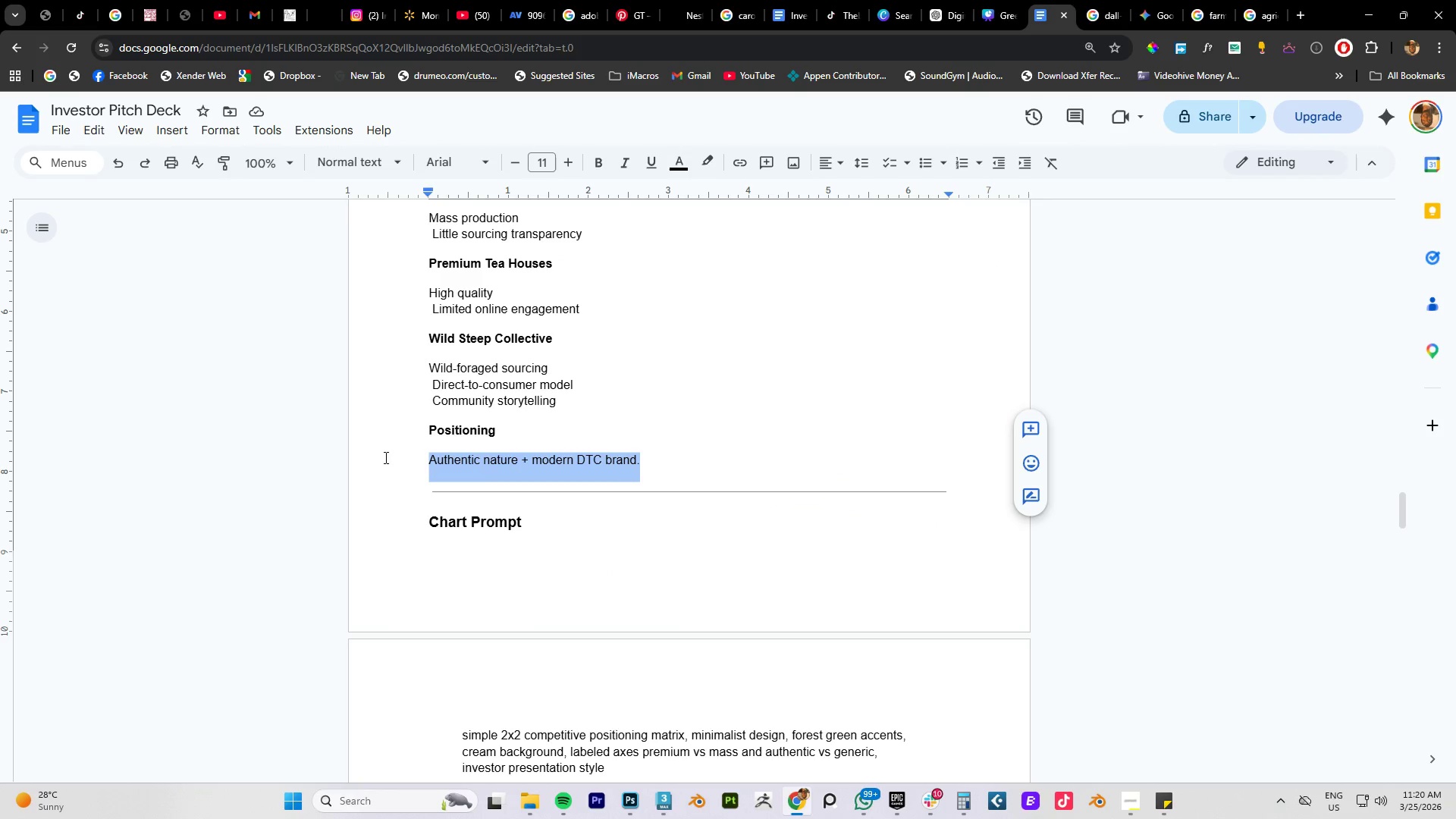 
key(Control+C)
 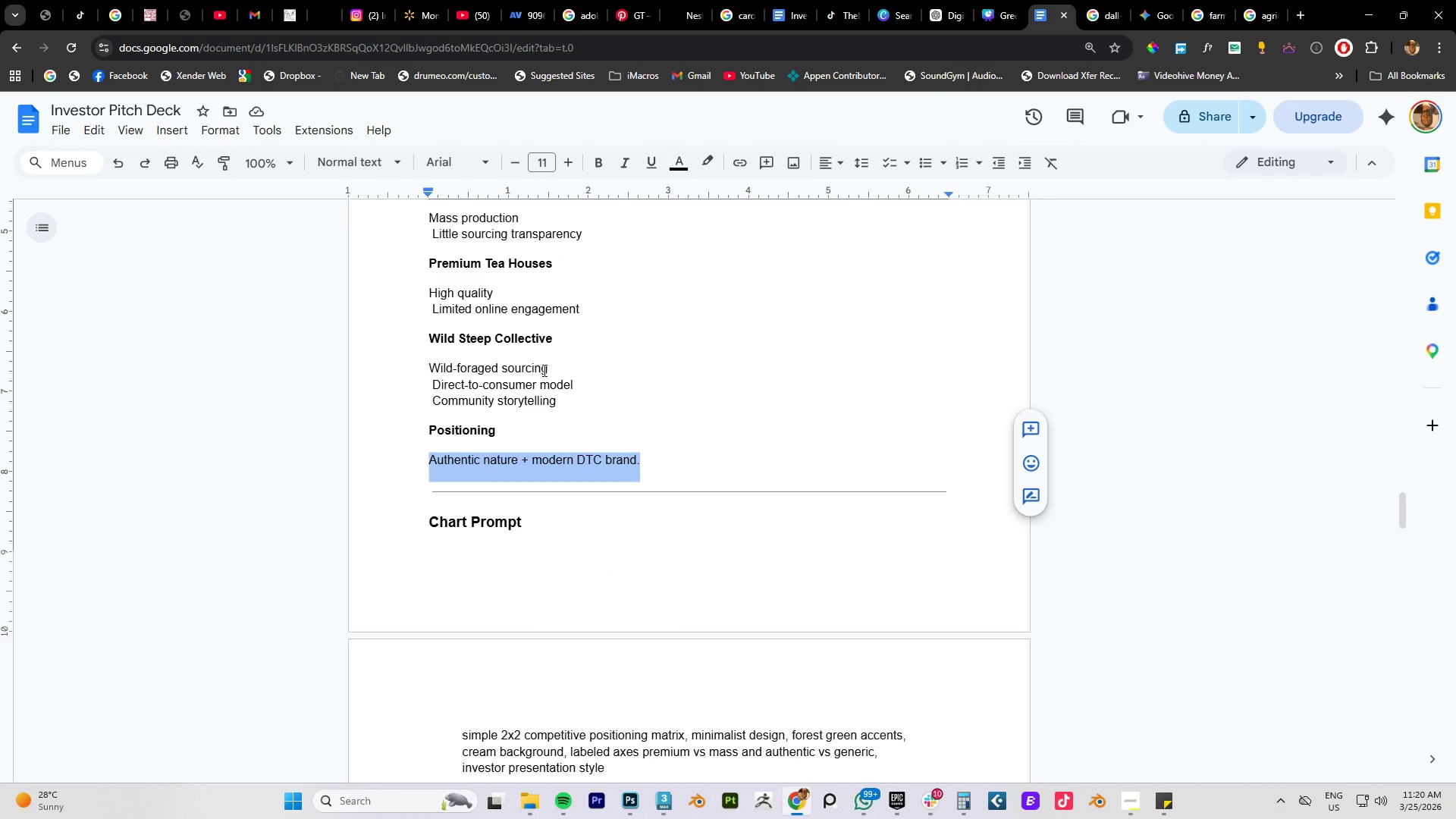 
key(Control+C)
 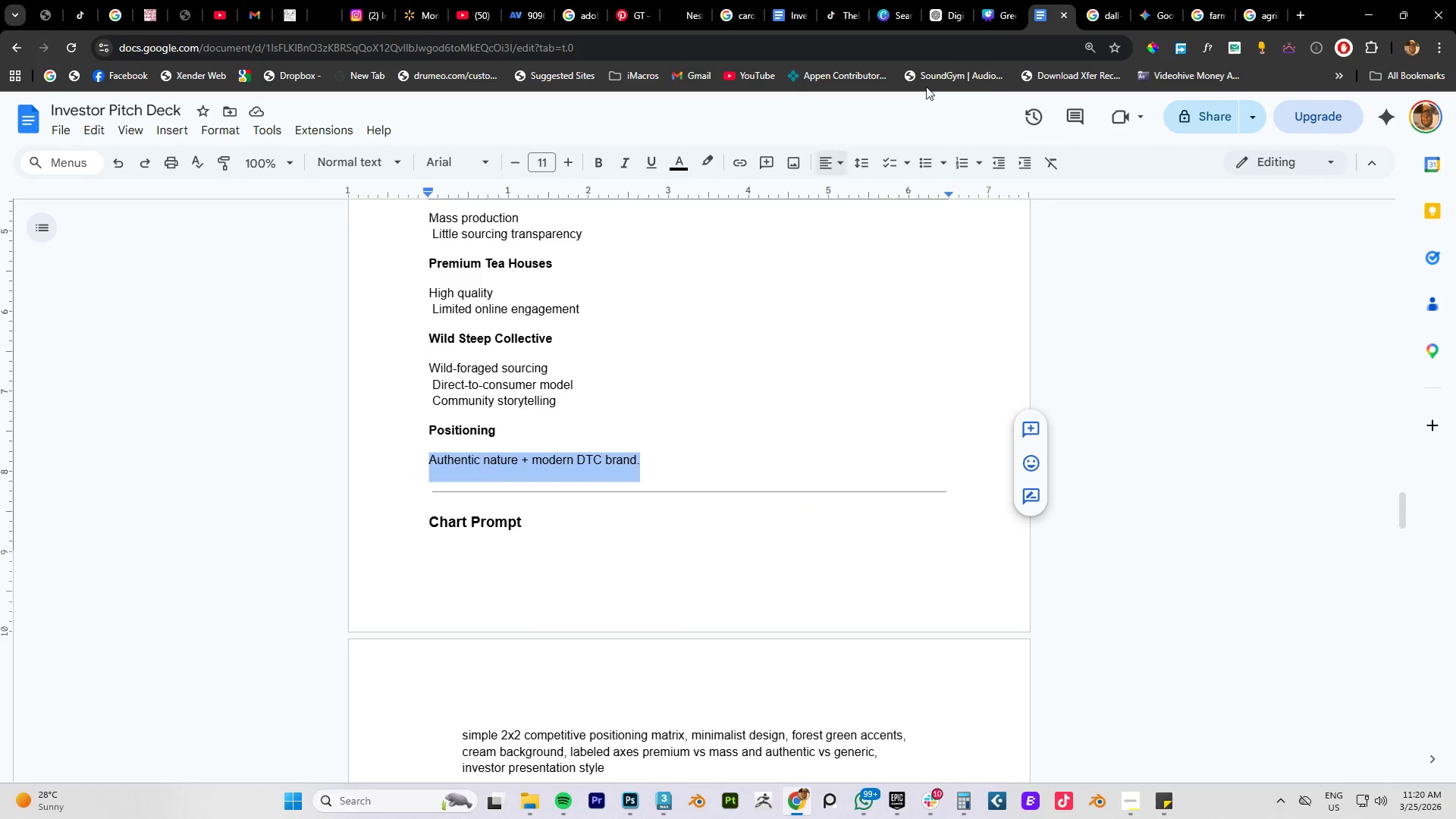 
key(Control+C)
 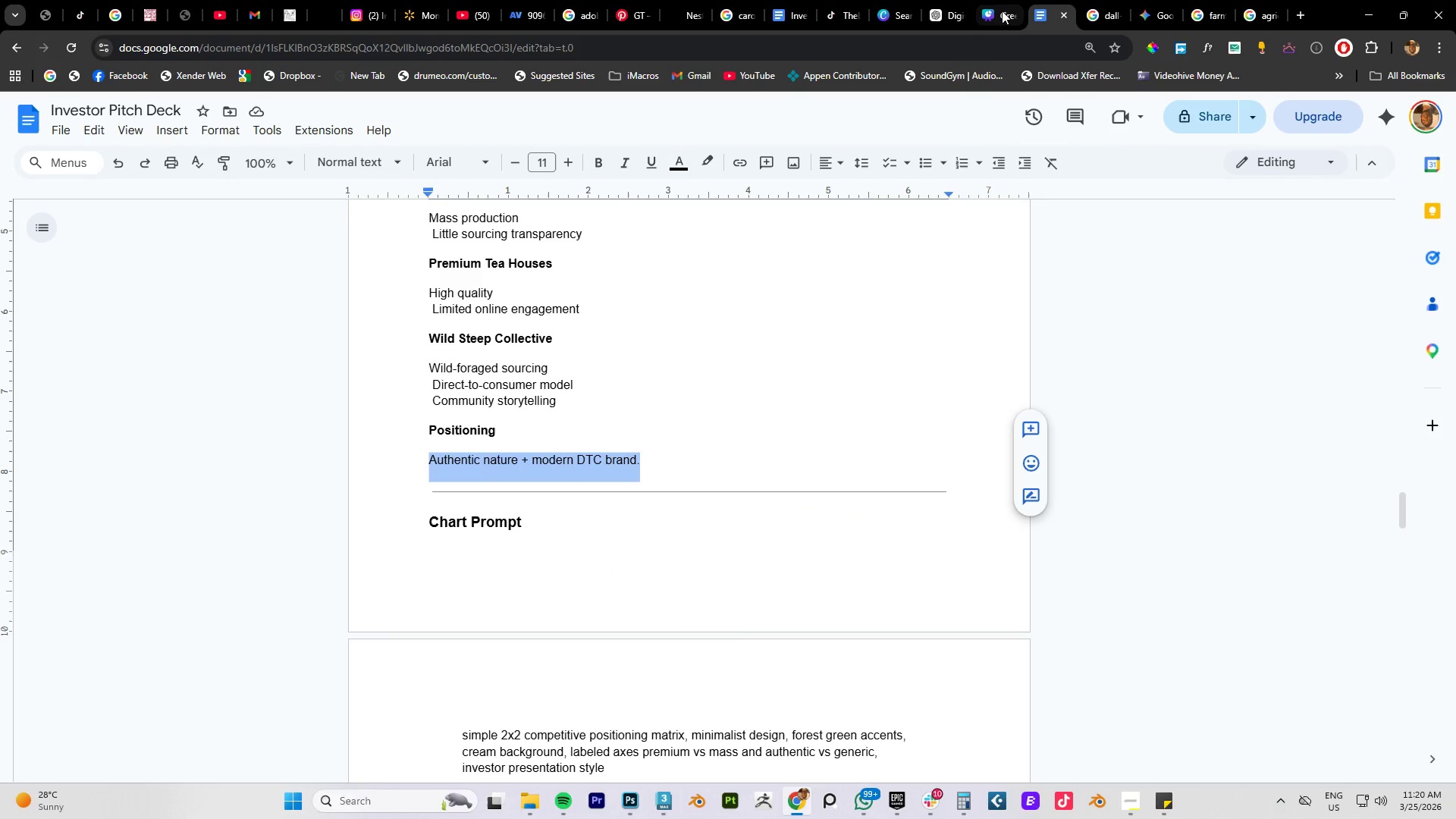 
left_click([989, 11])
 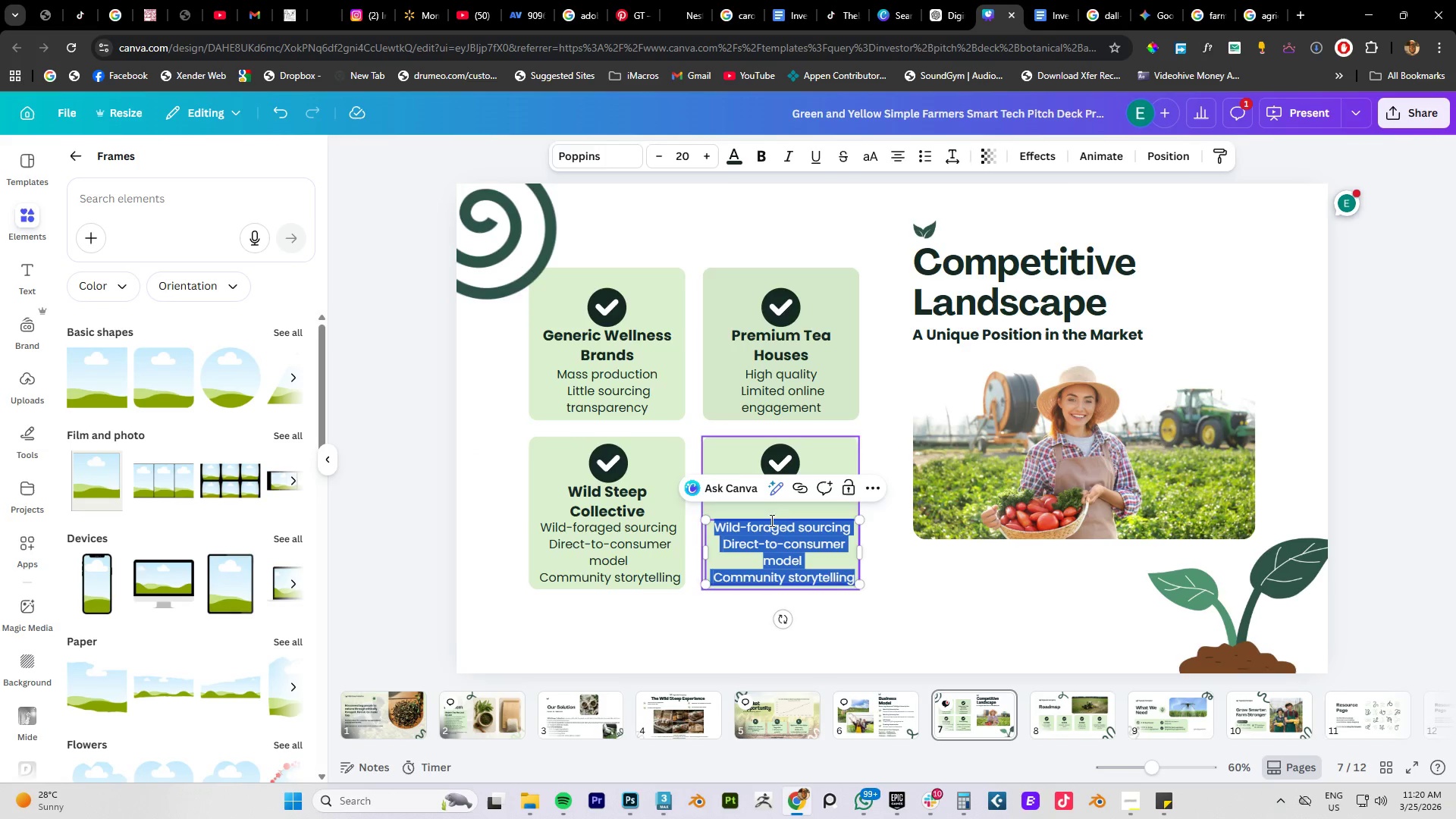 
key(Control+V)
 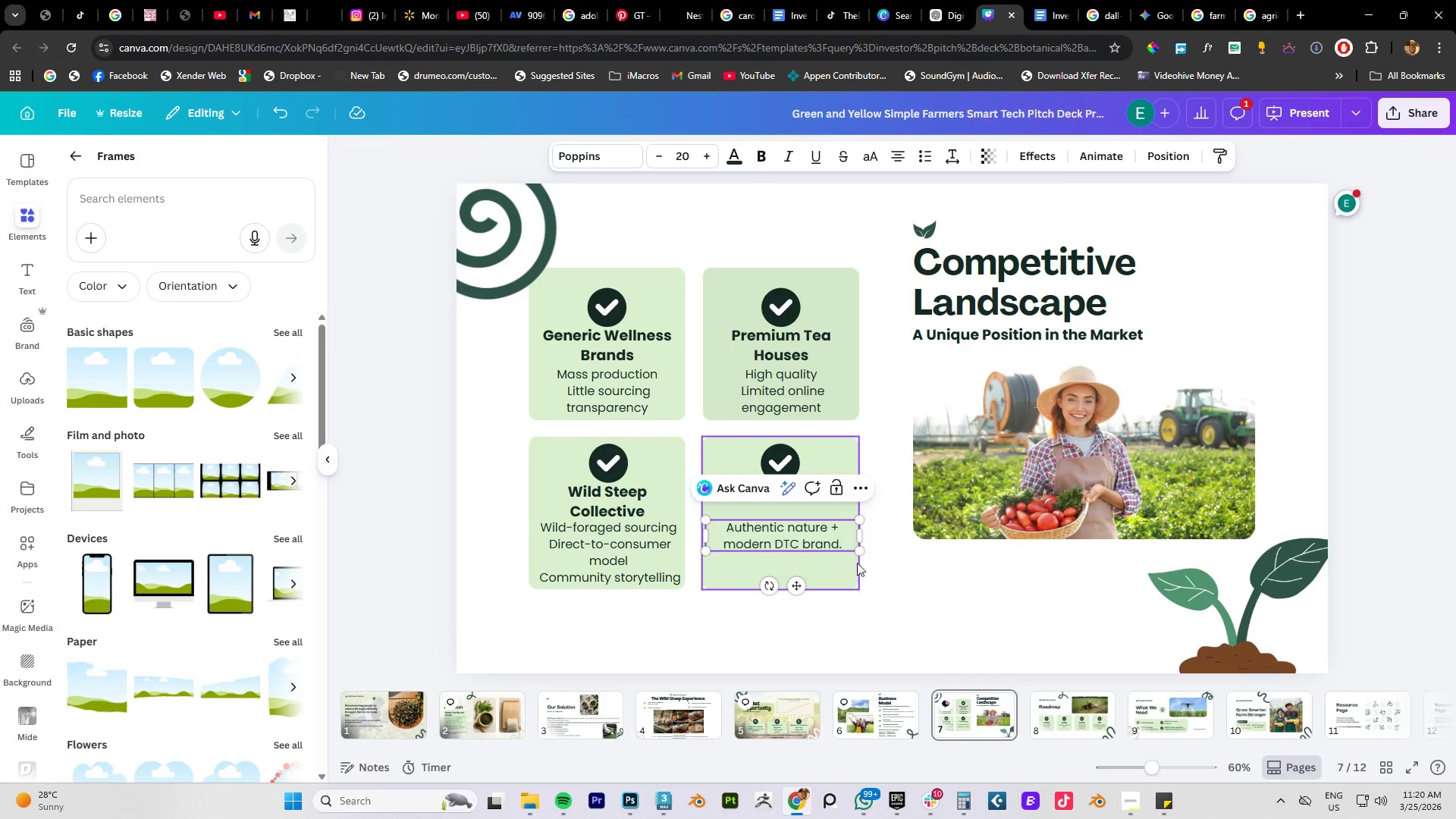 
left_click([916, 568])
 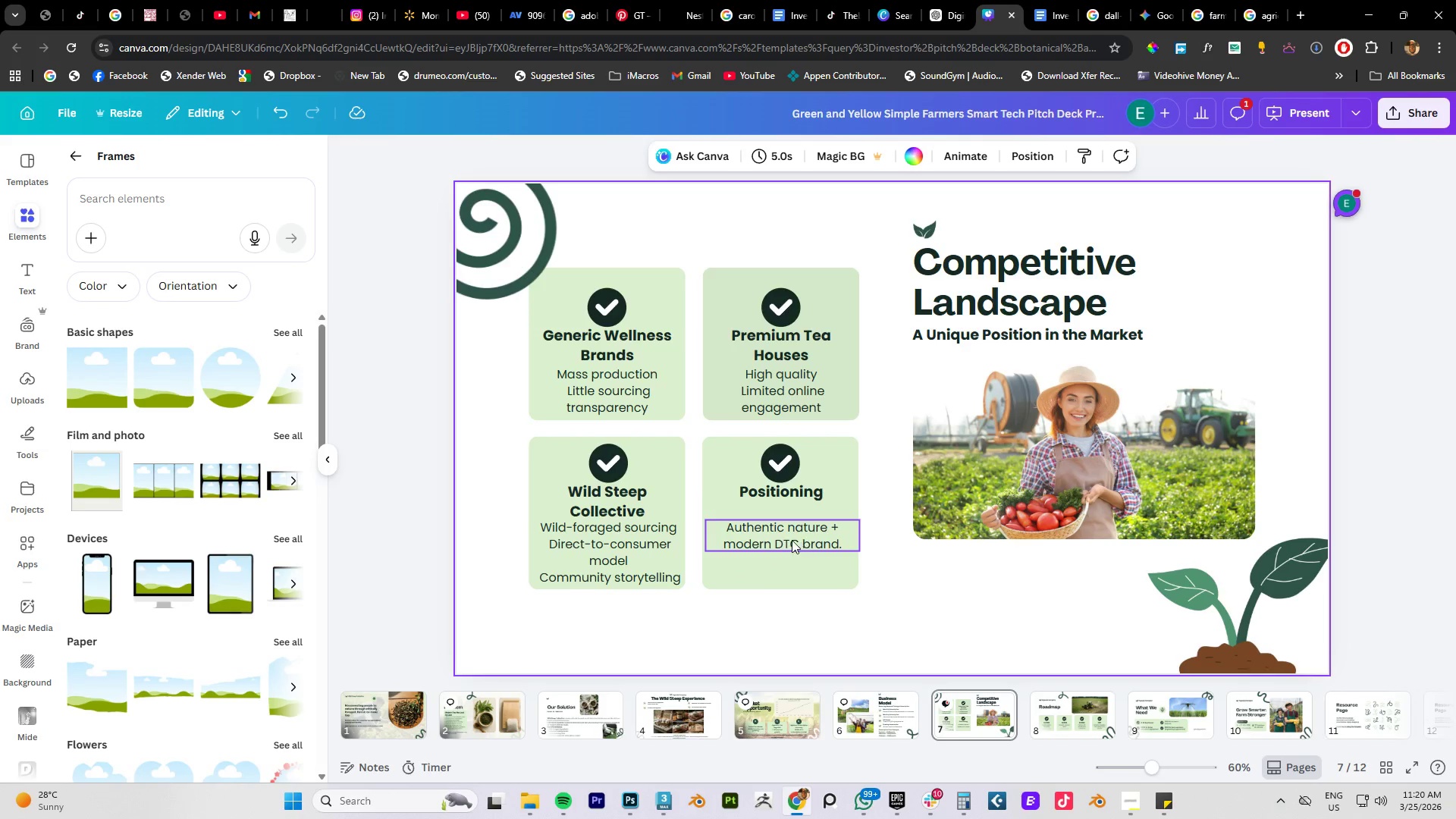 
left_click_drag(start_coordinate=[789, 540], to_coordinate=[788, 551])
 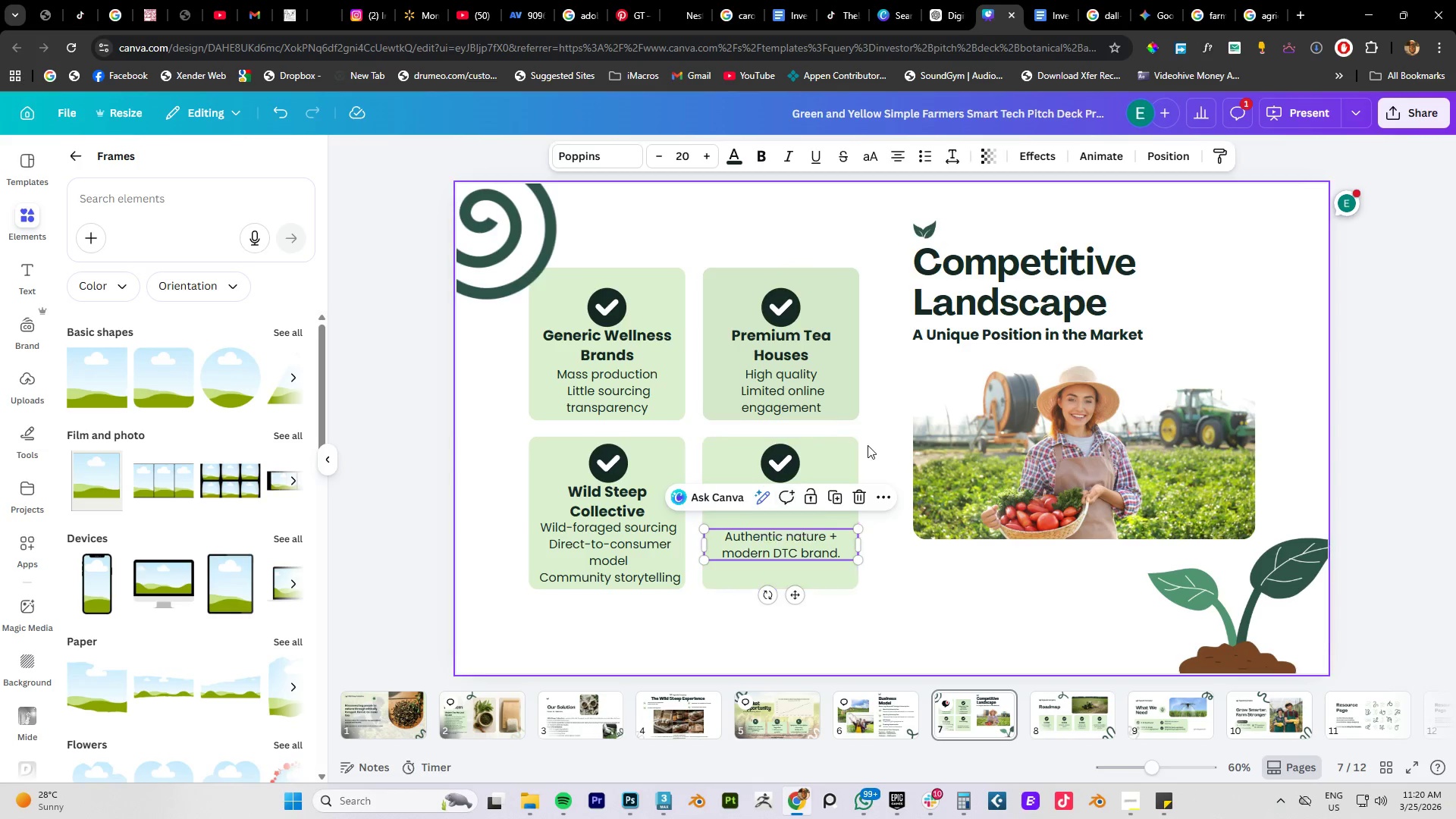 
left_click([879, 437])
 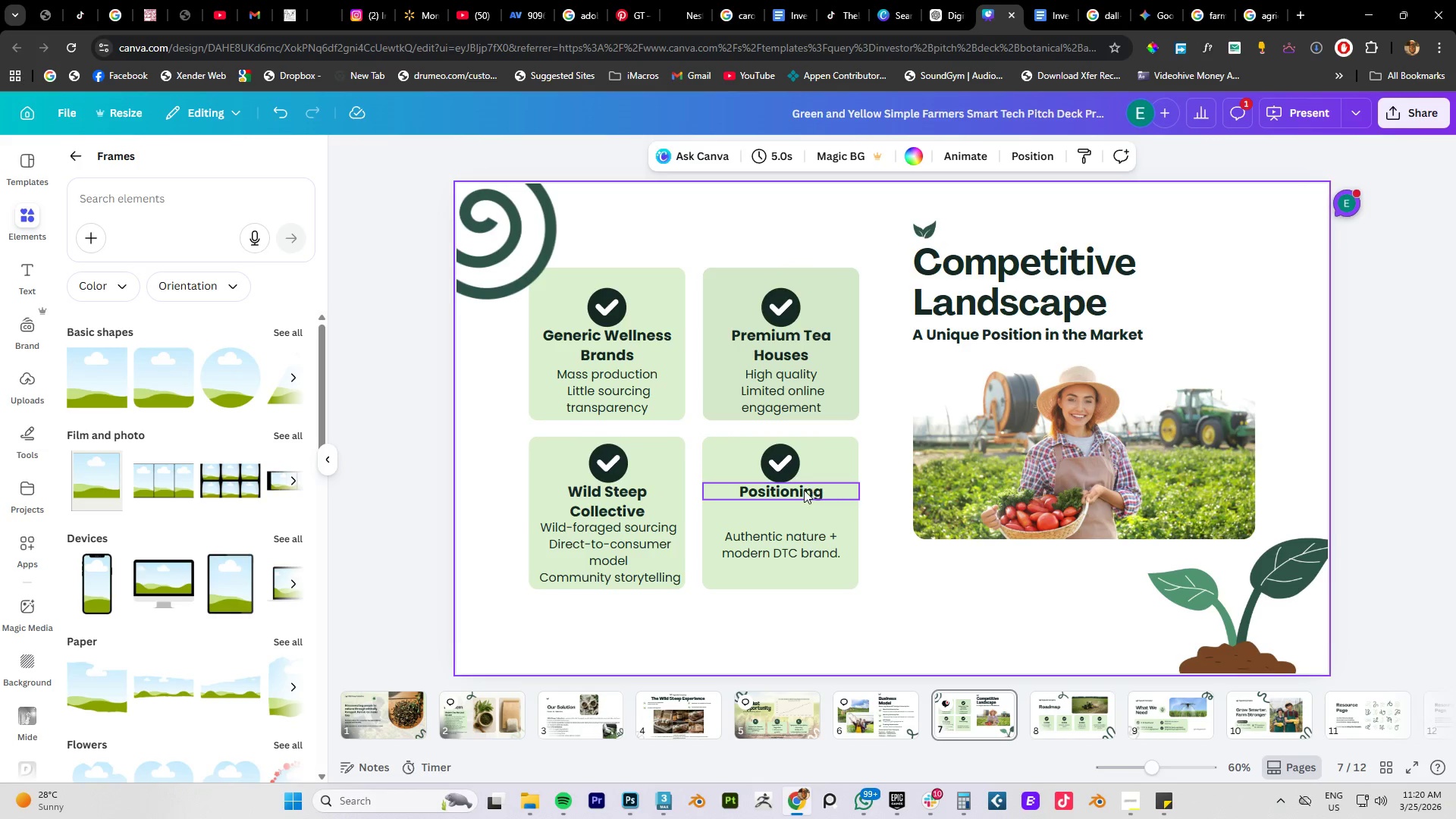 
left_click_drag(start_coordinate=[799, 494], to_coordinate=[797, 504])
 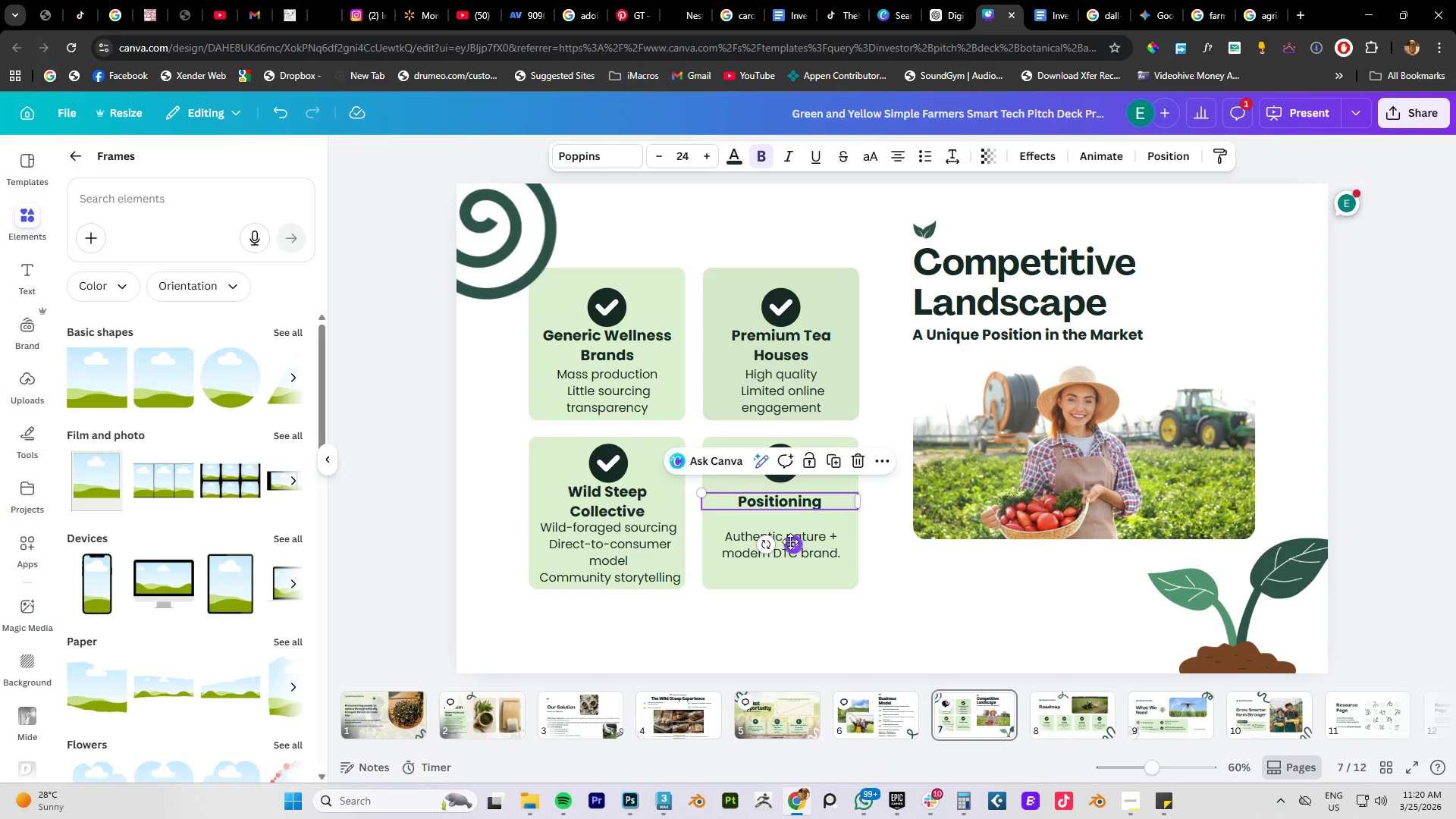 
left_click([790, 541])
 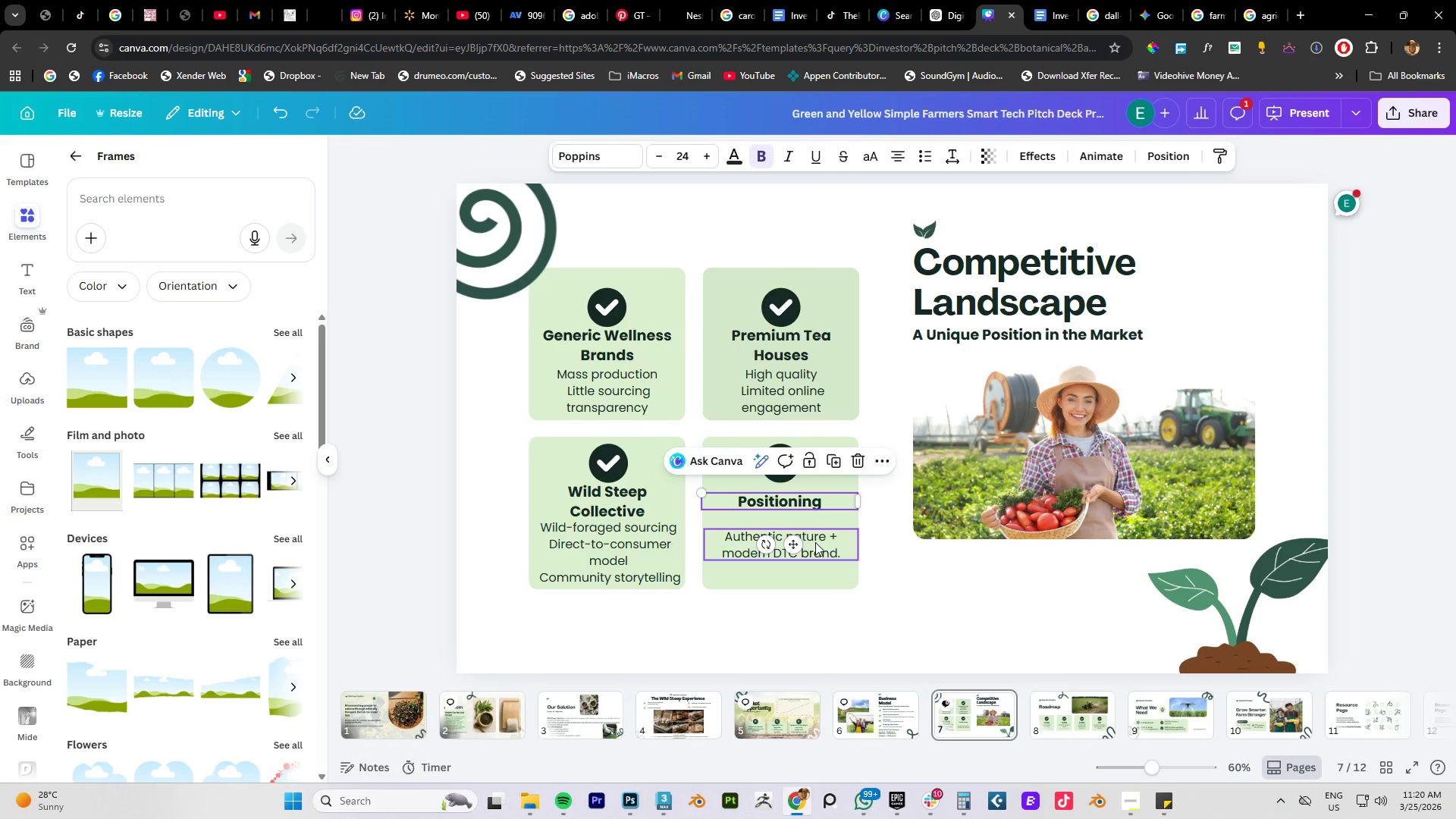 
left_click_drag(start_coordinate=[815, 542], to_coordinate=[814, 529])
 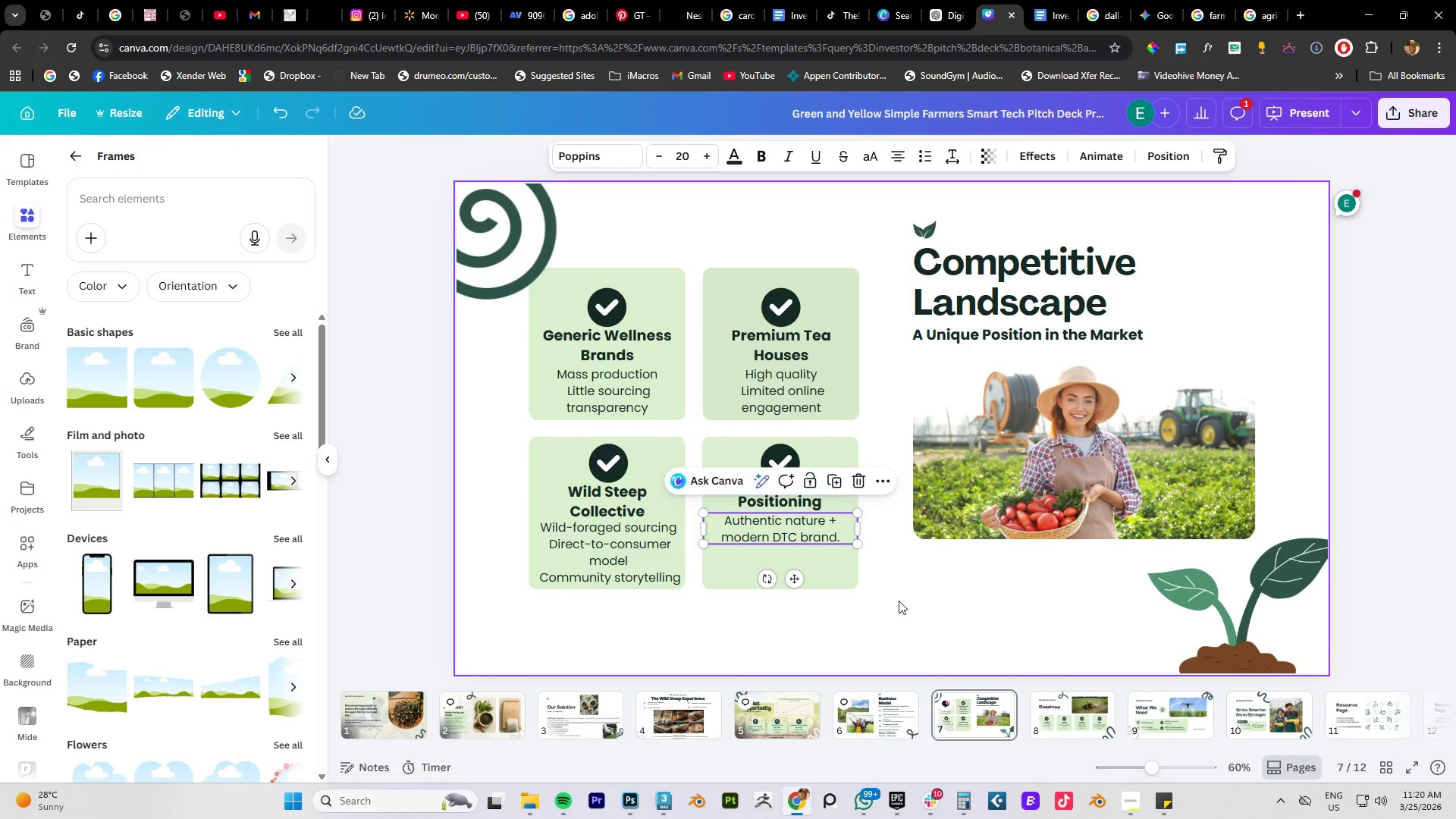 
left_click([902, 603])
 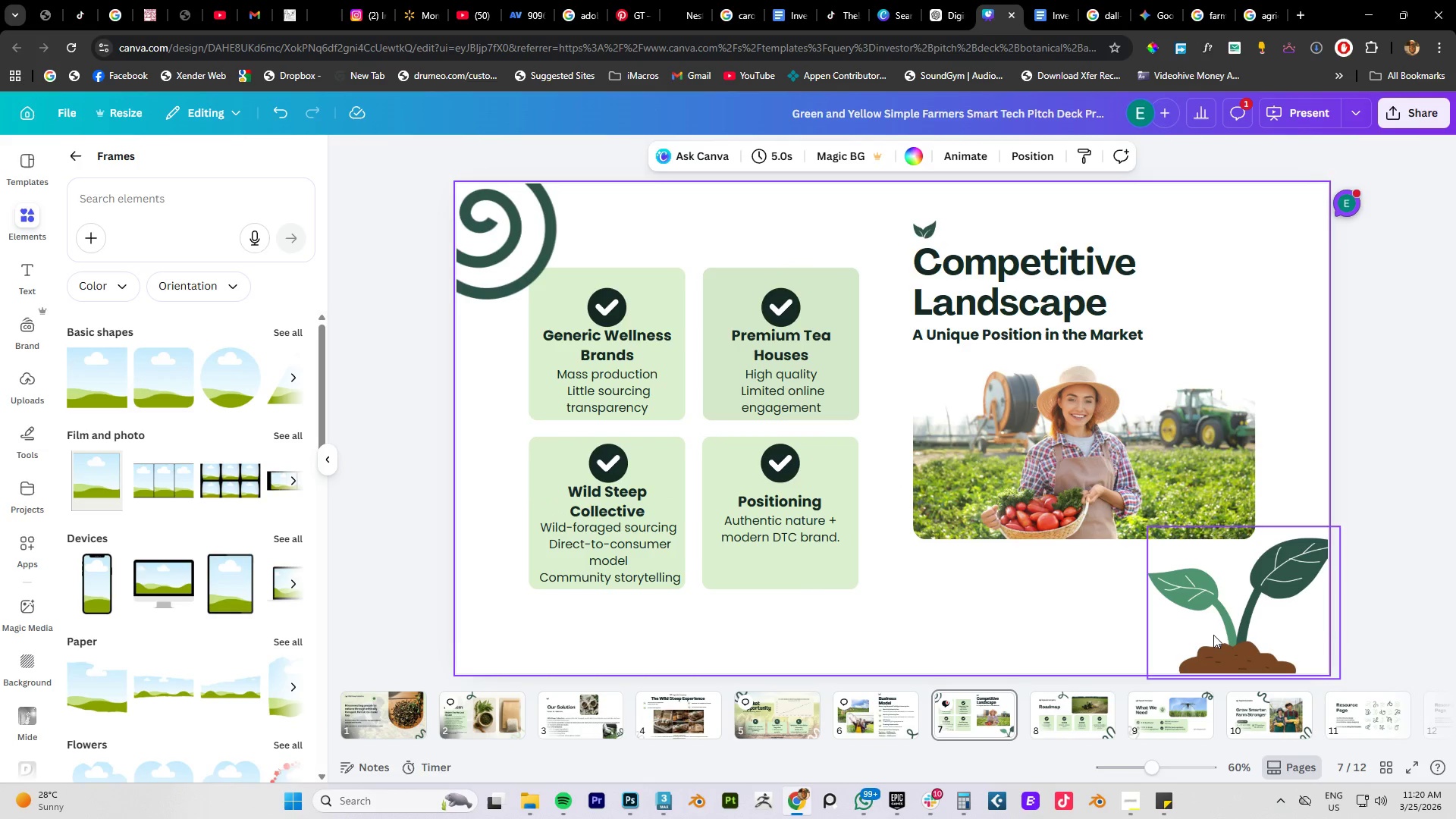 
left_click([1229, 650])
 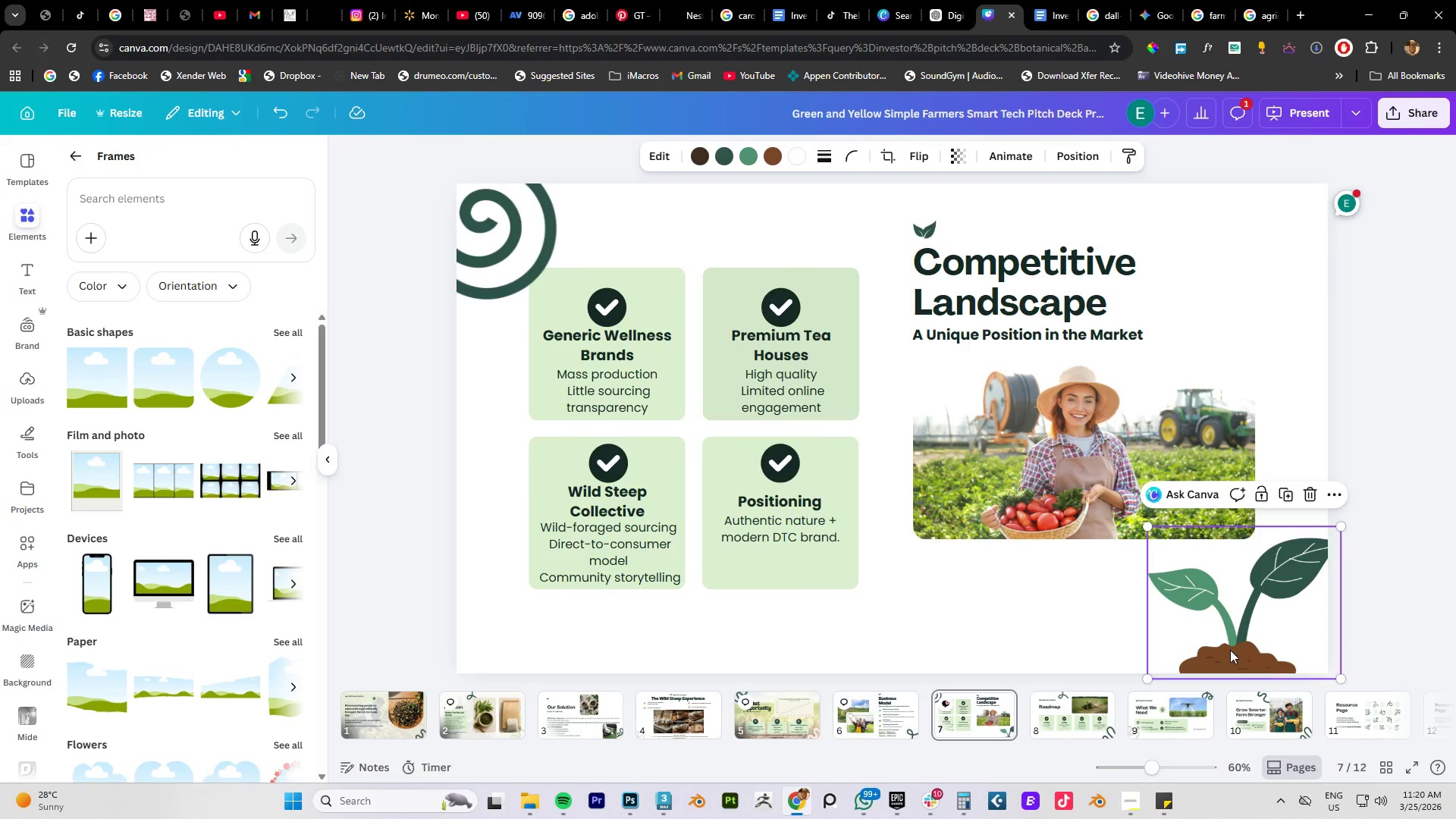 
key(Delete)
 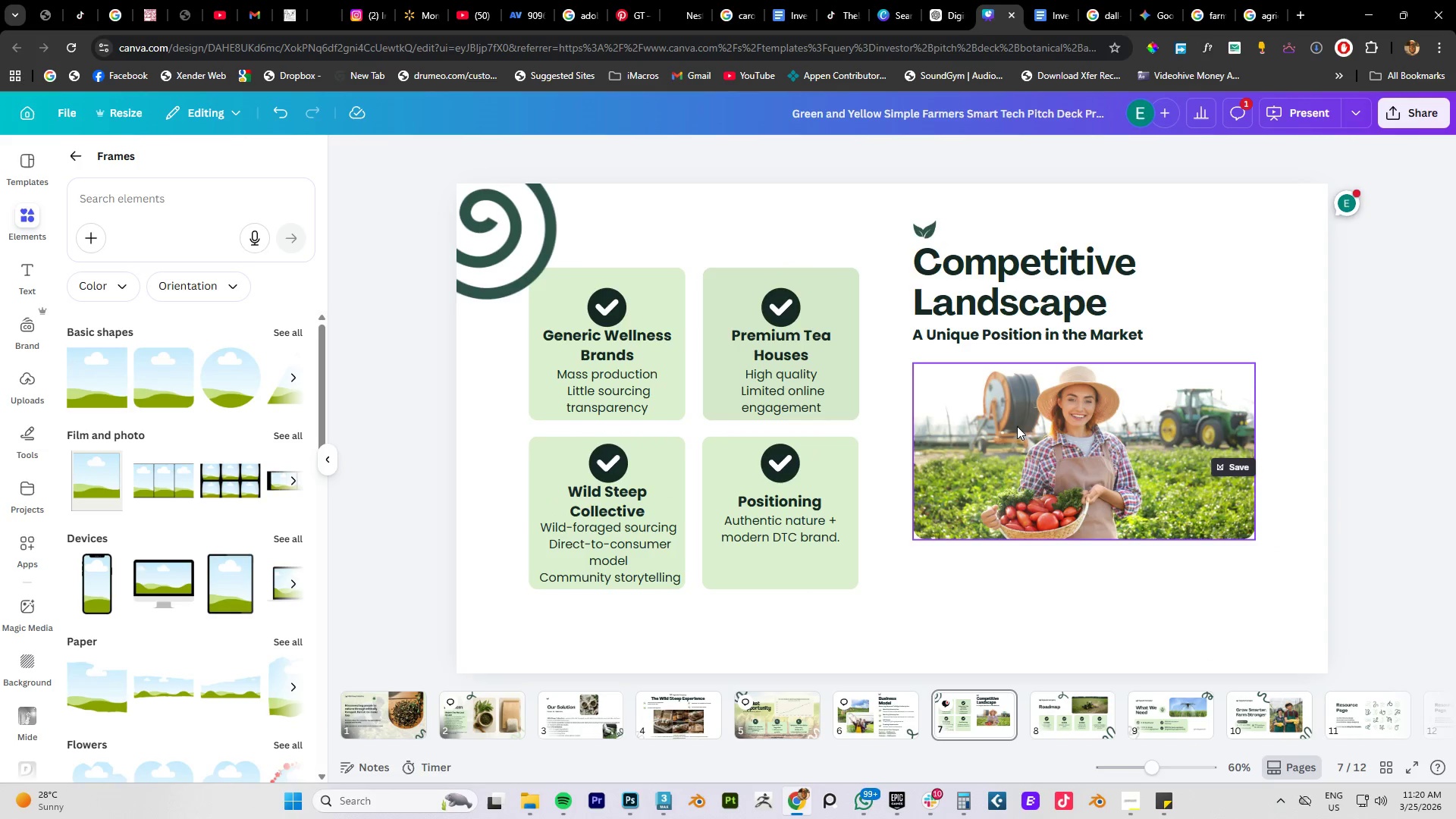 
left_click_drag(start_coordinate=[983, 331], to_coordinate=[983, 340])
 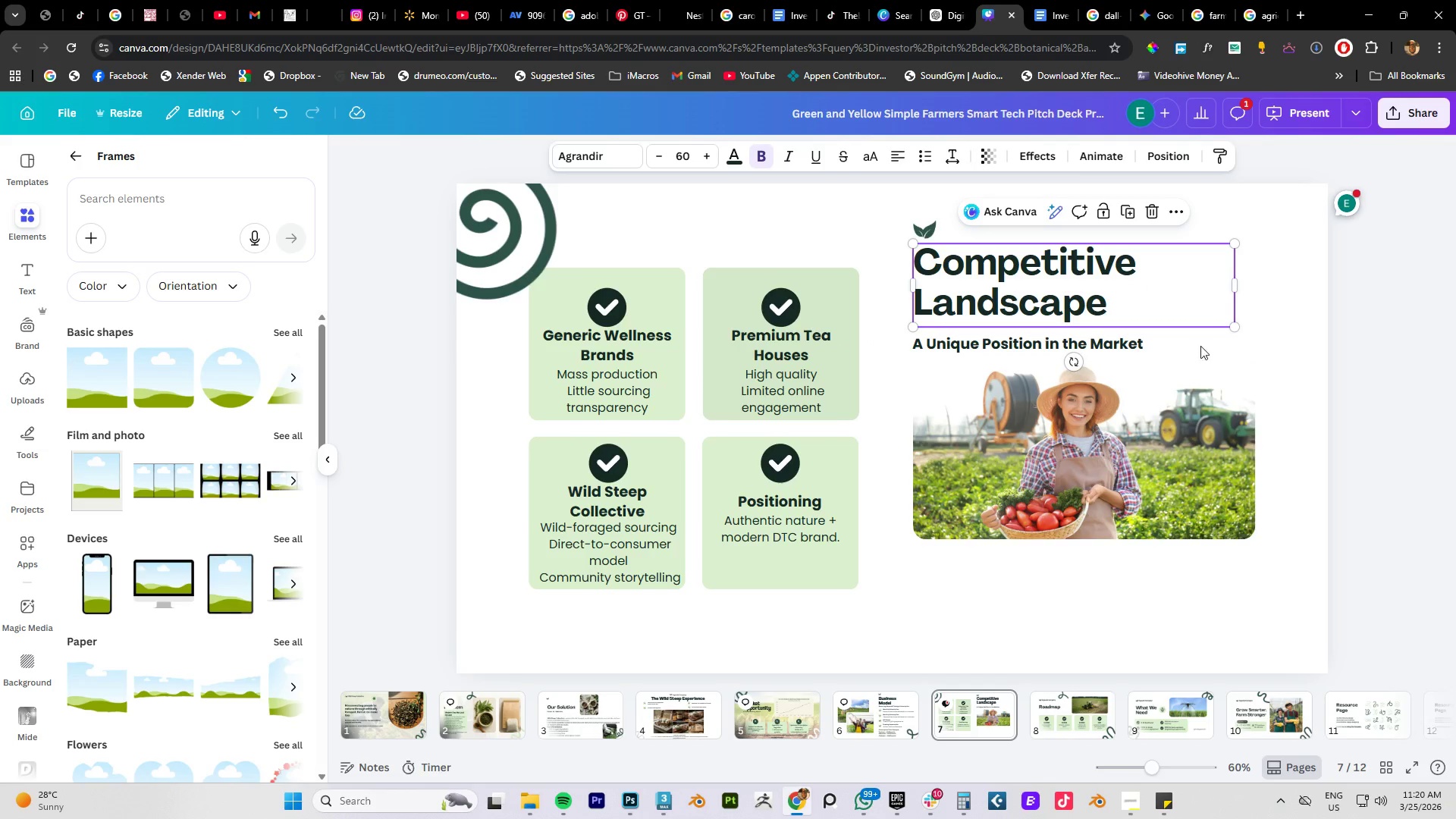 
double_click([1159, 435])
 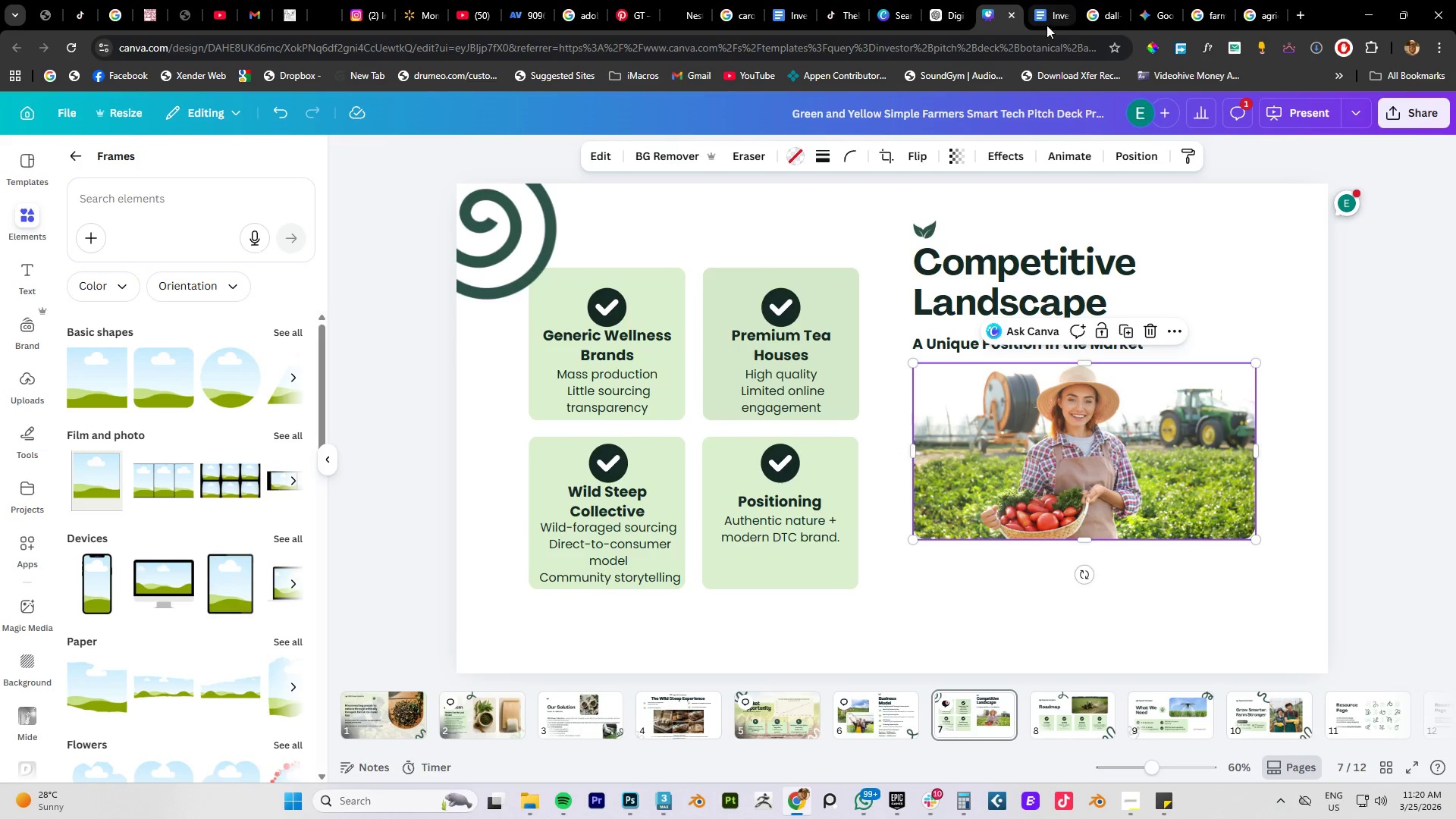 
left_click([1037, 13])
 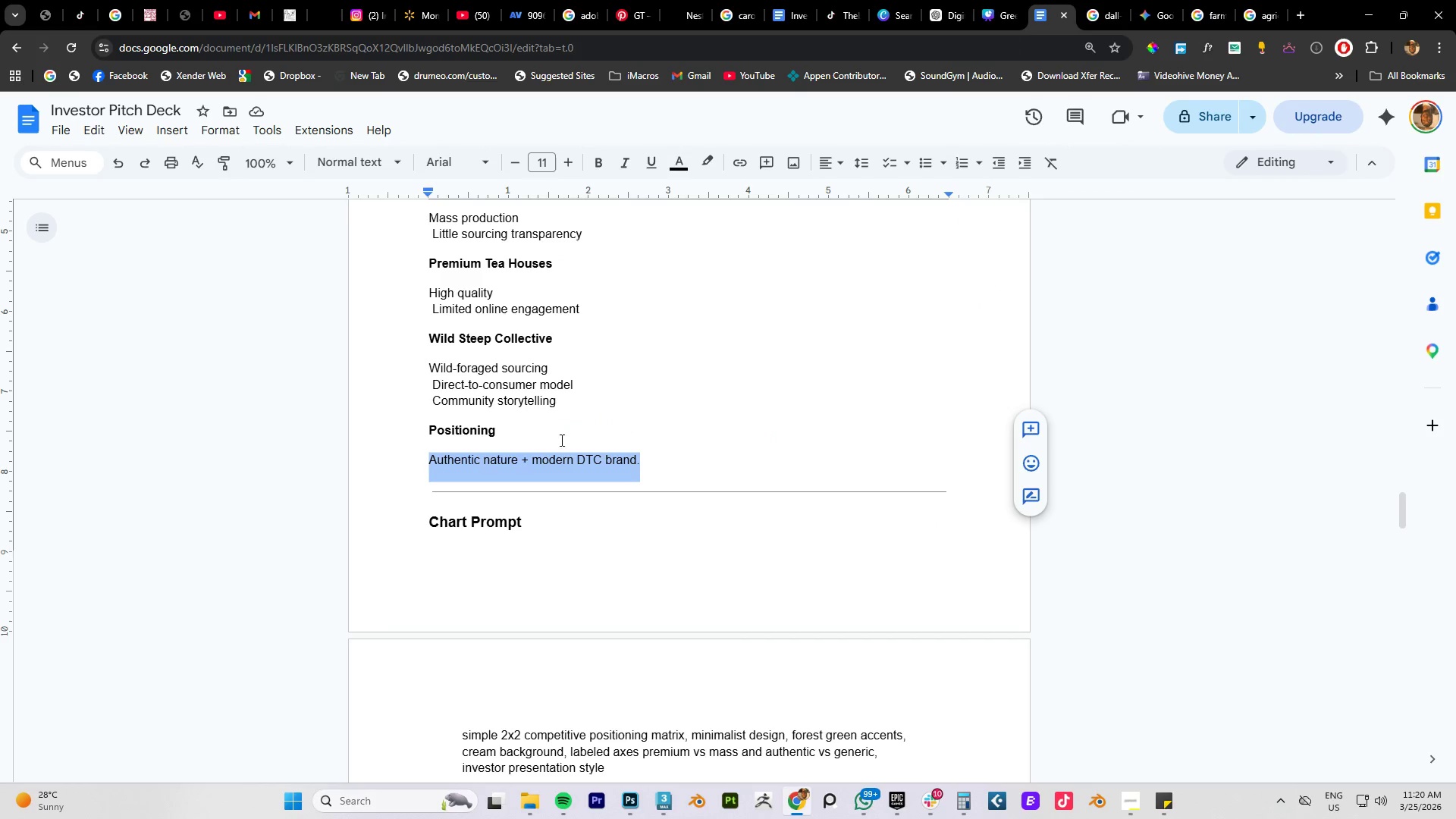 
scroll: coordinate [517, 448], scroll_direction: down, amount: 4.0
 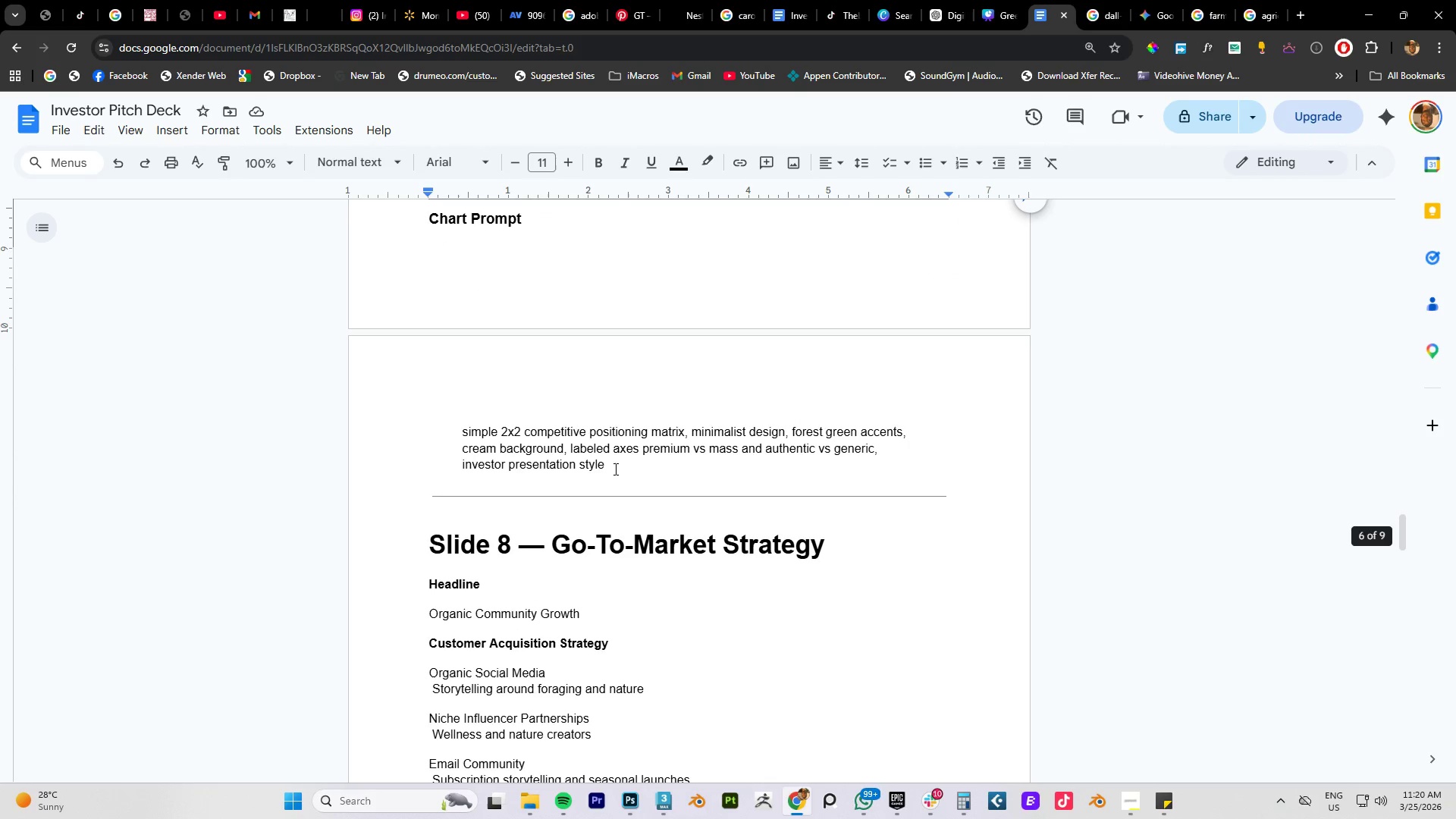 
left_click_drag(start_coordinate=[613, 469], to_coordinate=[453, 431])
 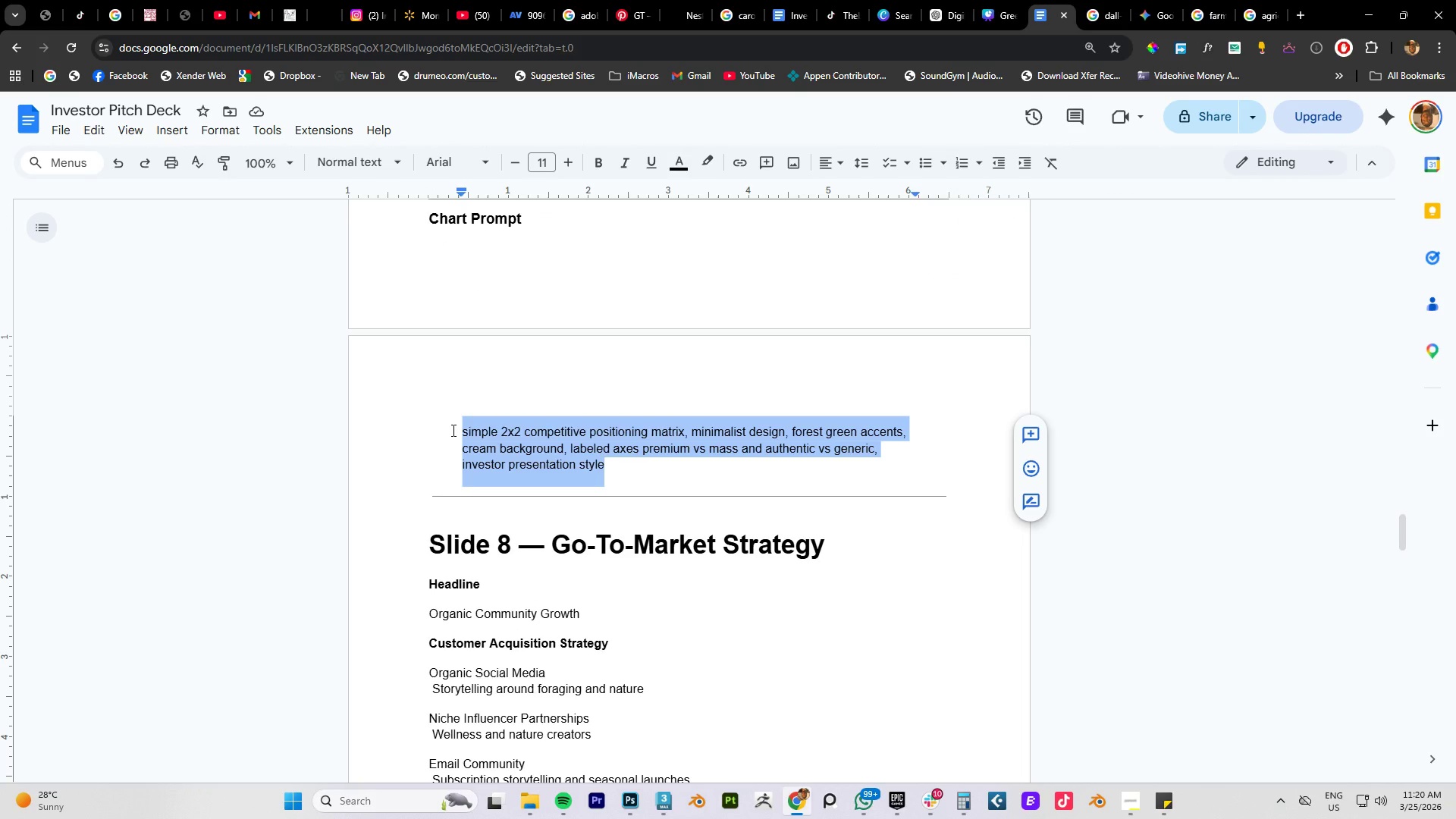 
key(Control+C)
 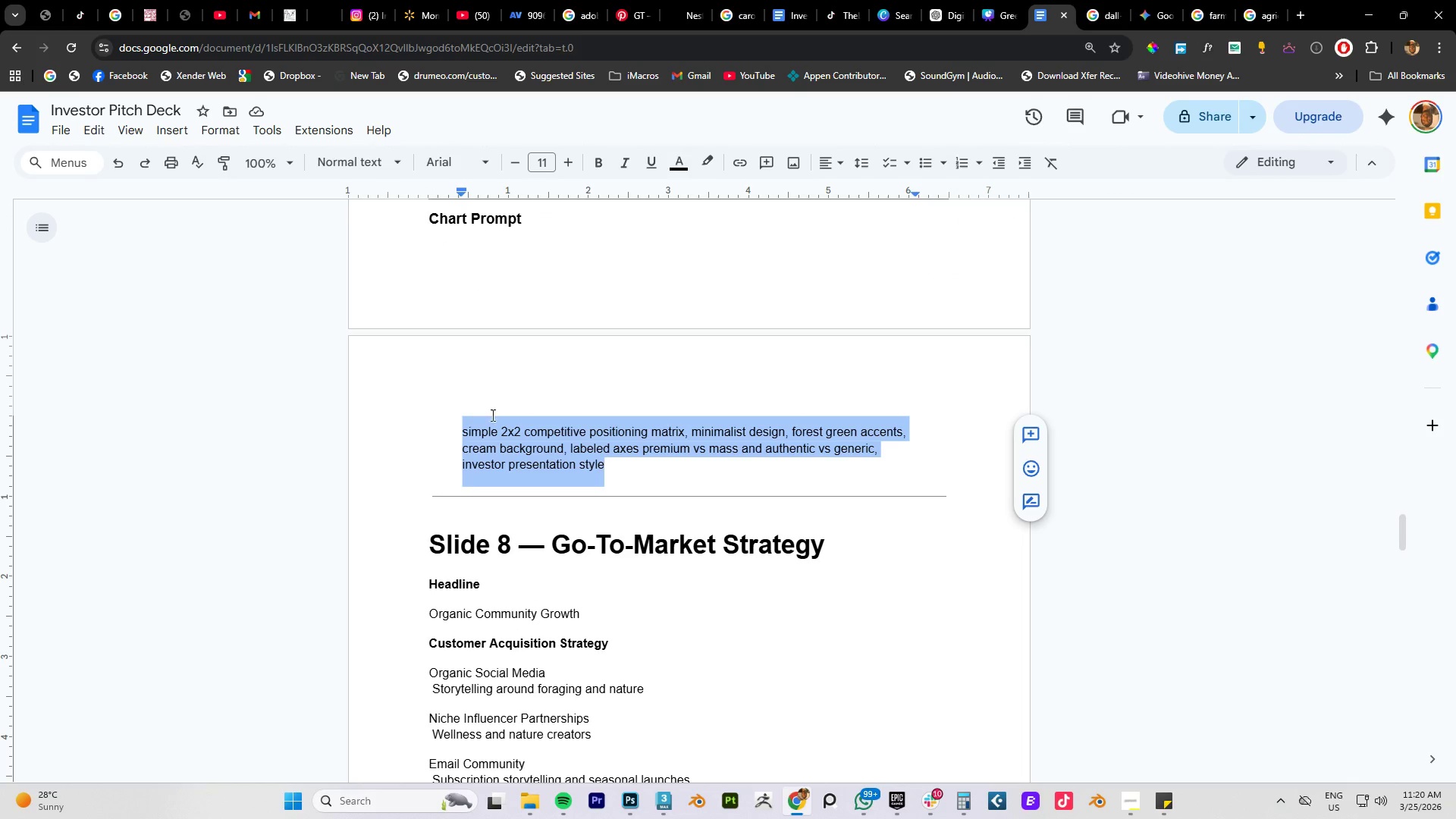 
key(Control+C)
 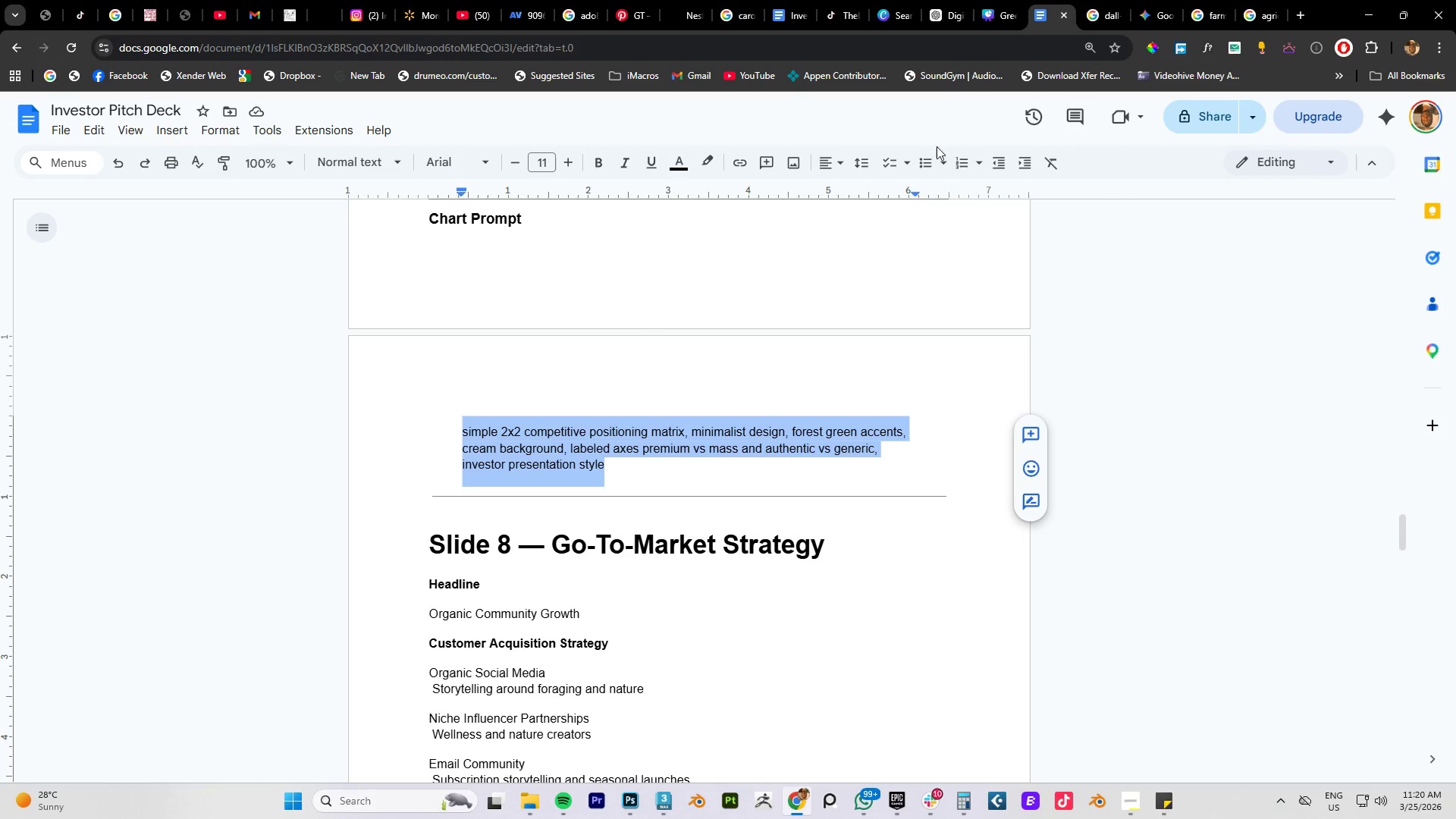 
key(Control+C)
 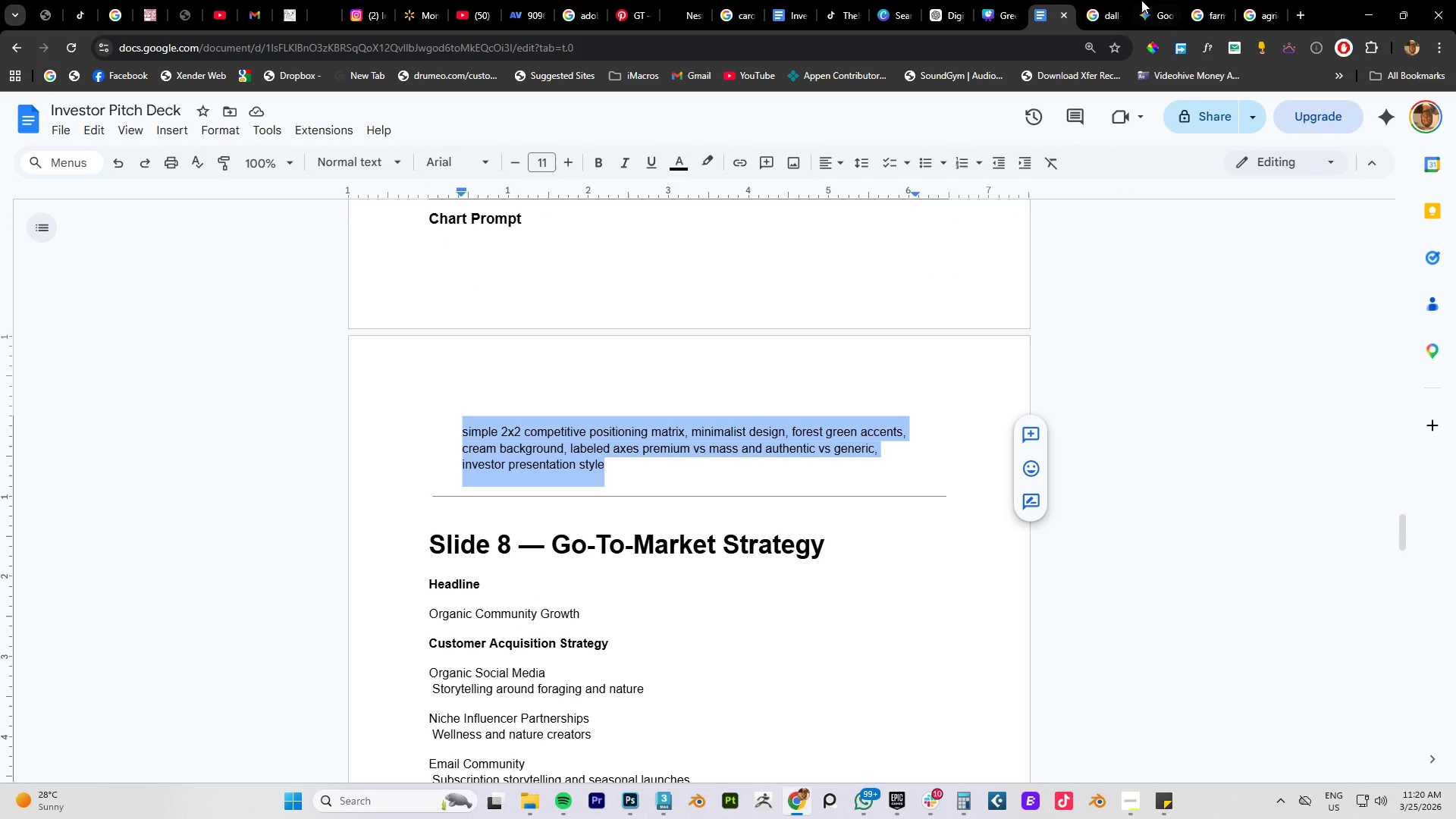 
key(Control+C)
 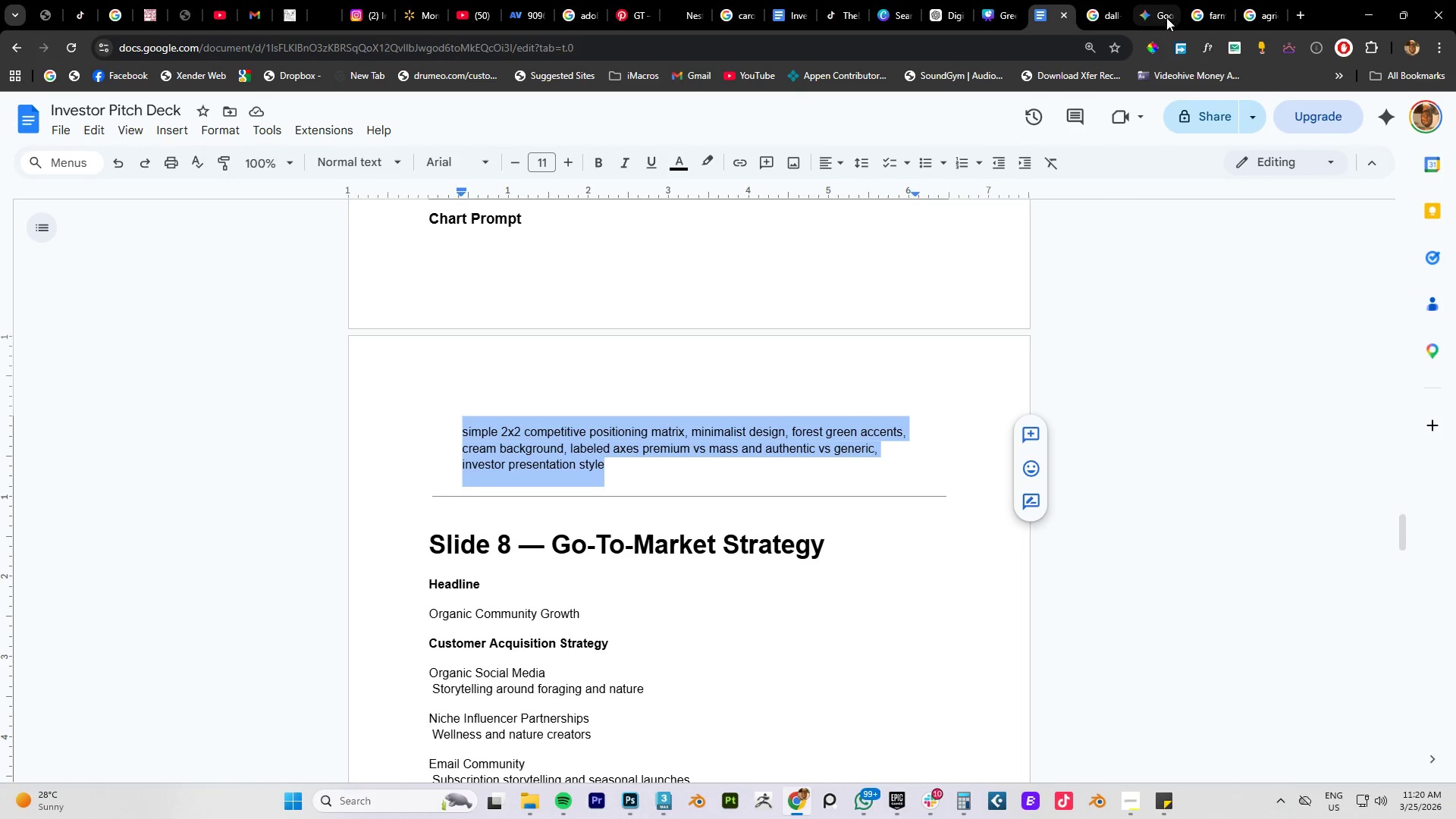 
left_click([1165, 16])
 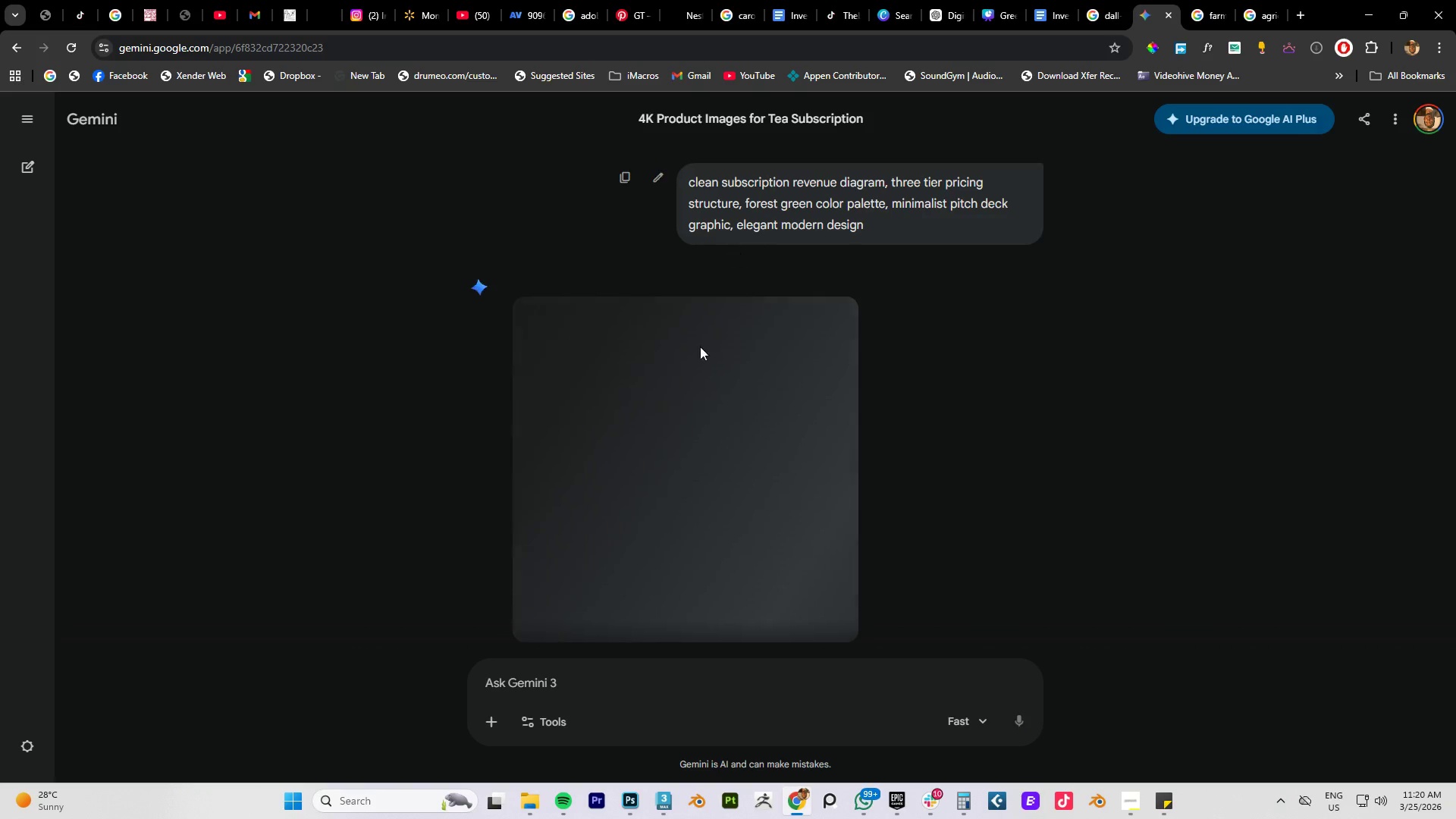 
scroll: coordinate [814, 349], scroll_direction: down, amount: 7.0
 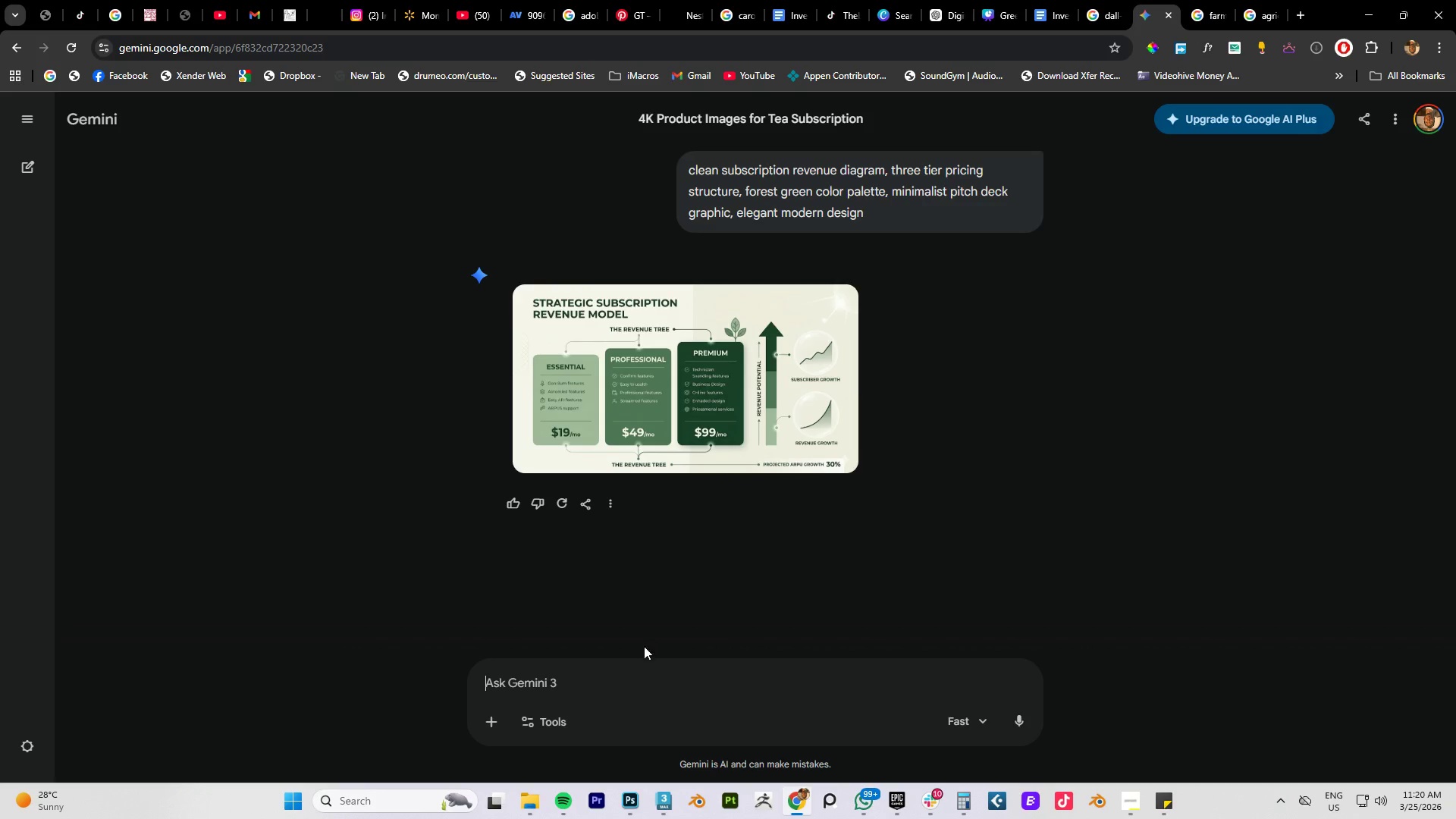 
left_click([565, 687])
 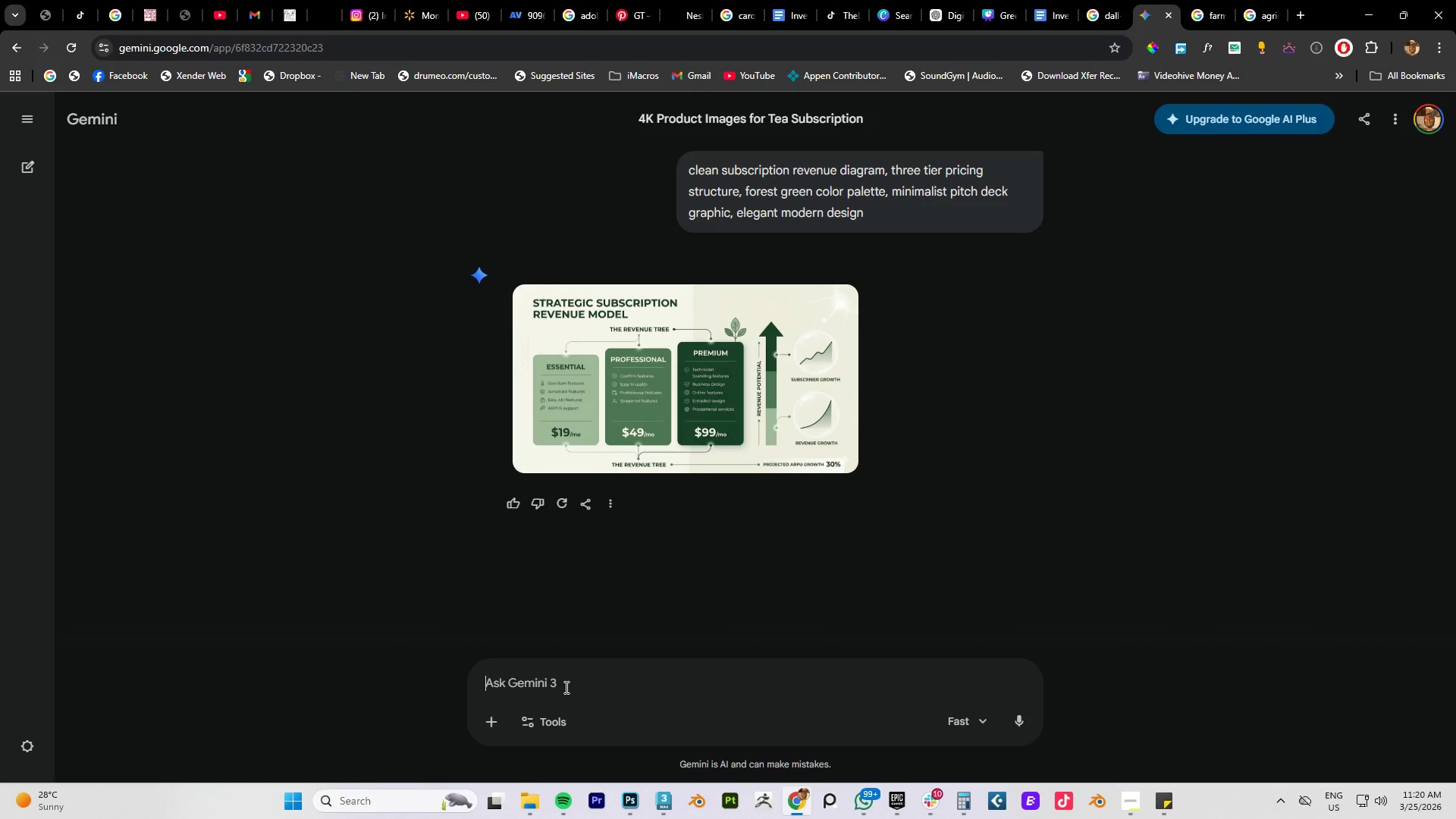 
key(Control+V)
 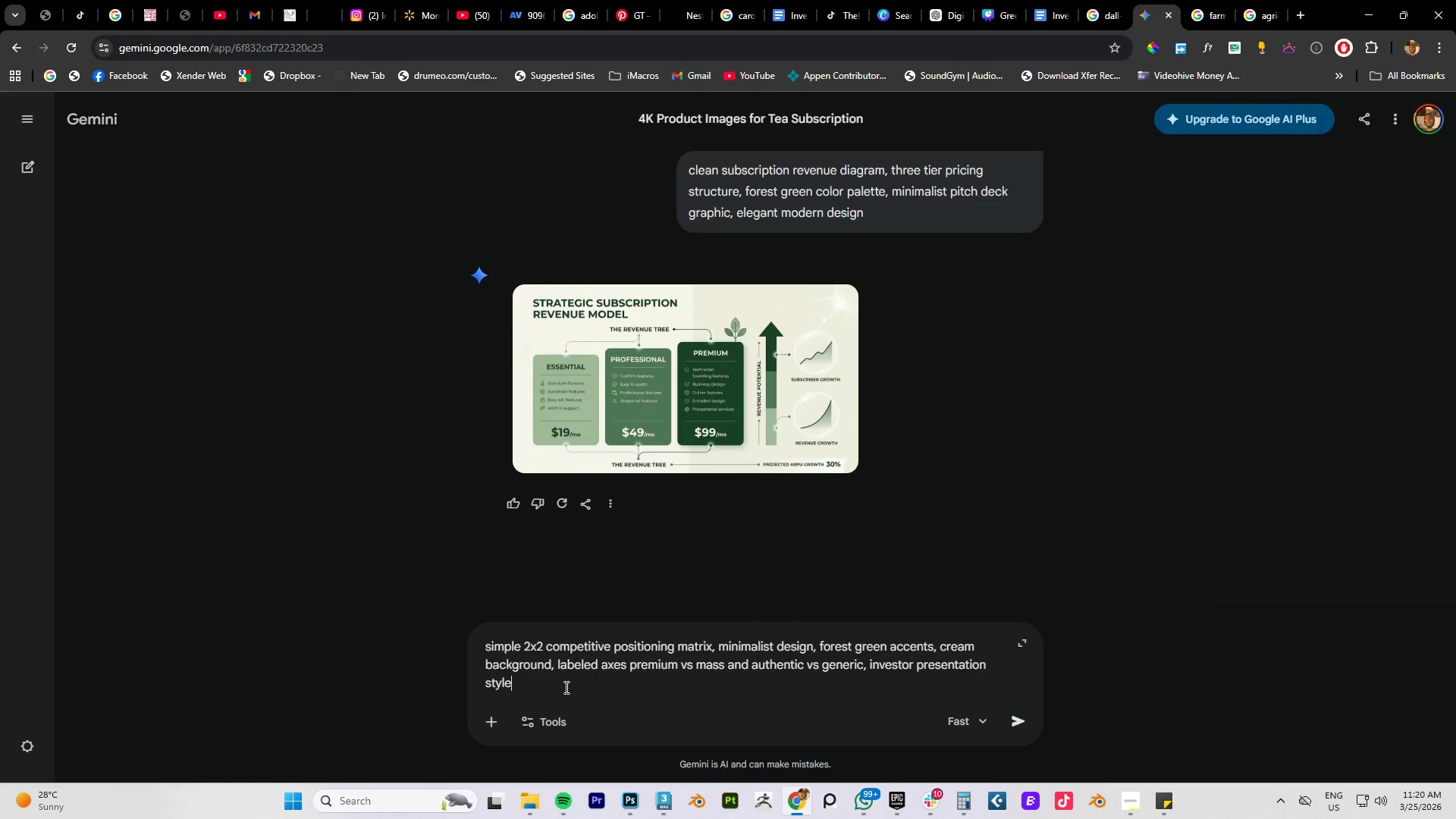 
key(NumpadEnter)
 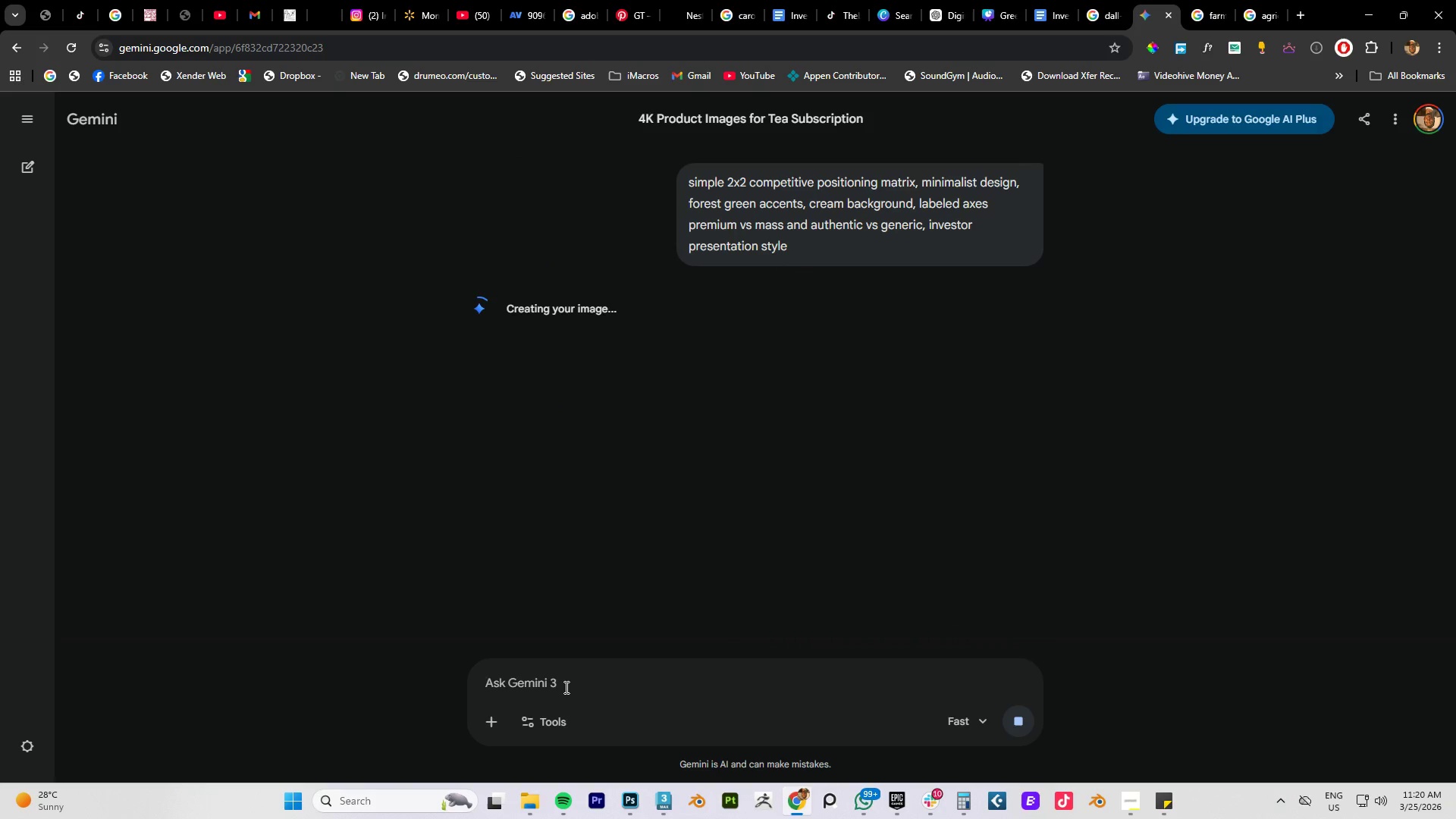 
scroll: coordinate [846, 410], scroll_direction: up, amount: 7.0
 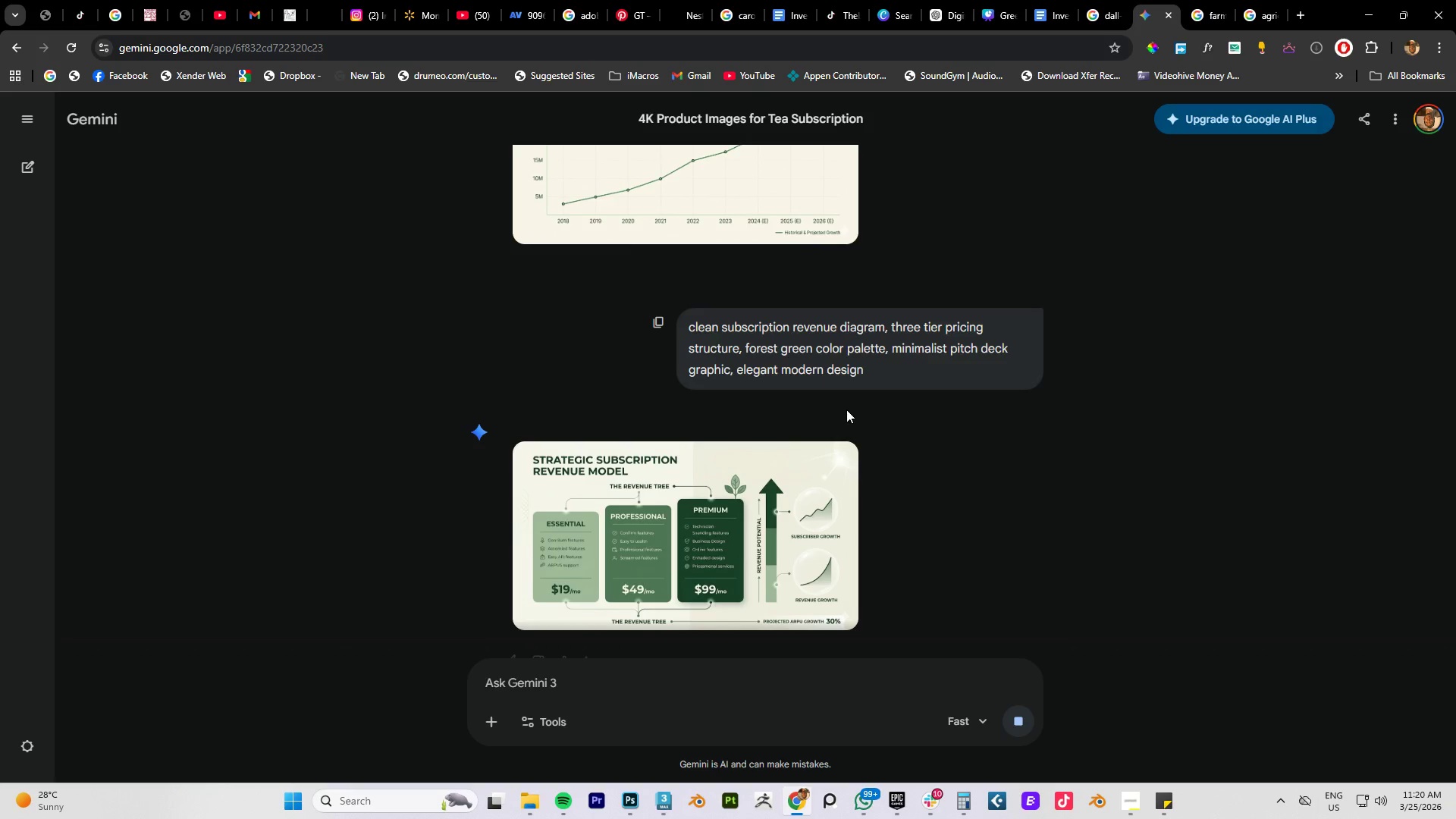 
scroll: coordinate [846, 410], scroll_direction: down, amount: 2.0
 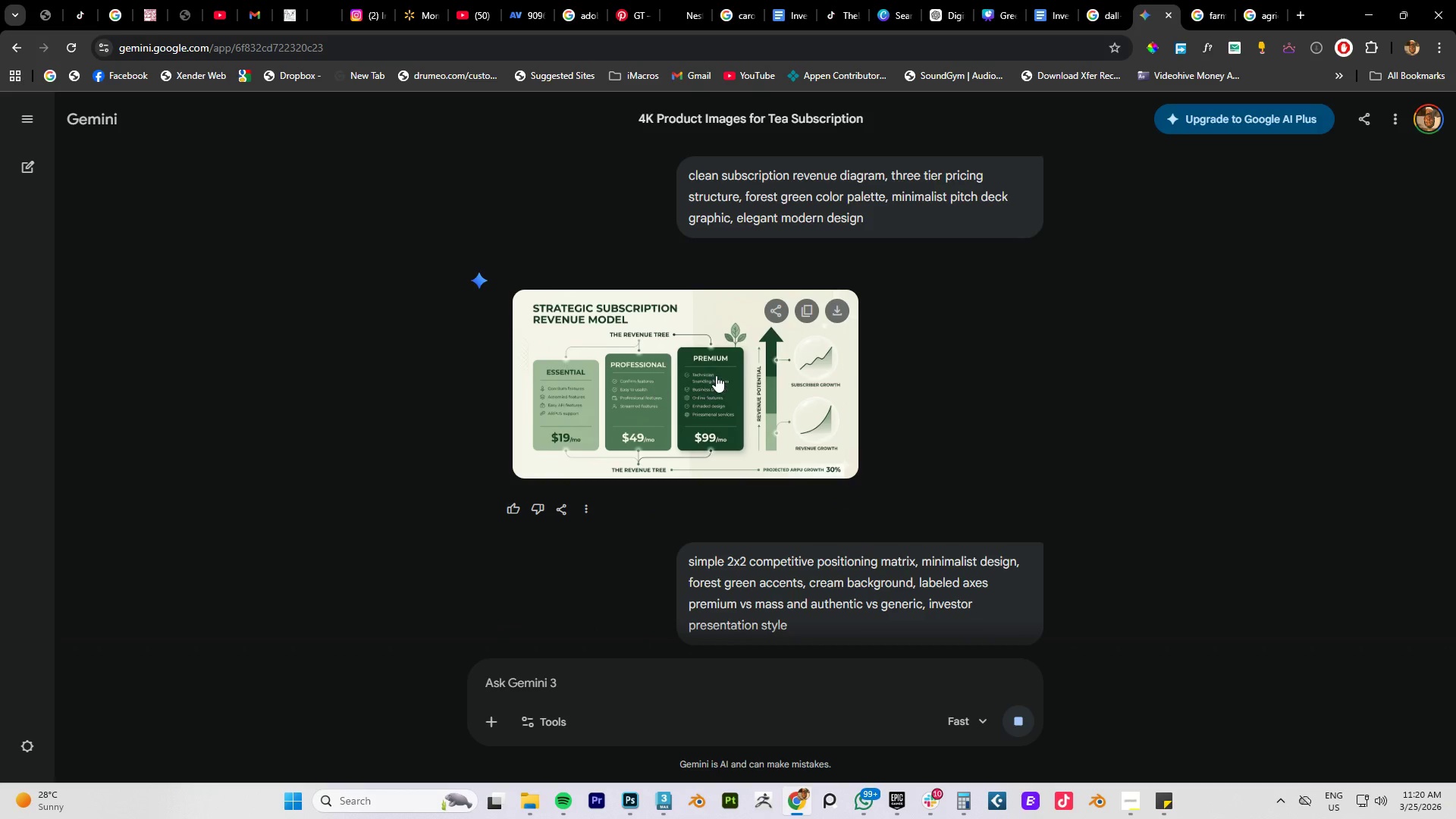 
right_click([683, 375])
 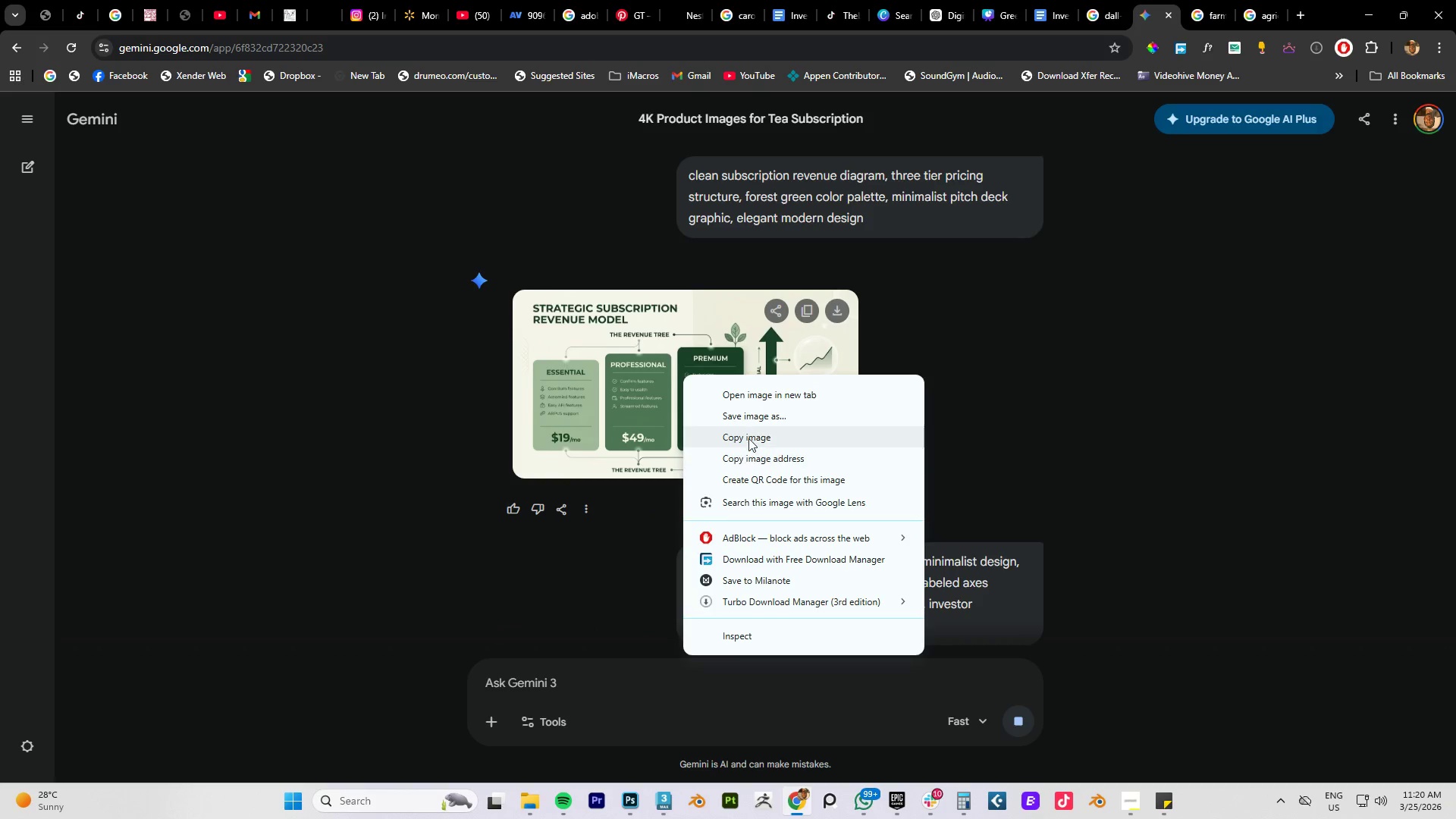 
left_click([749, 436])
 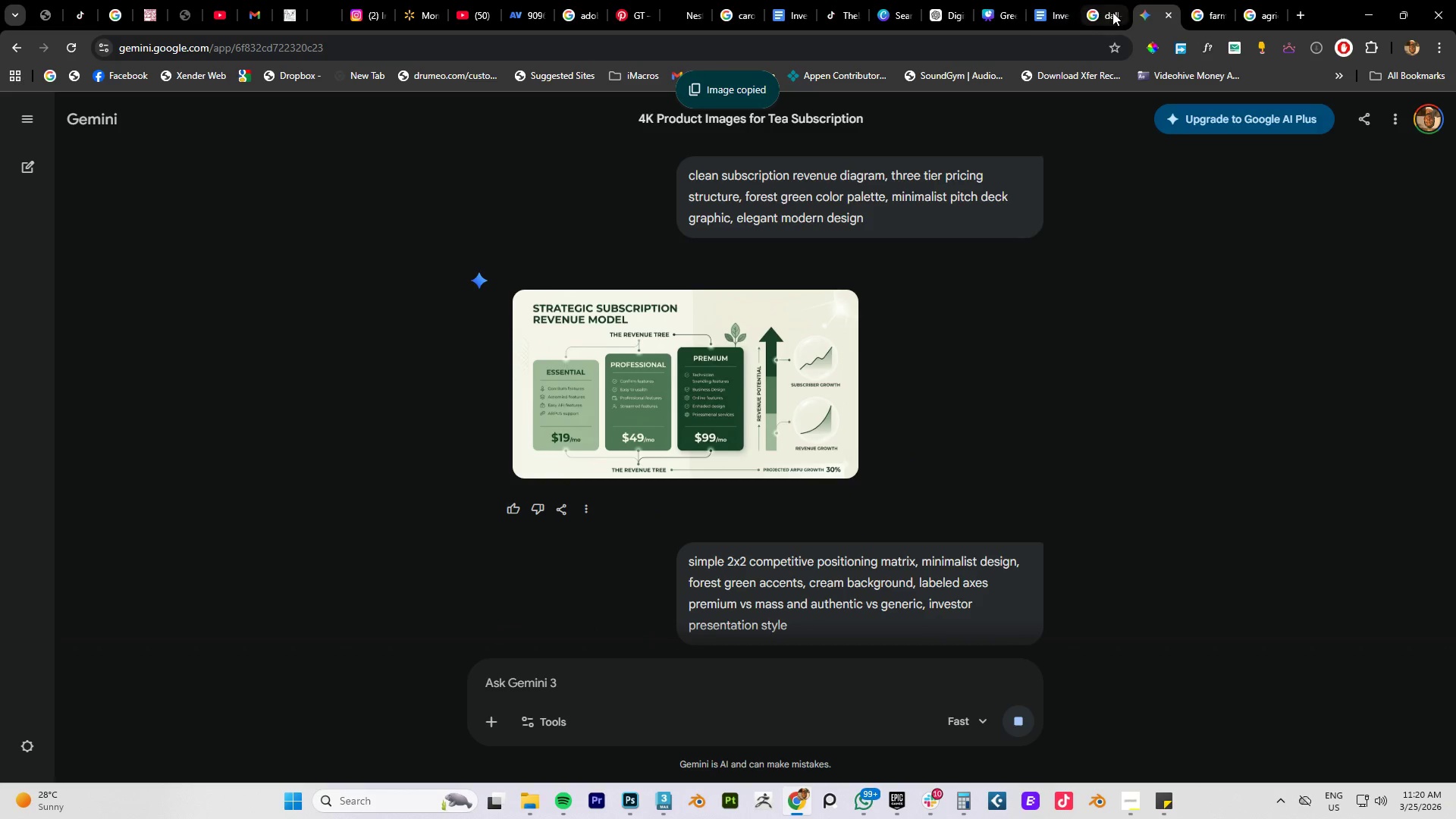 
left_click([1041, 12])
 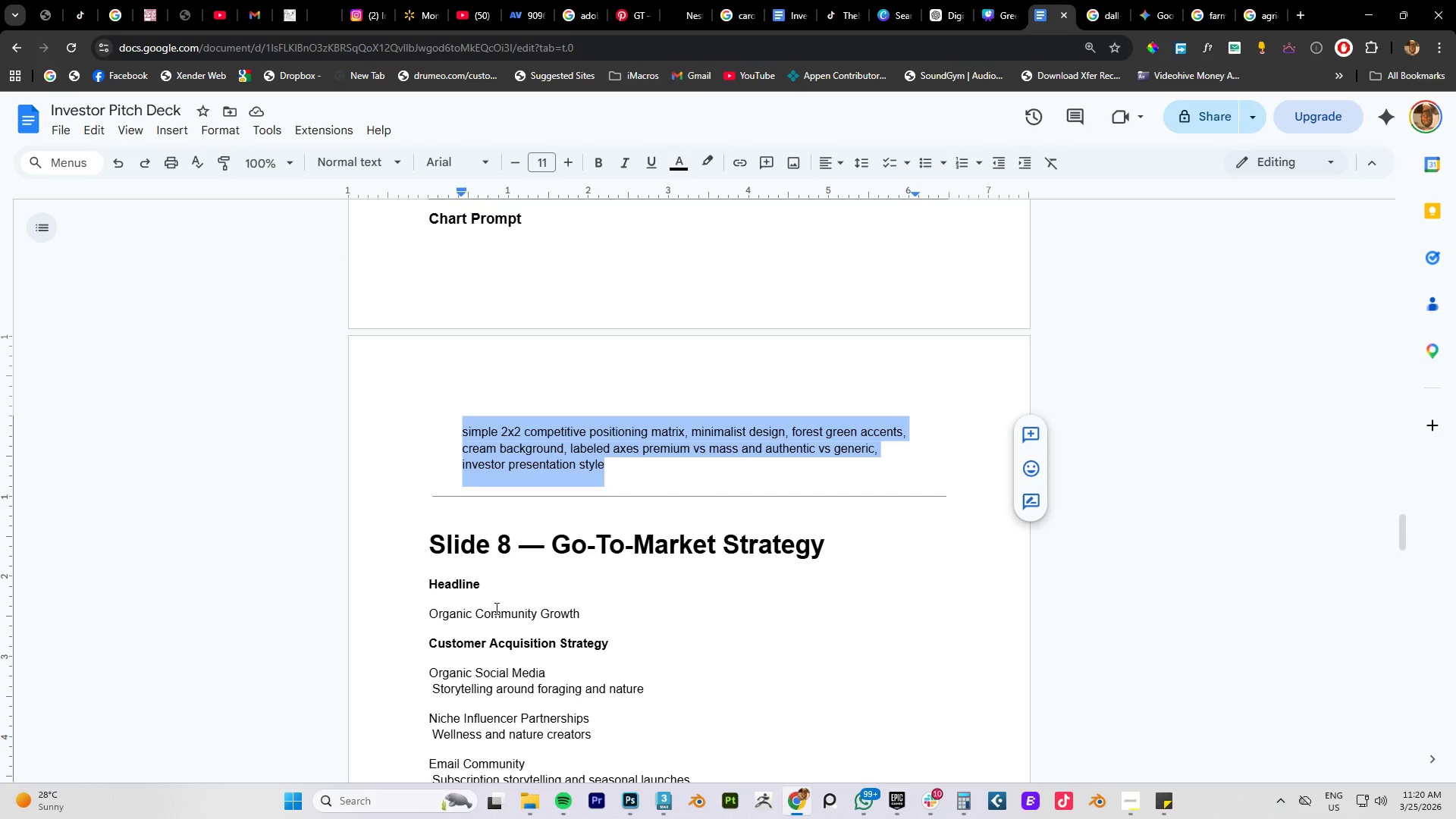 
scroll: coordinate [528, 576], scroll_direction: down, amount: 1.0
 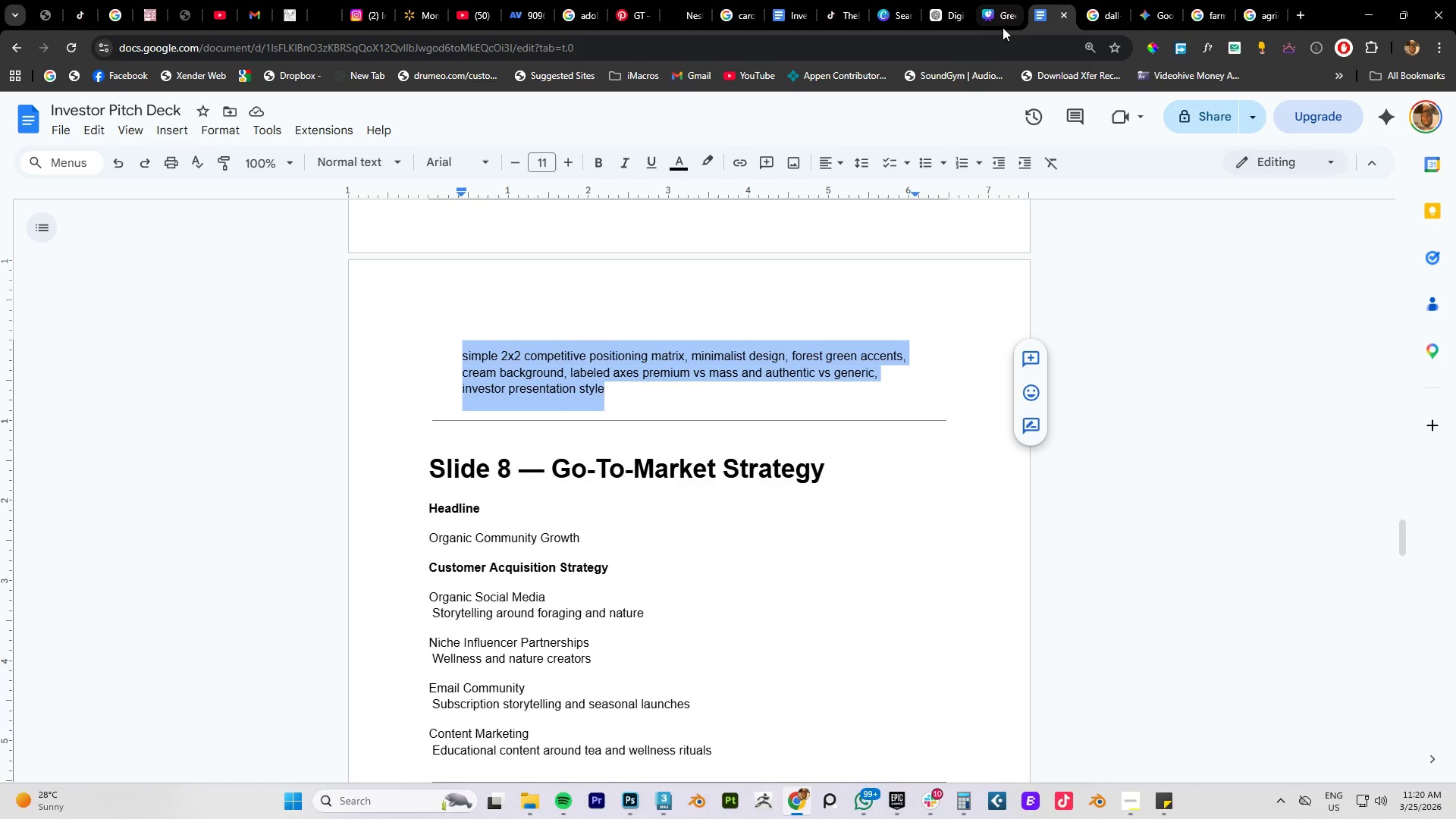 
left_click([992, 15])
 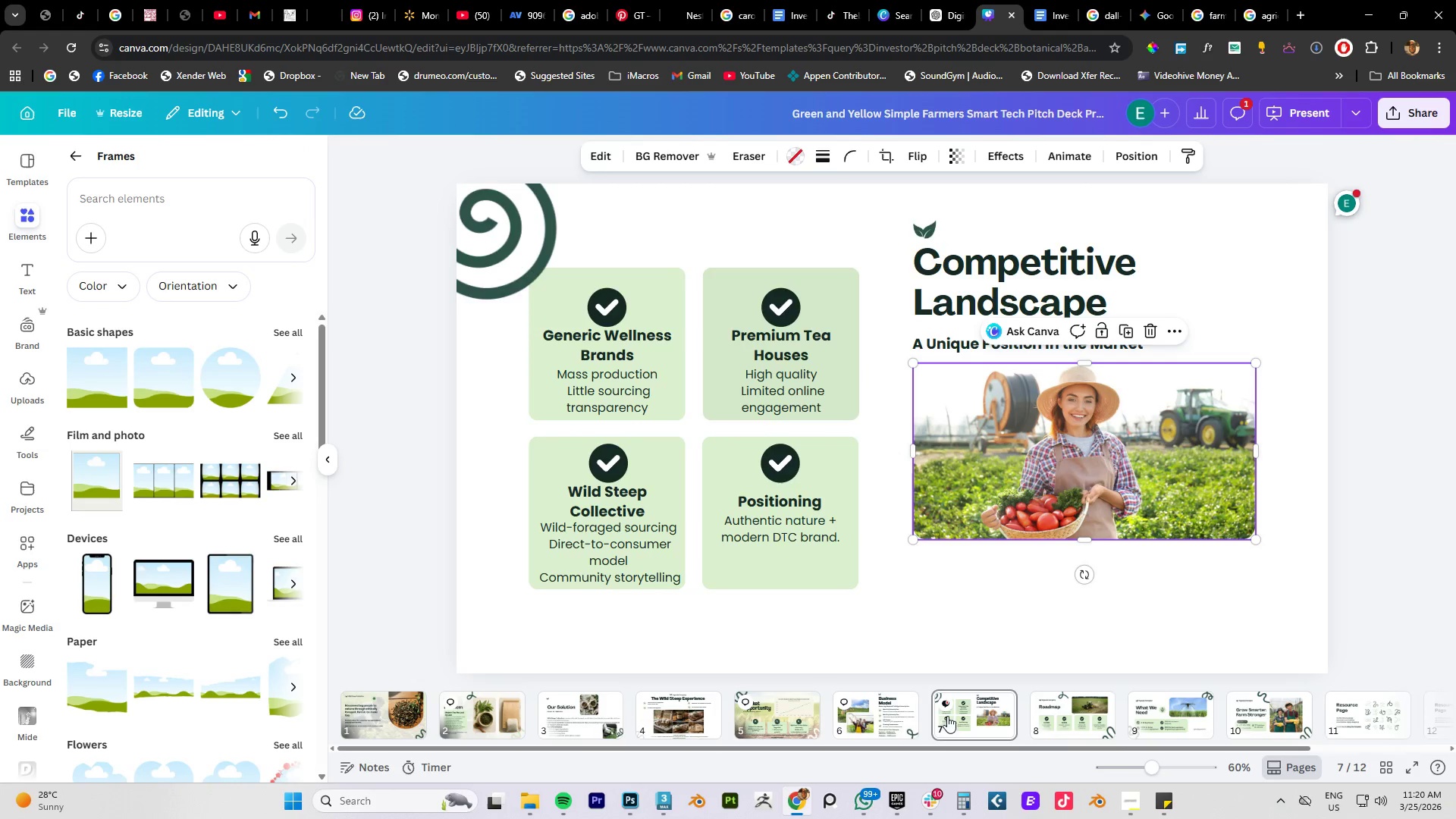 
left_click([893, 720])
 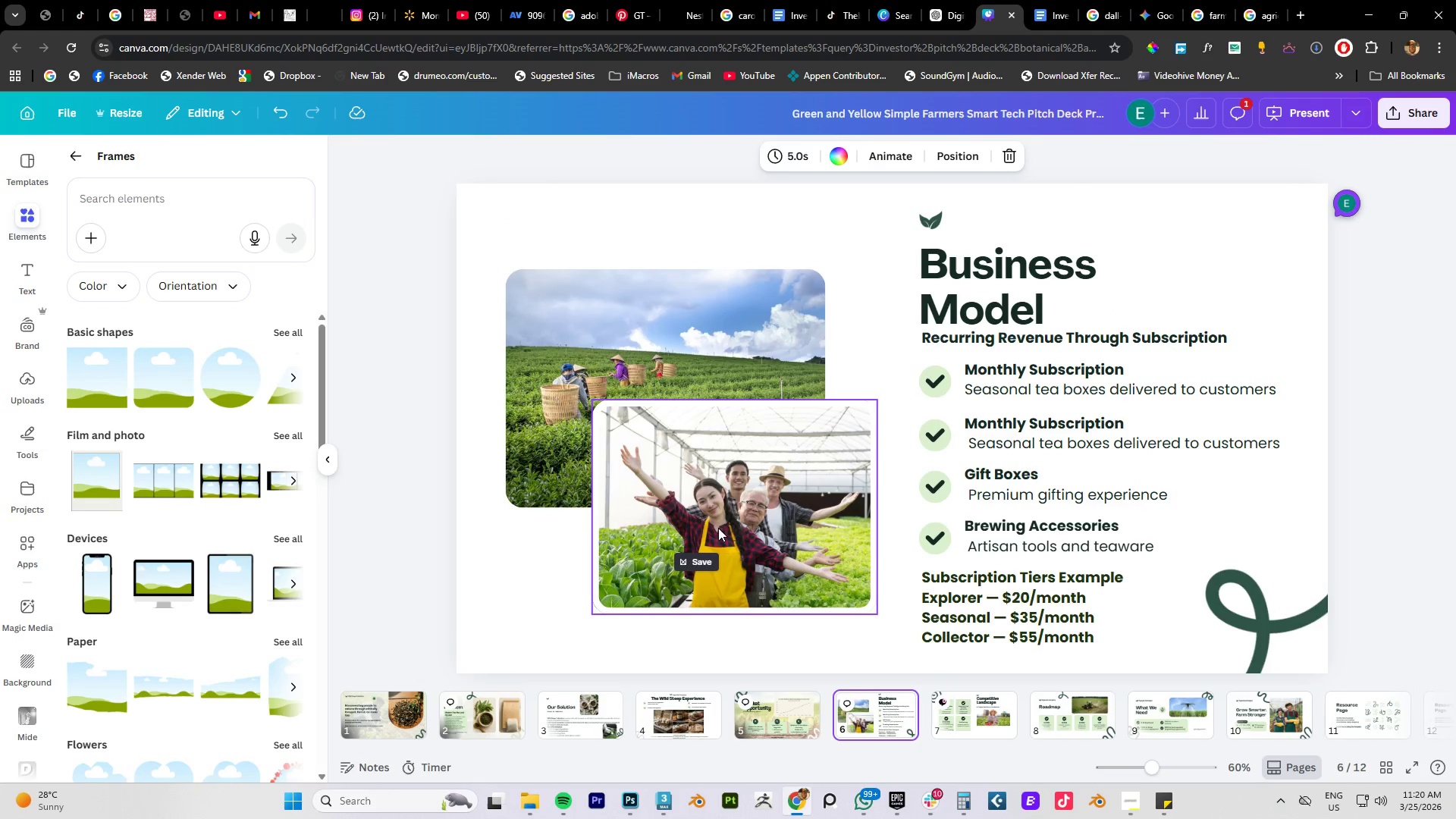 
left_click([731, 545])
 